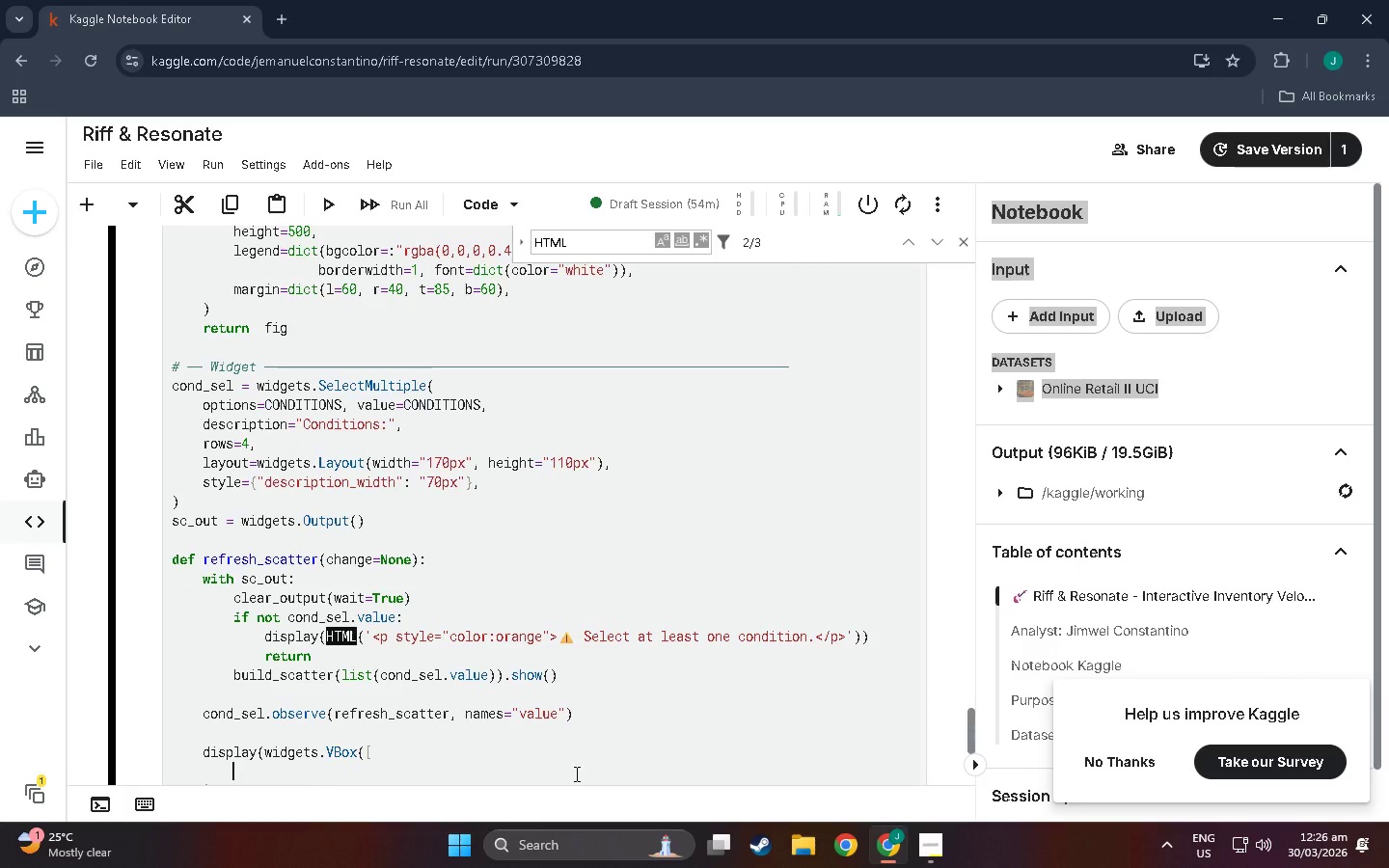 
type(H)
key(Backspace)
type(widget)
 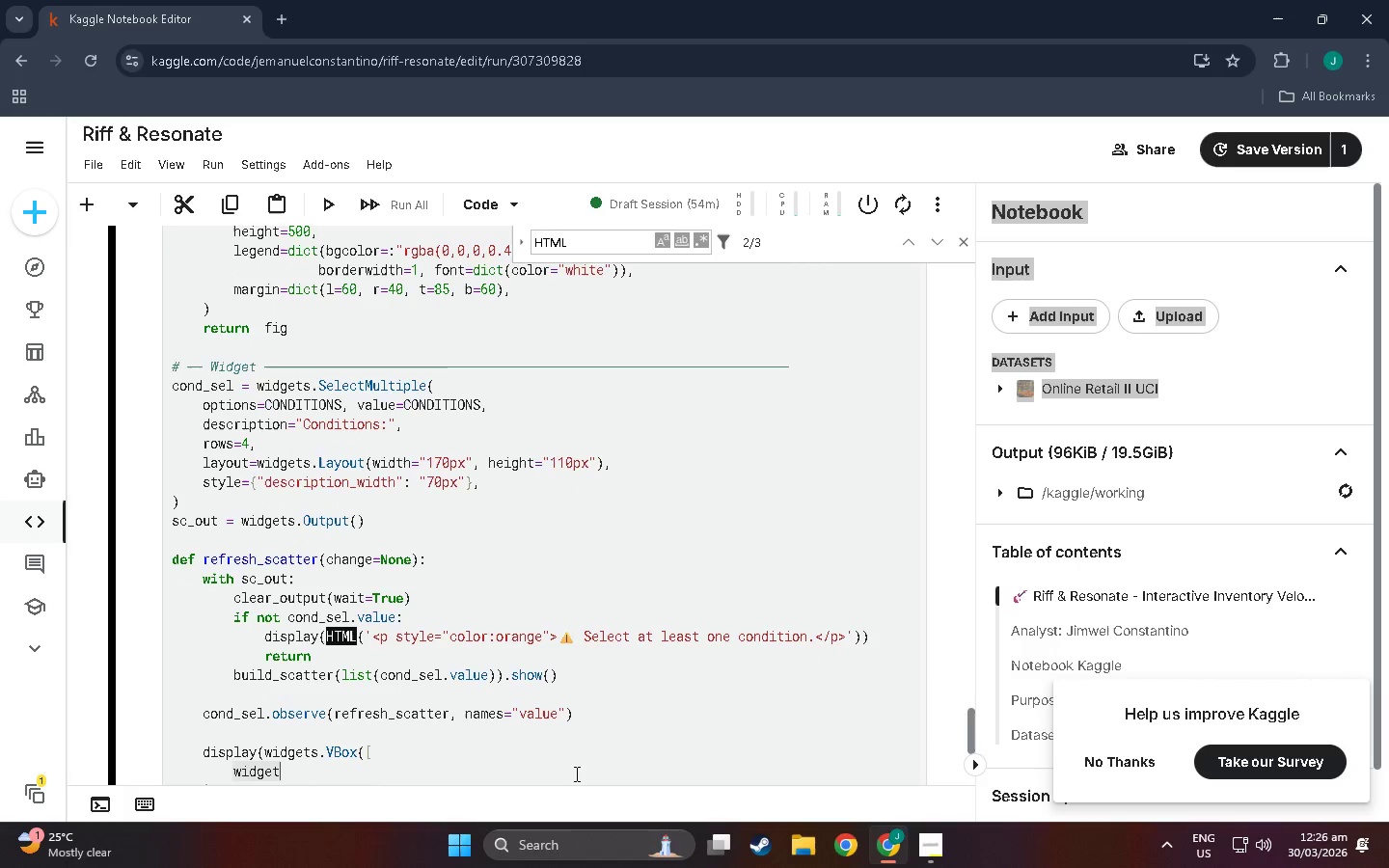 
left_click([913, 246])
 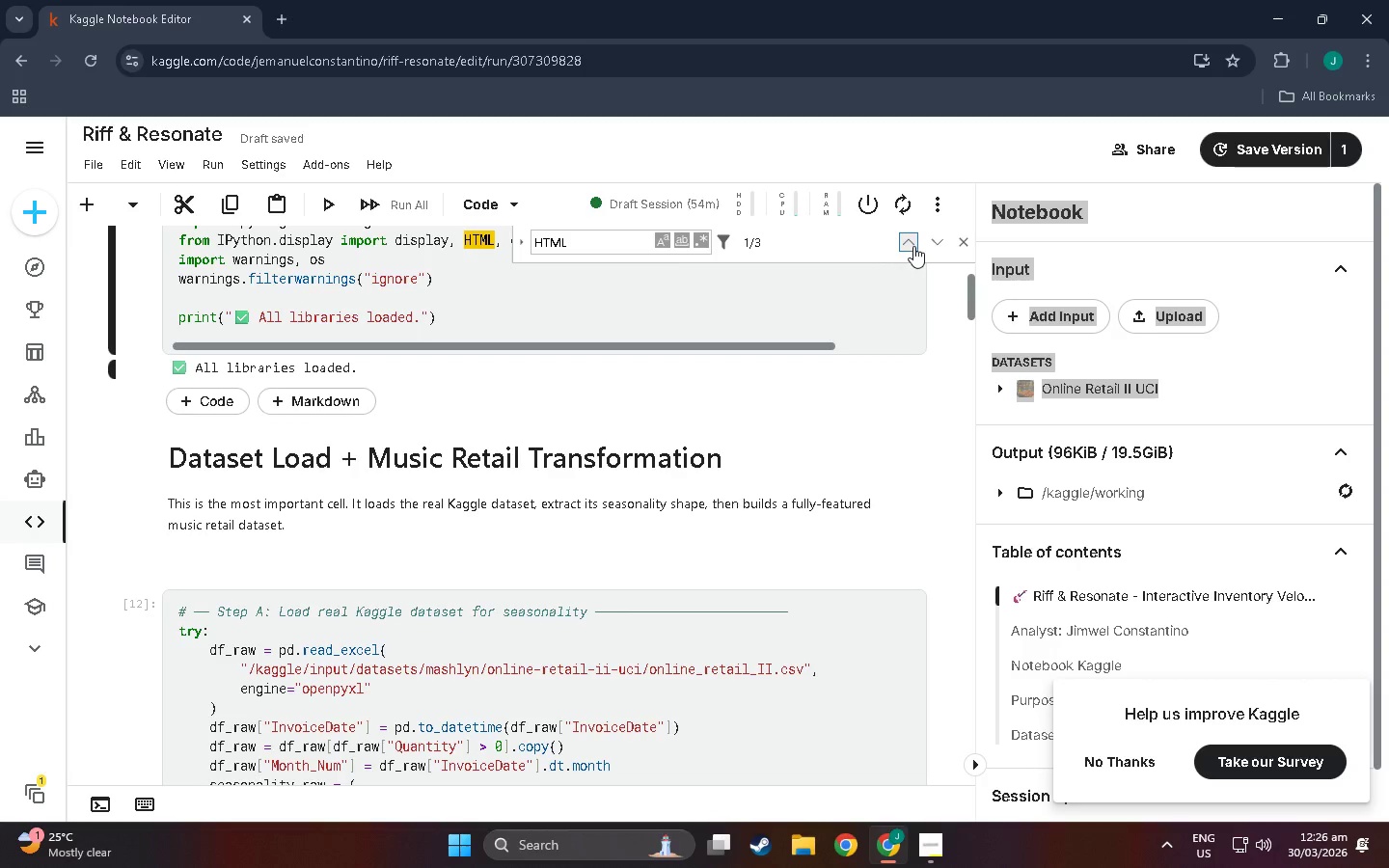 
scroll: coordinate [456, 538], scroll_direction: up, amount: 8.0
 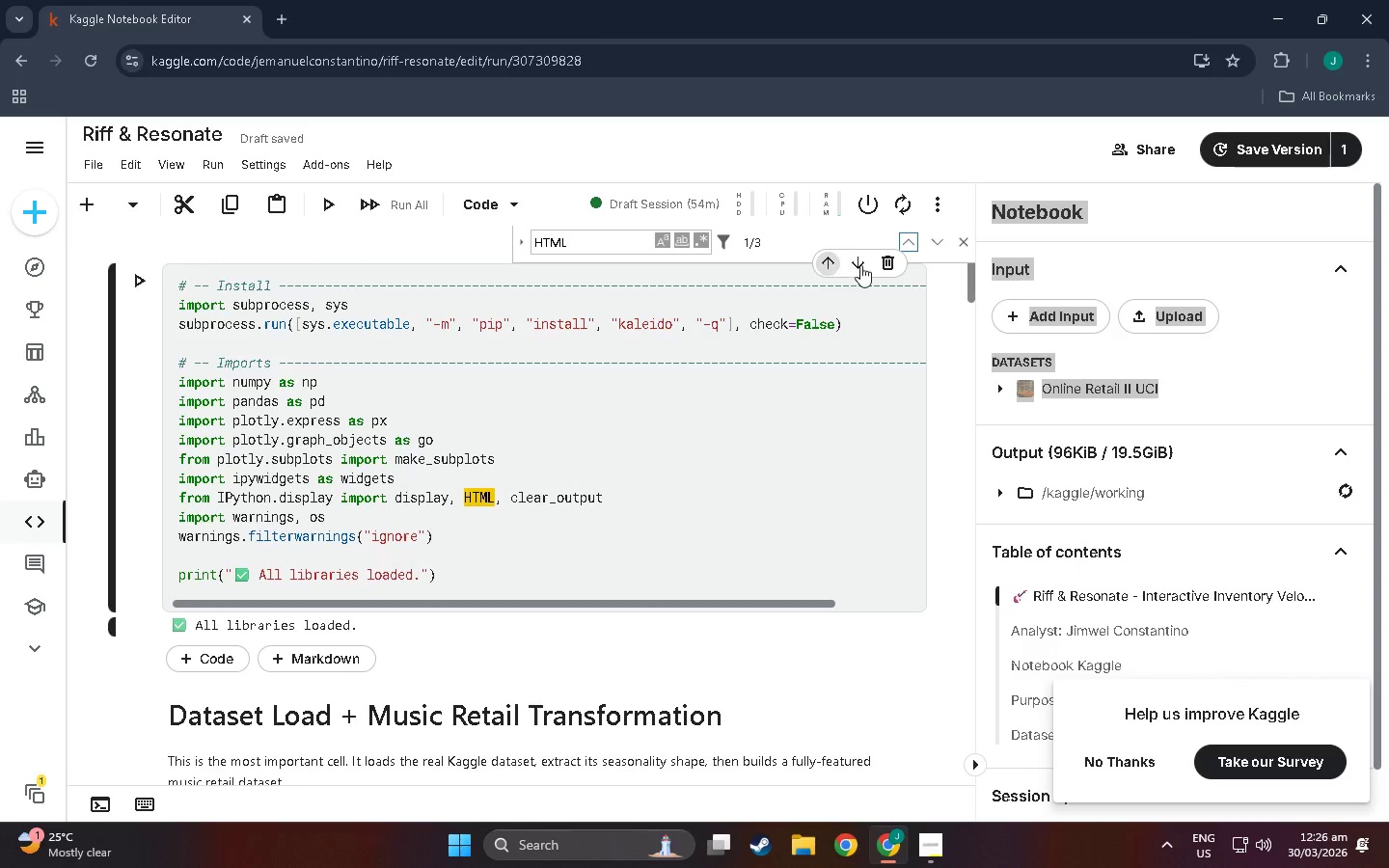 
left_click([831, 258])
 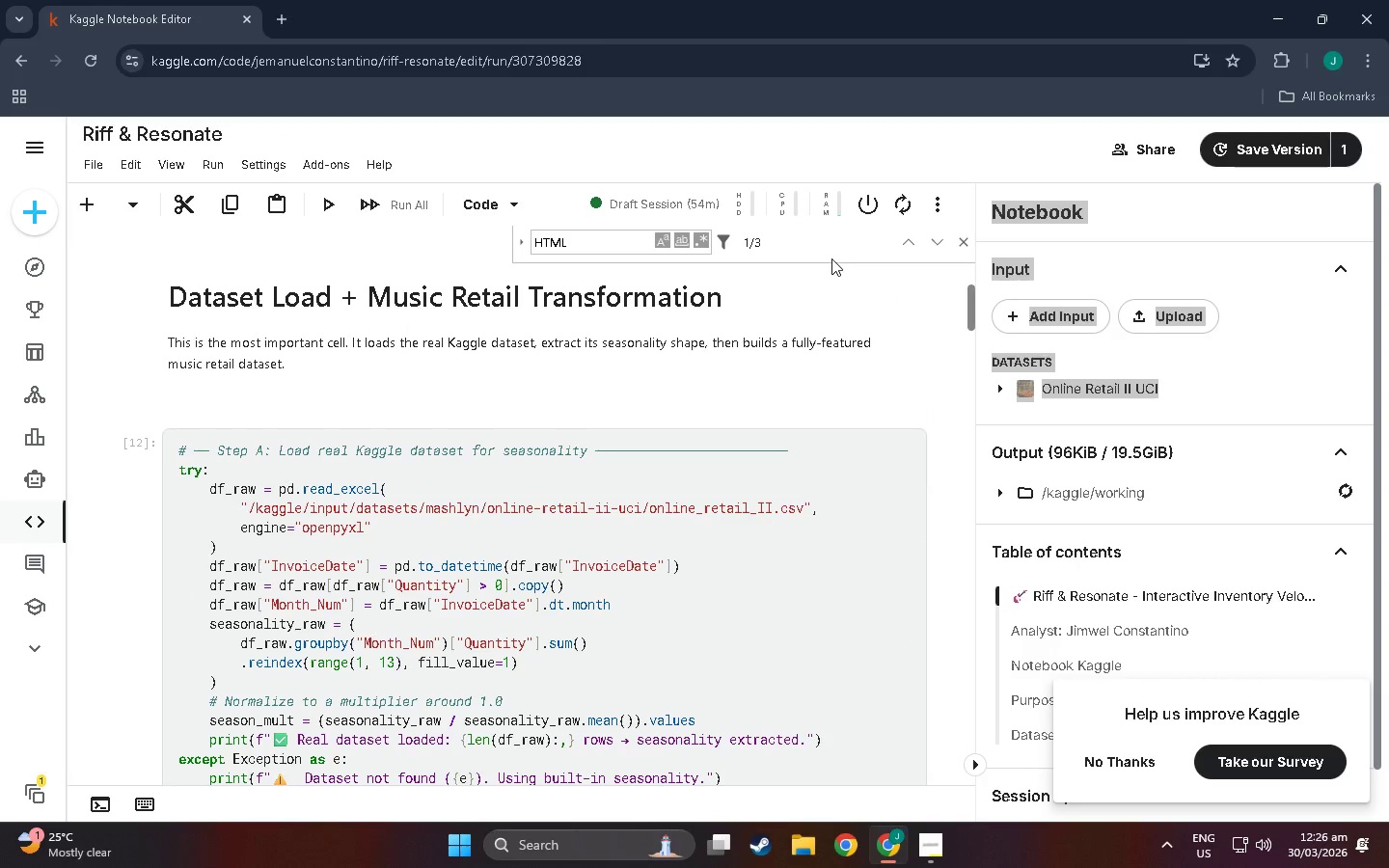 
scroll: coordinate [762, 362], scroll_direction: down, amount: 8.0
 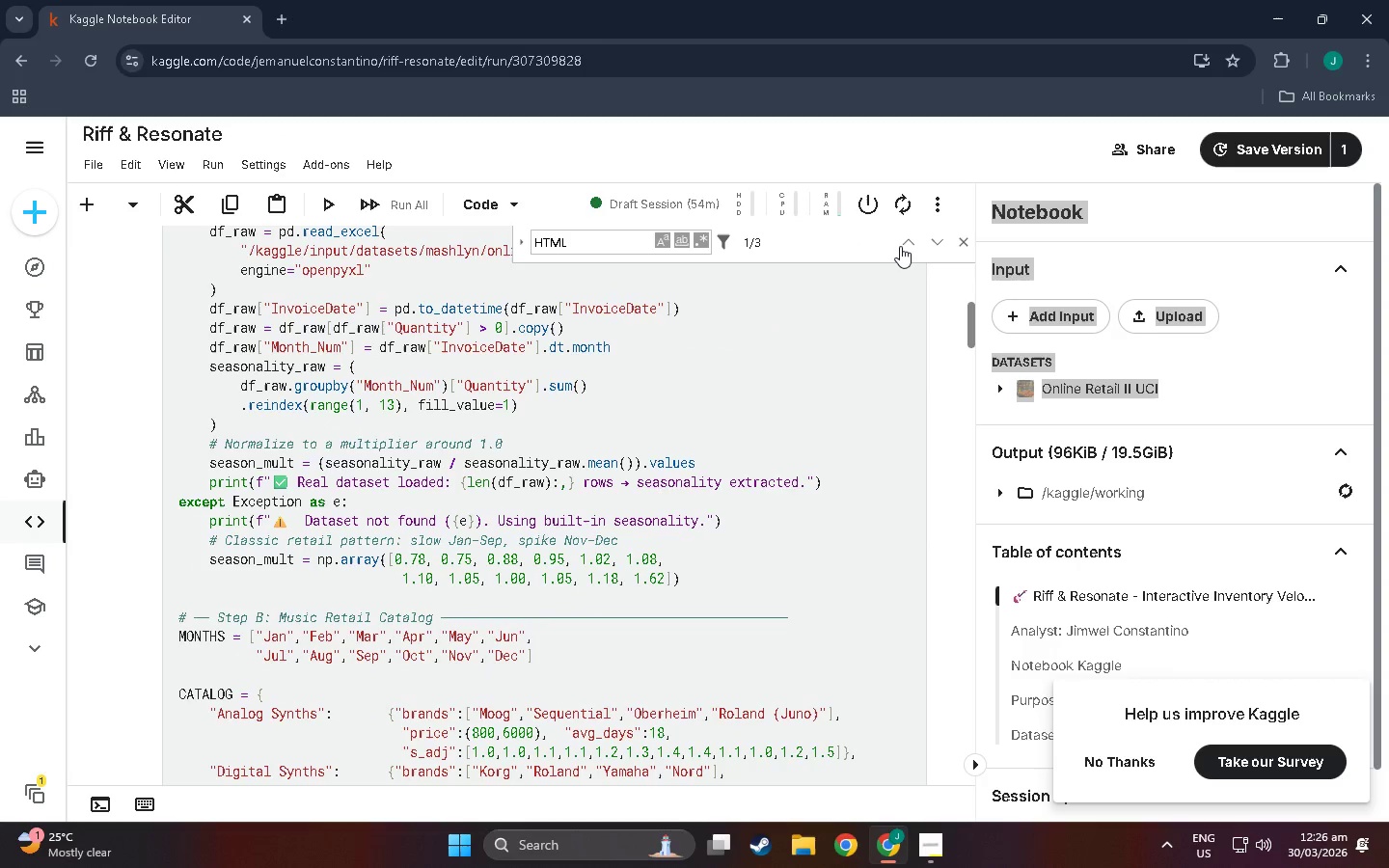 
left_click([901, 244])
 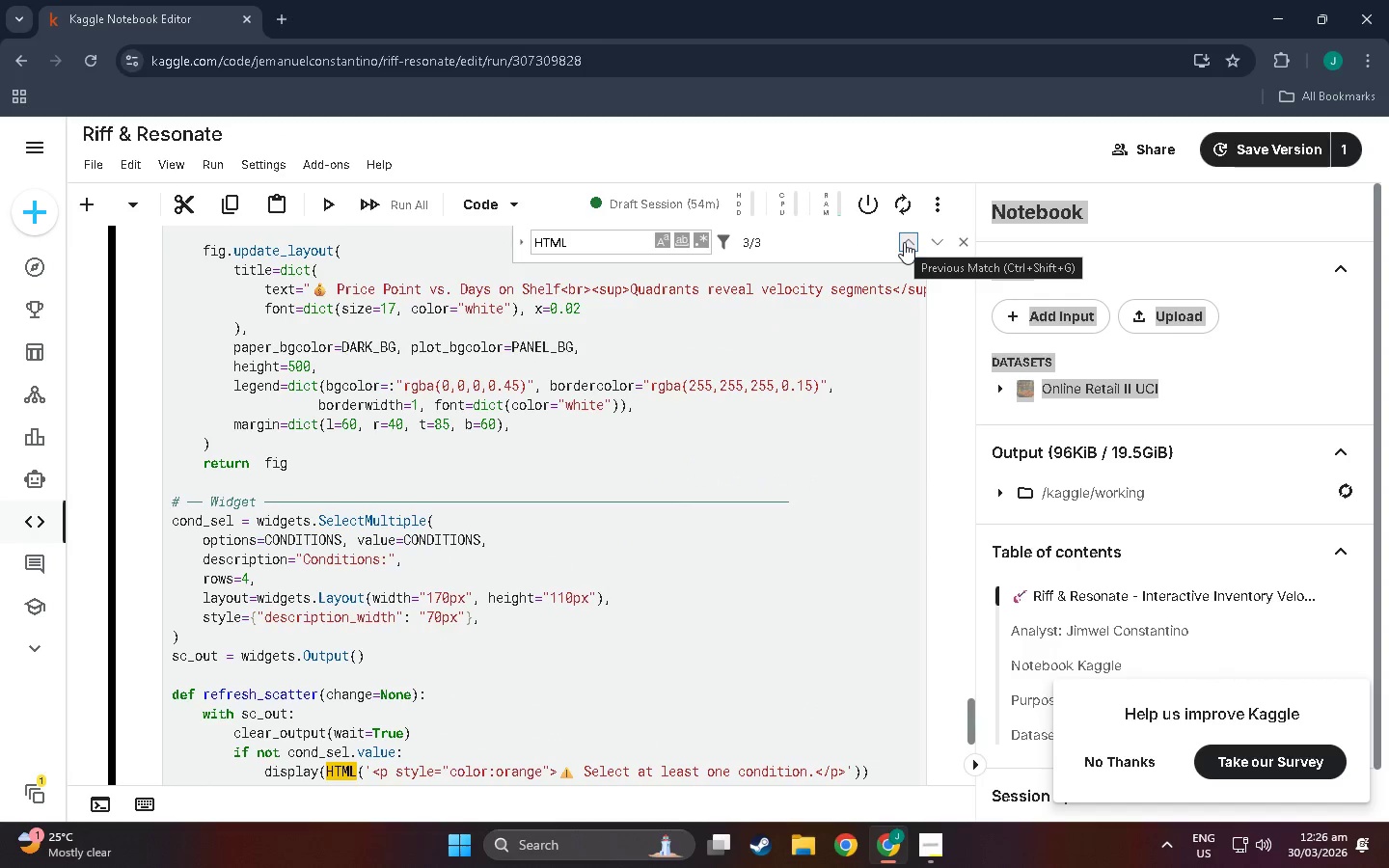 
left_click([904, 242])
 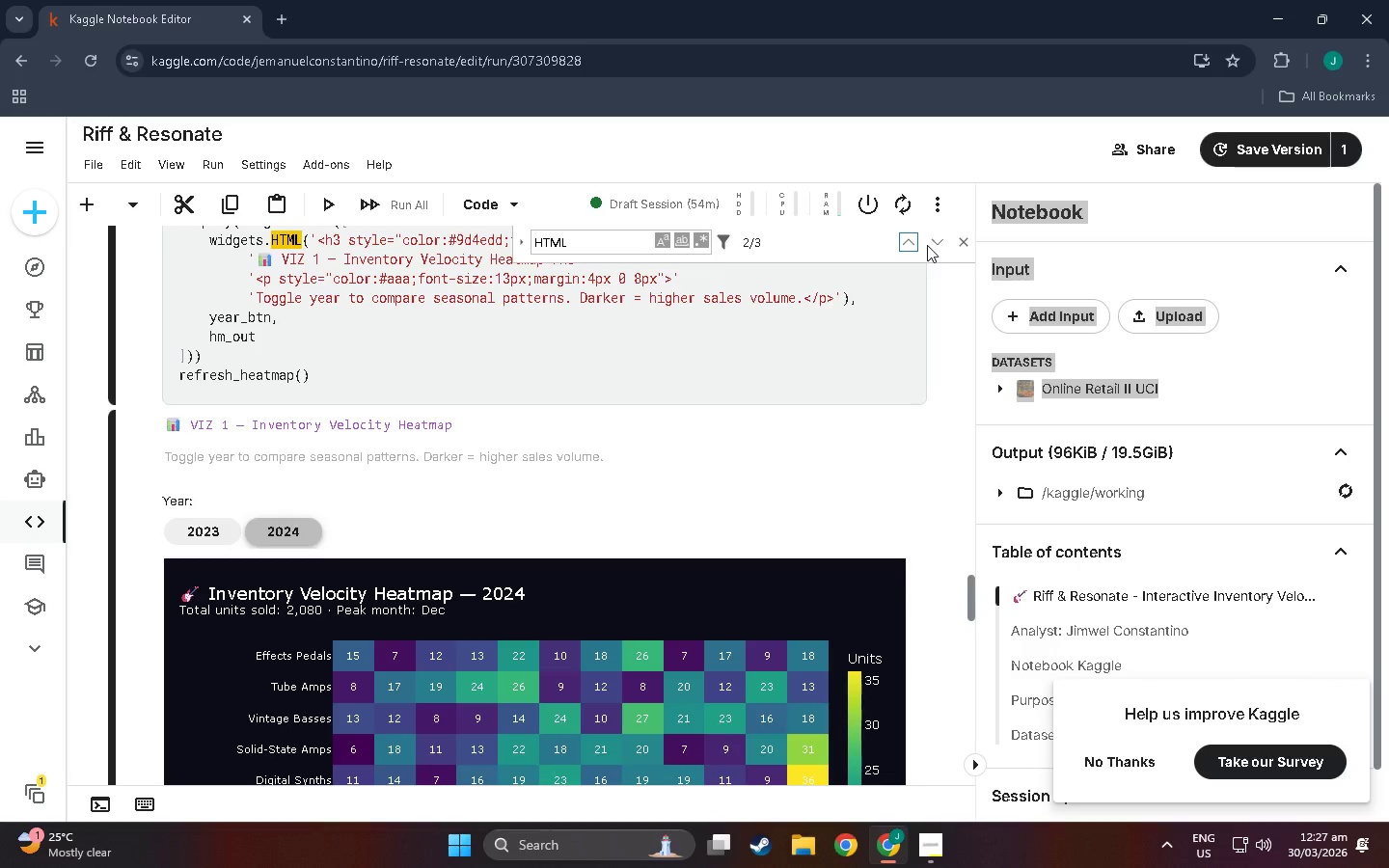 
scroll: coordinate [568, 534], scroll_direction: down, amount: 16.0
 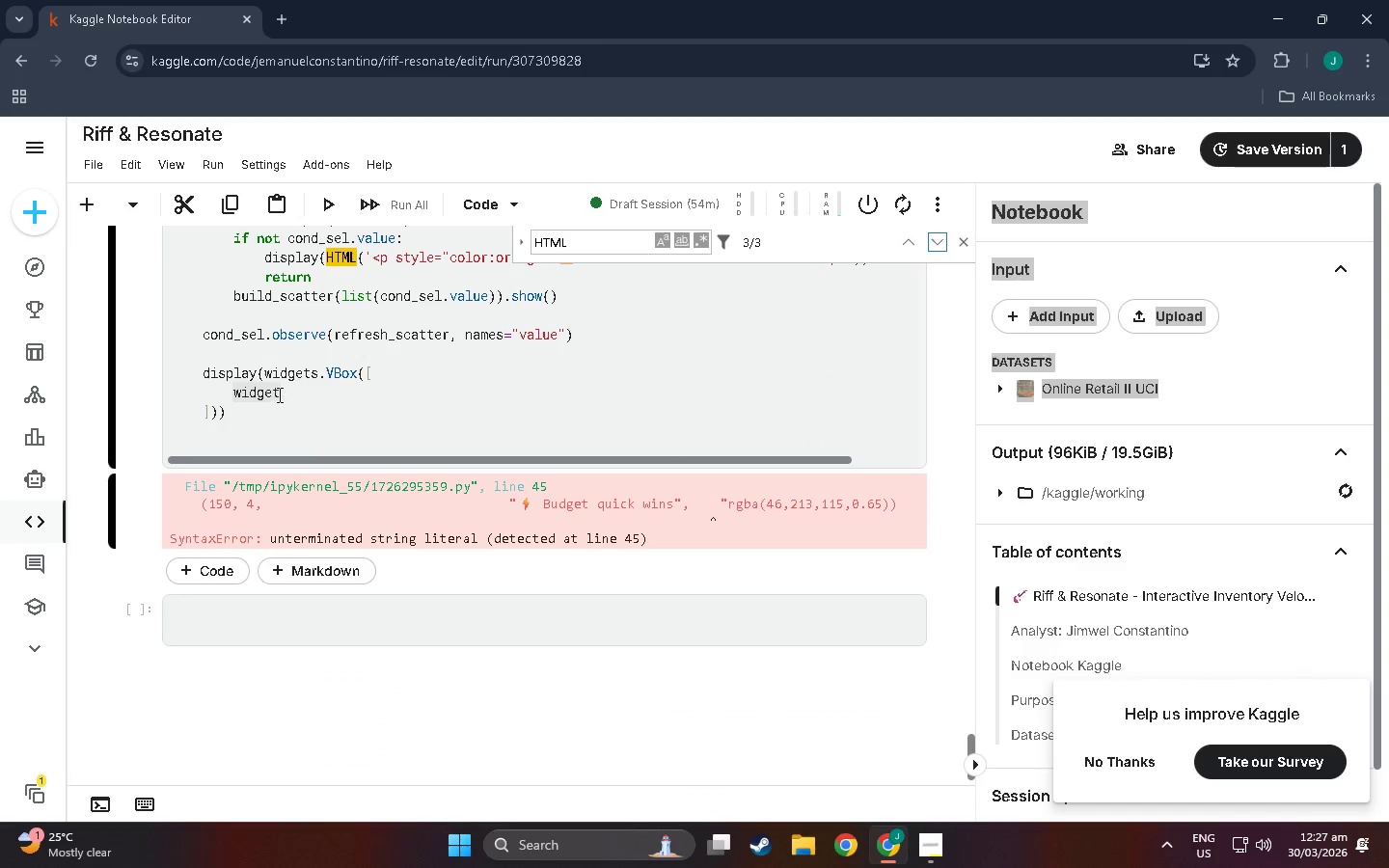 
left_click([296, 386])
 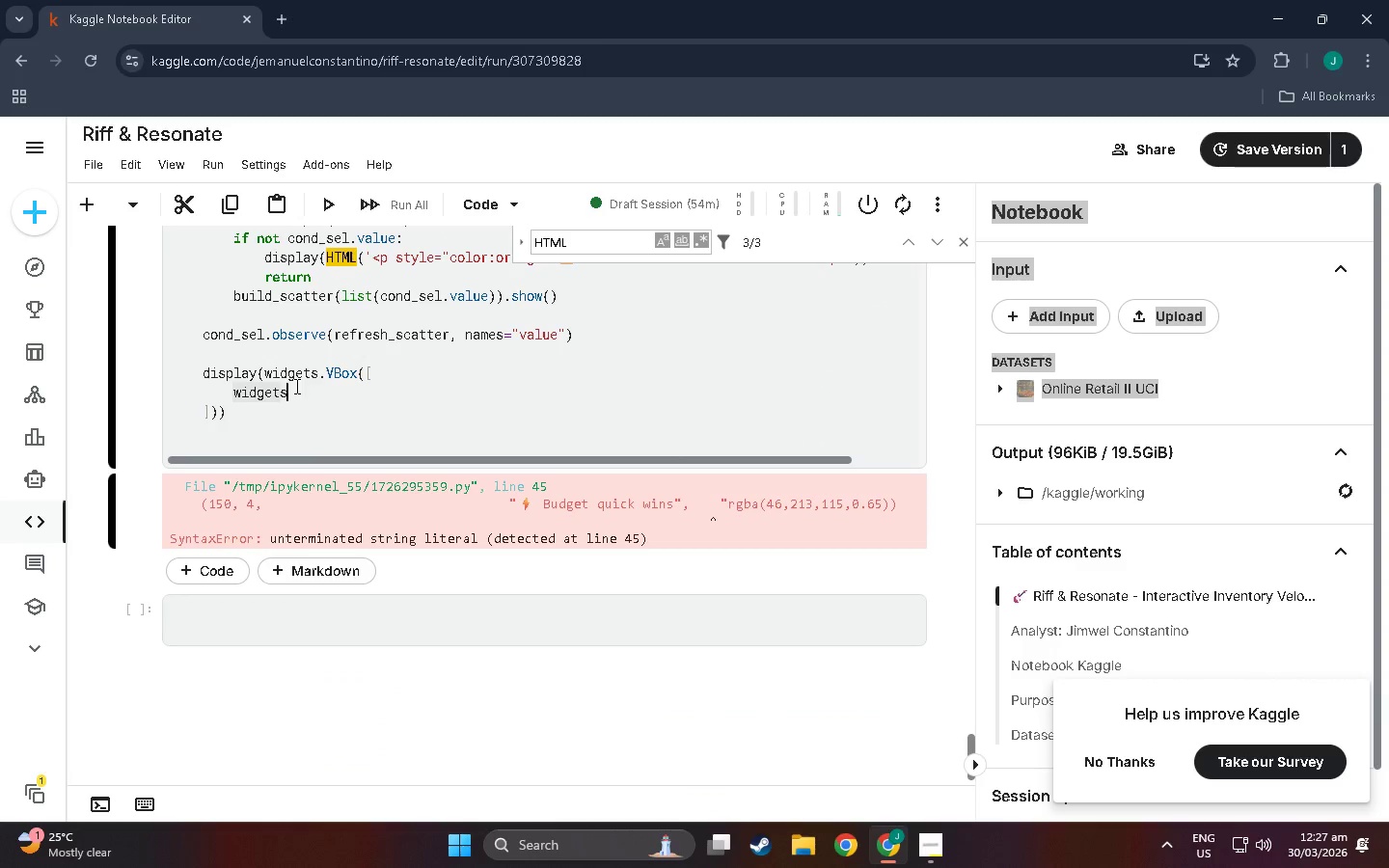 
type(s.HTML()
 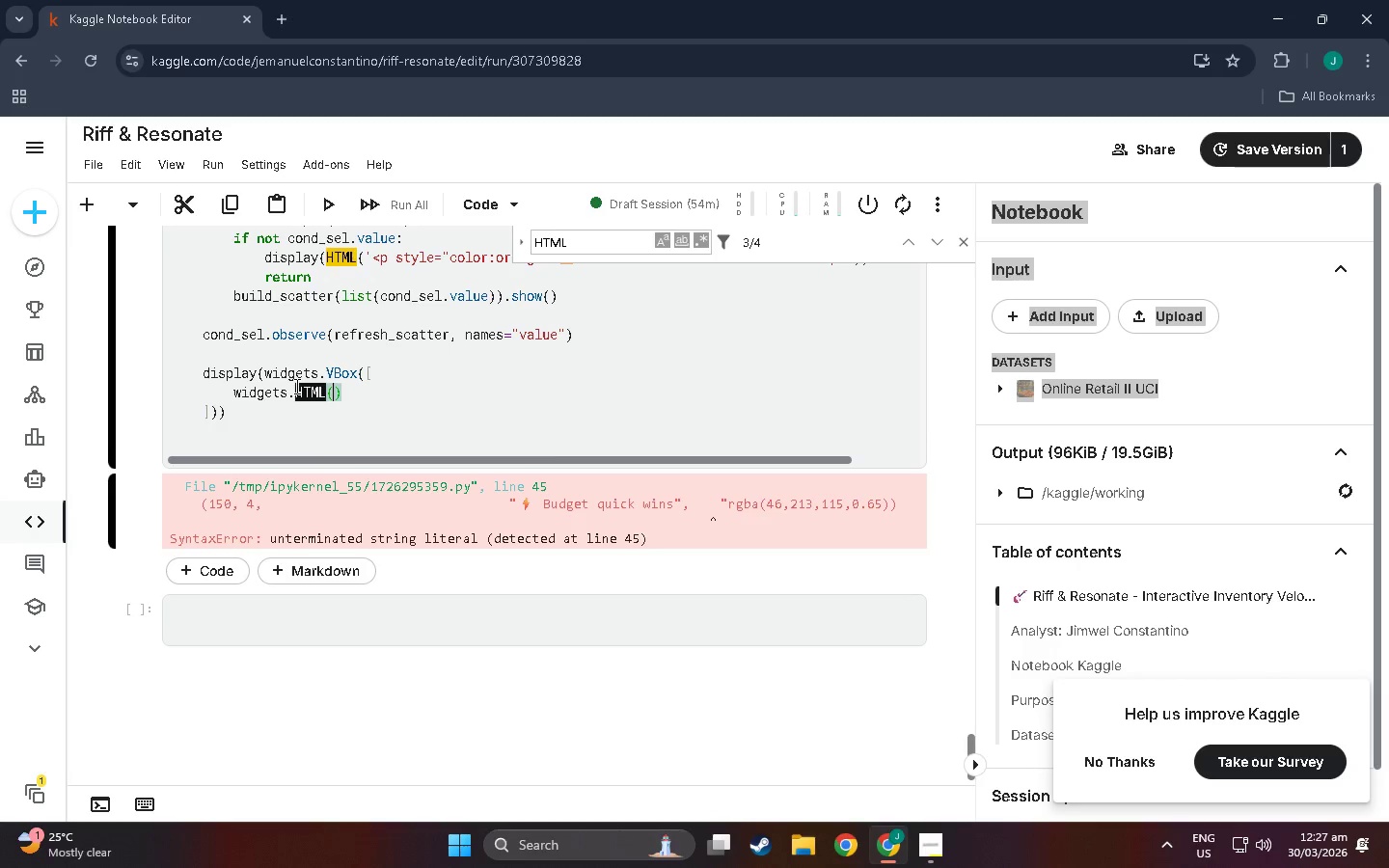 
type('<h3 sty;e=)
key(Backspace)
key(Backspace)
key(Backspace)
type(le=")
key(Backspace)
type("color:#9d4edd;font=fam,)
key(Backspace)
key(Backspace)
key(Backspace)
key(Backspace)
key(Backspace)
type(=)
key(Backspace)
type(0)
key(Backspace)
type(-family:monospace;margin:0".)
key(Backspace)
type(<>)
key(Backspace)
key(Backspace)
type(>)
 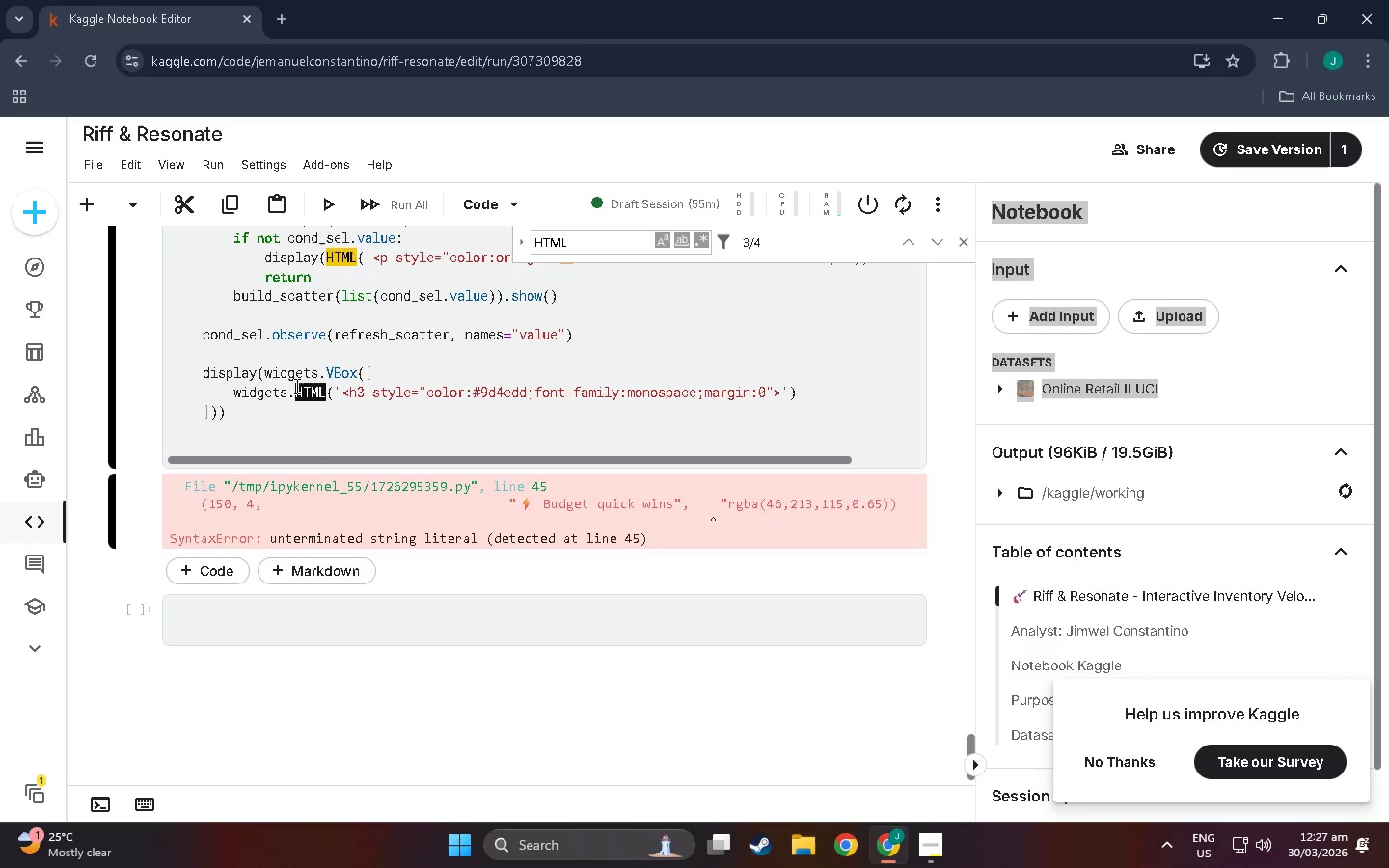 
key(ArrowRight)
 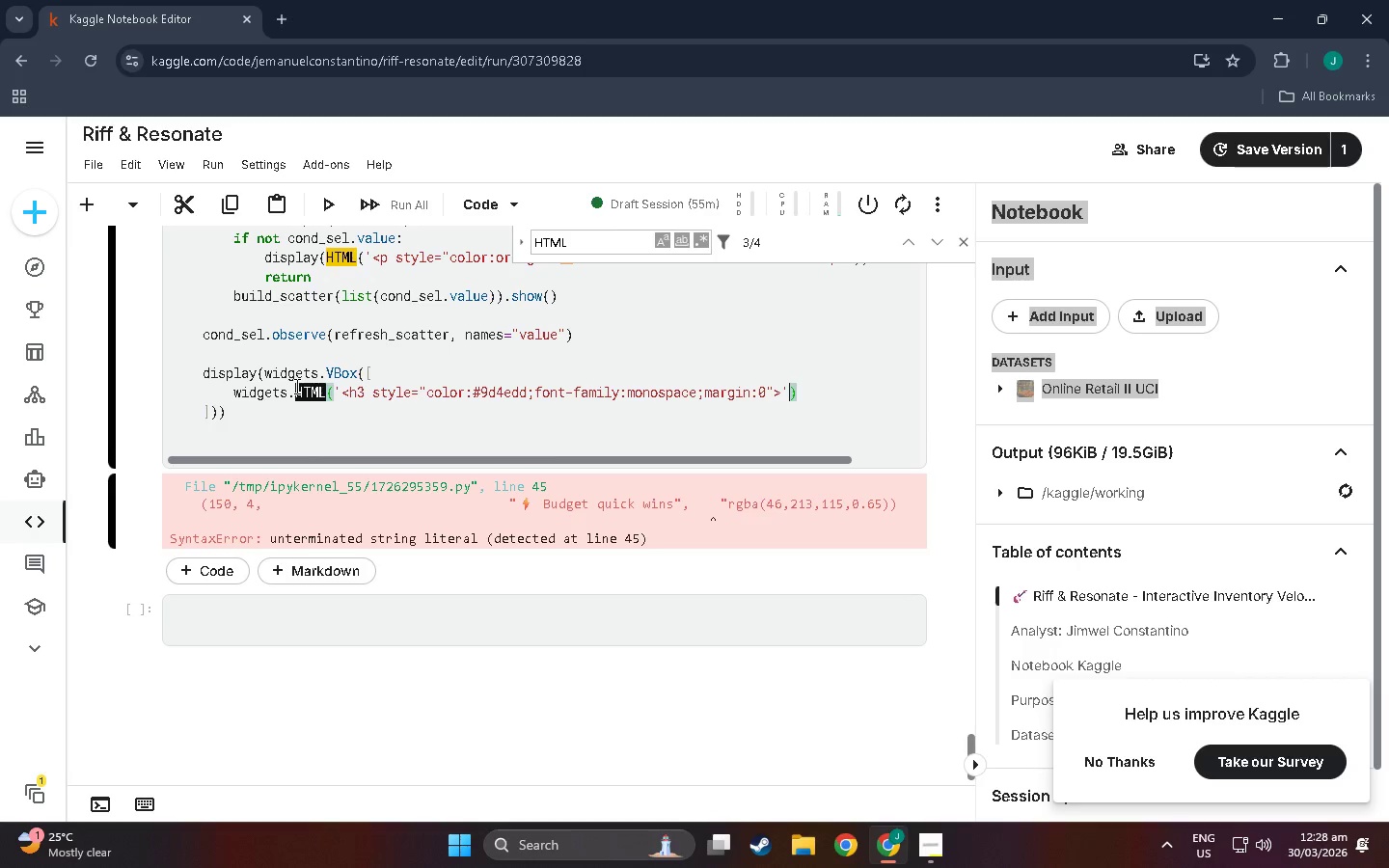 
key(Enter)
 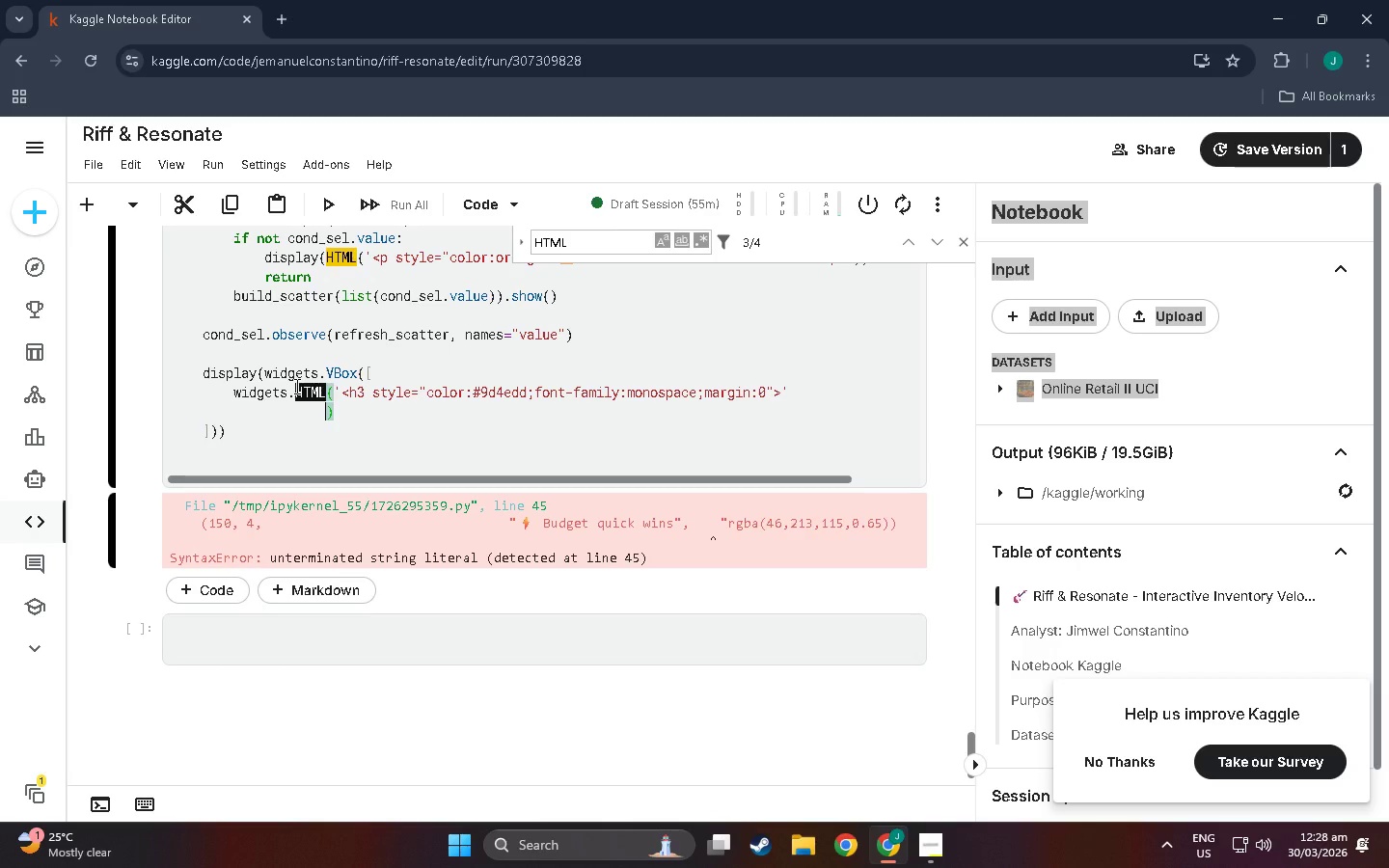 
wait(5.58)
 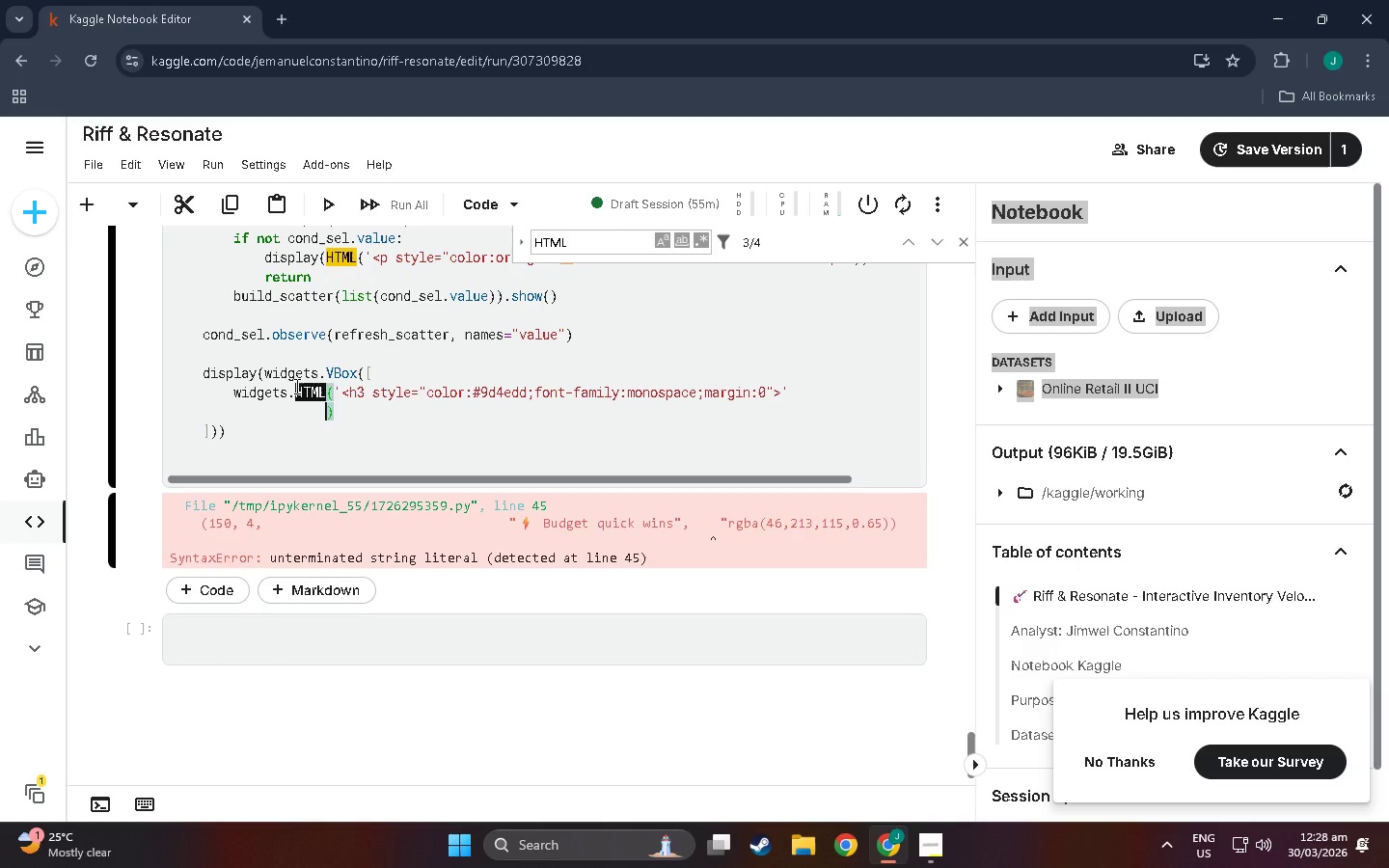 
key(Meta+Period)
 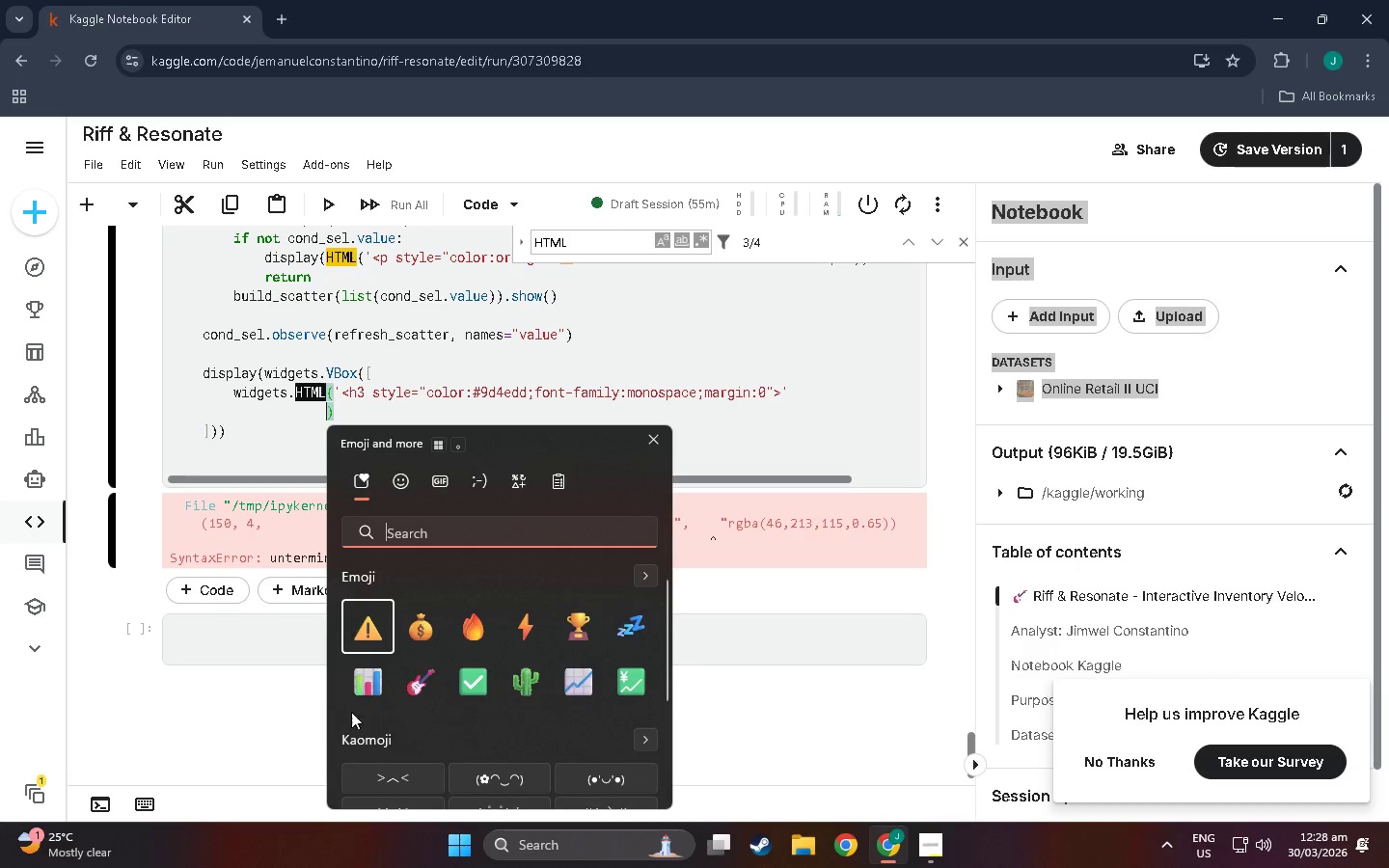 
left_click([354, 692])
 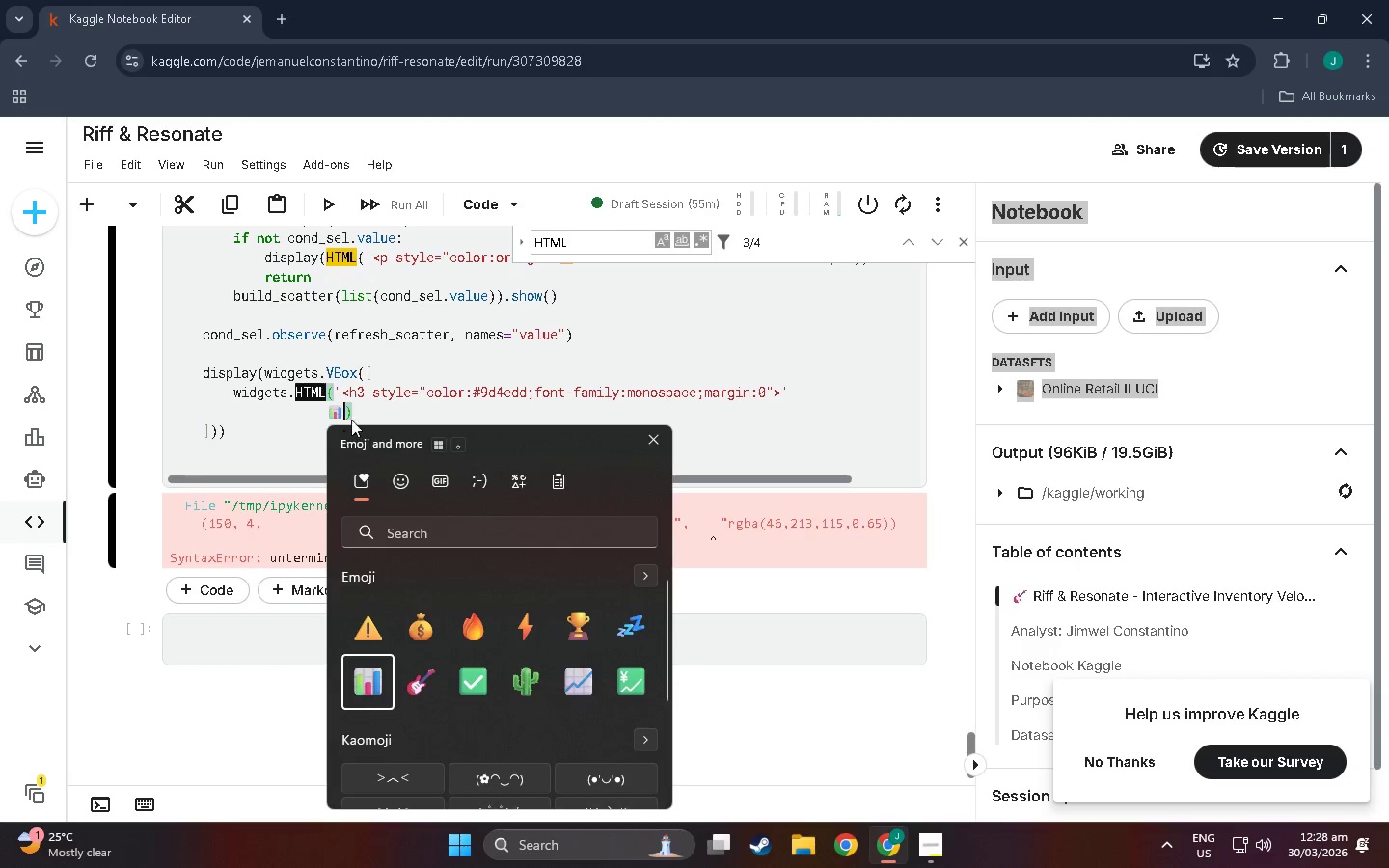 
left_click([345, 407])
 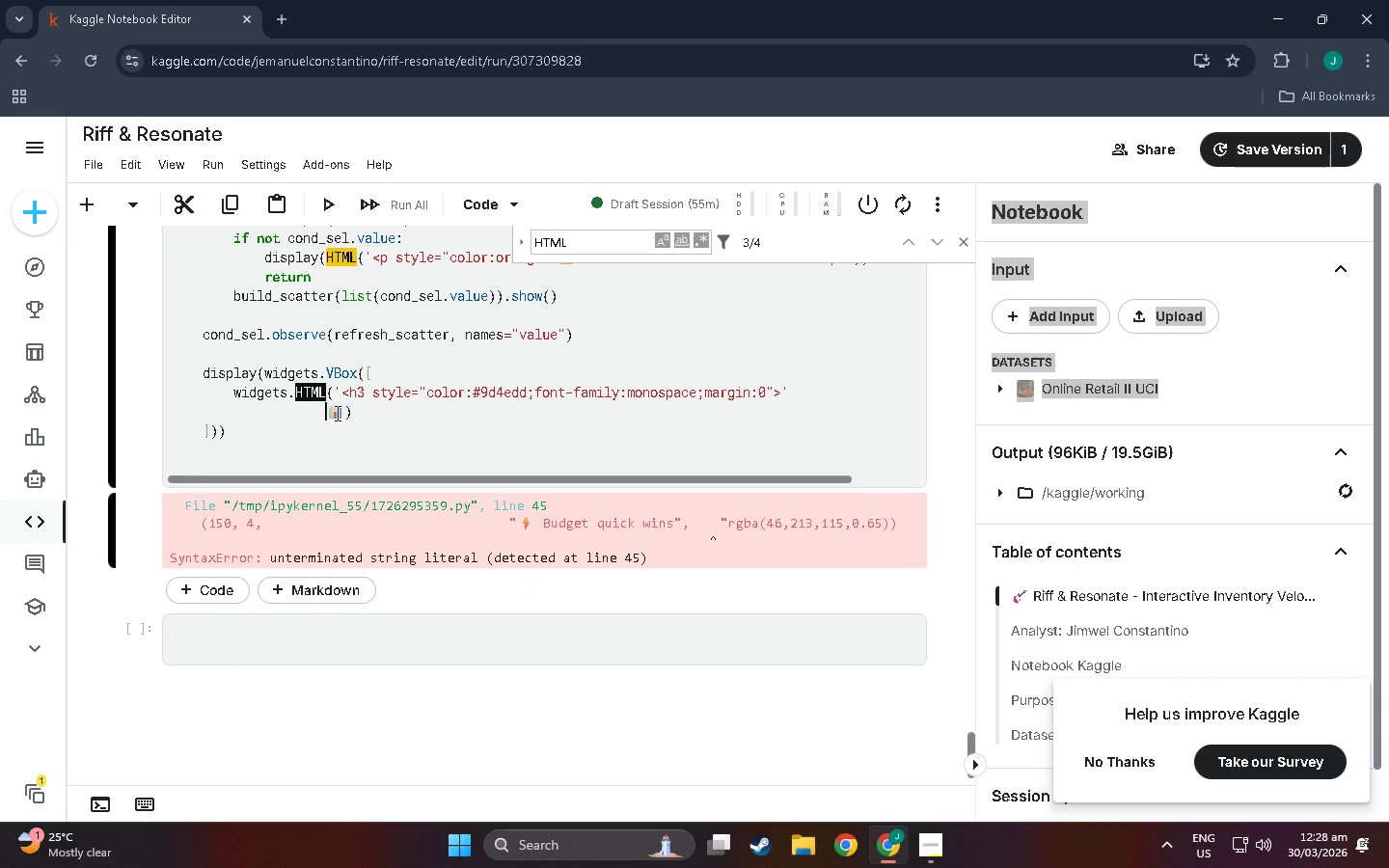 
left_click([333, 413])
 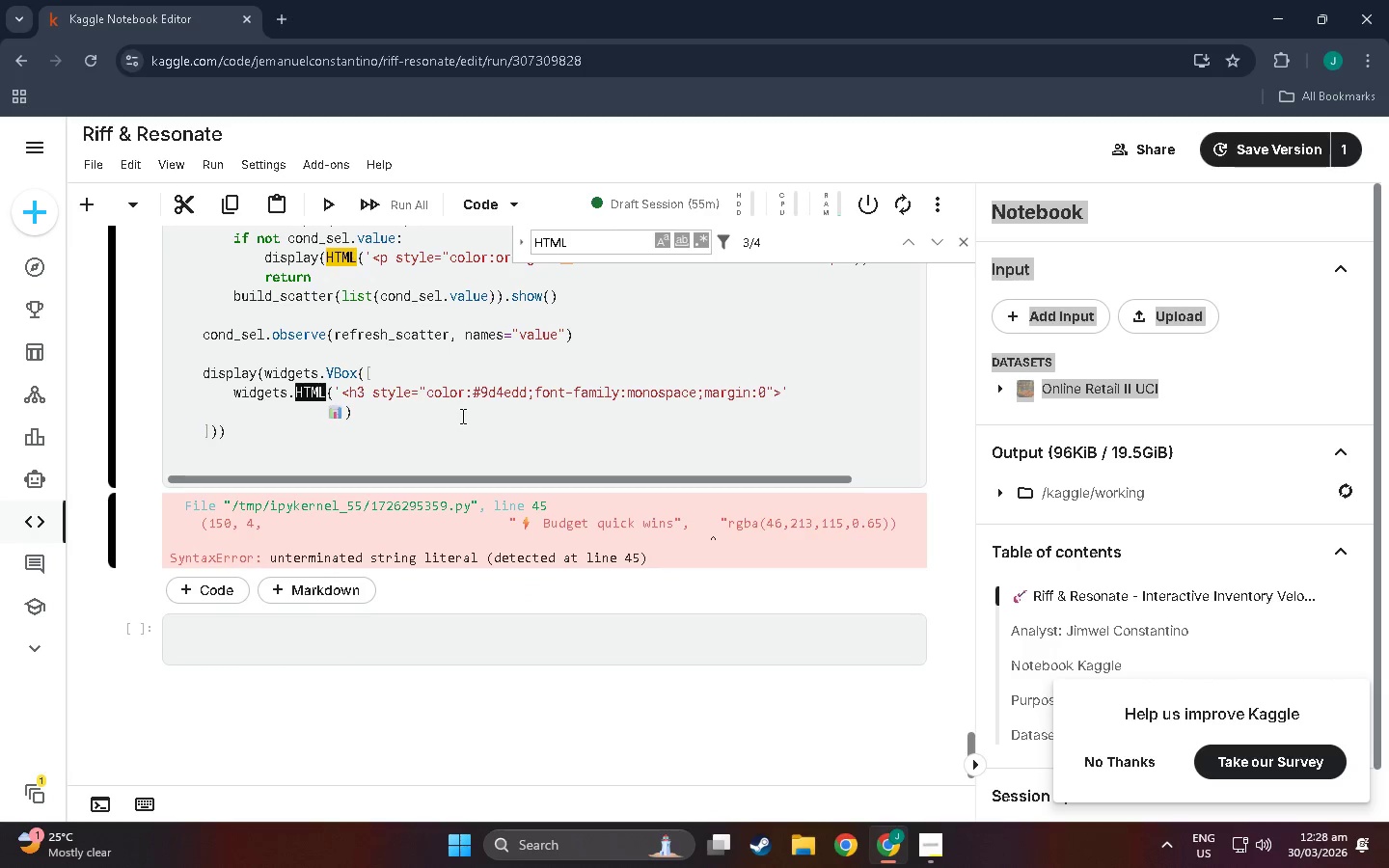 
key(Semicolon)
 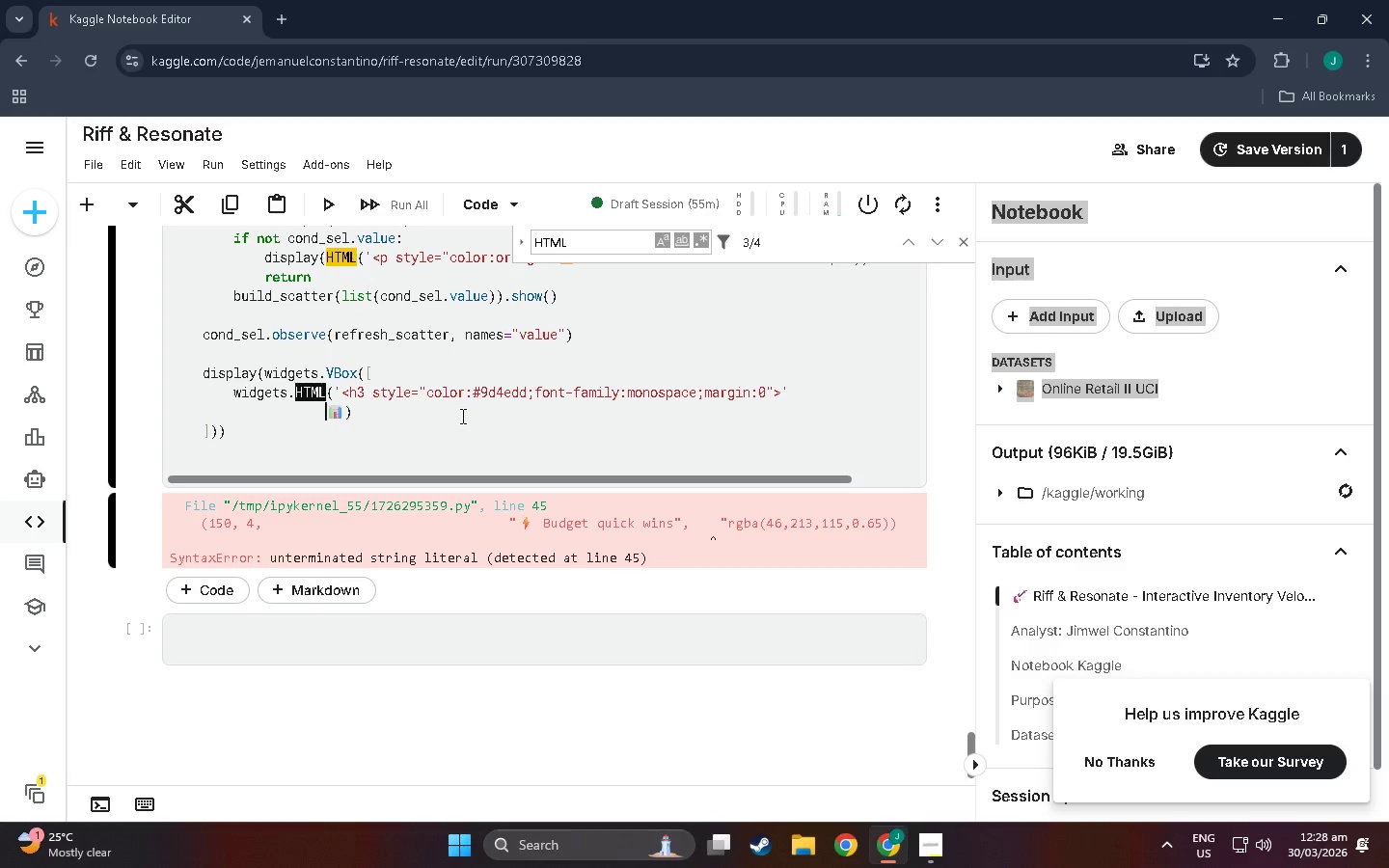 
key(Backspace)
 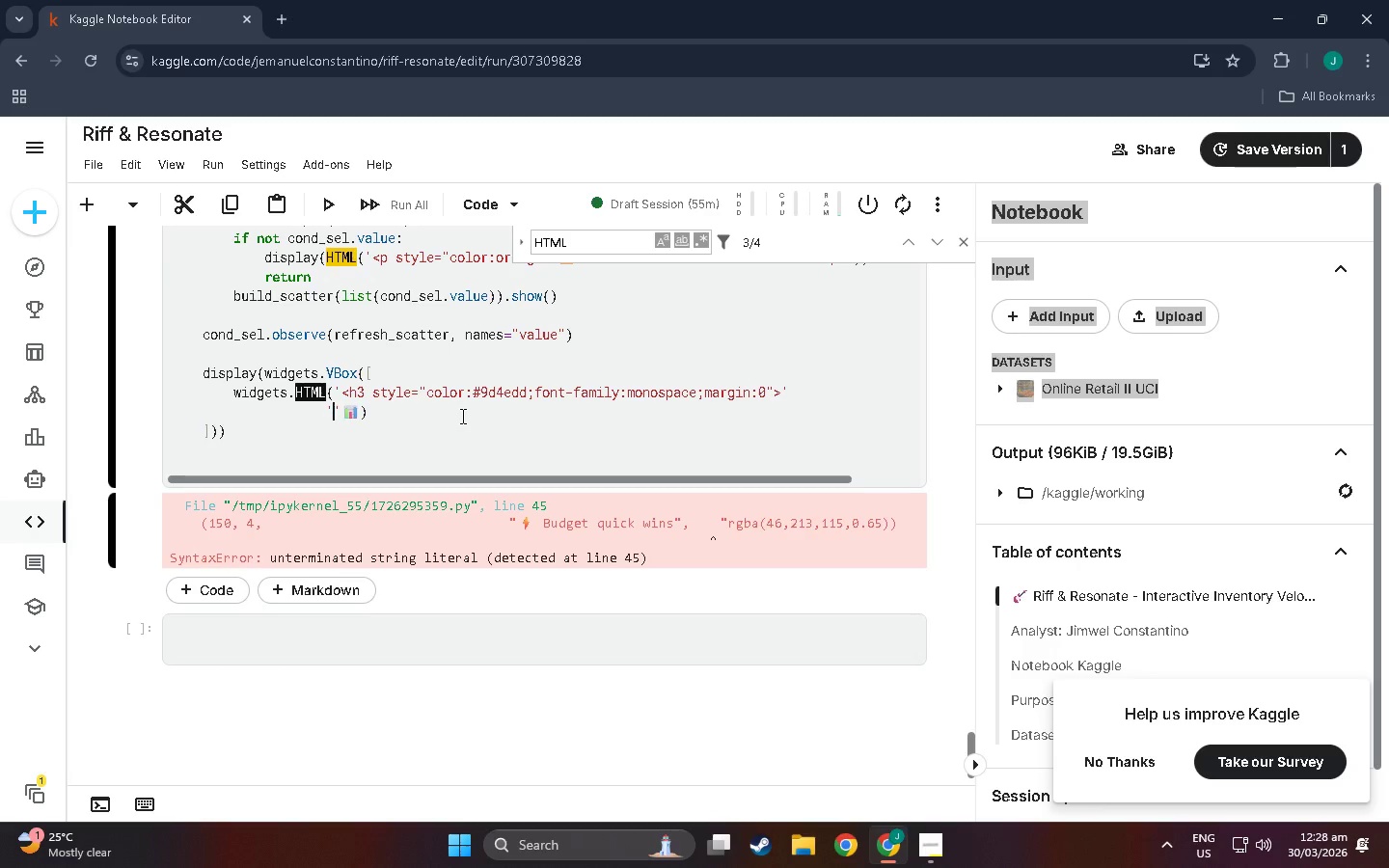 
key(Quote)
 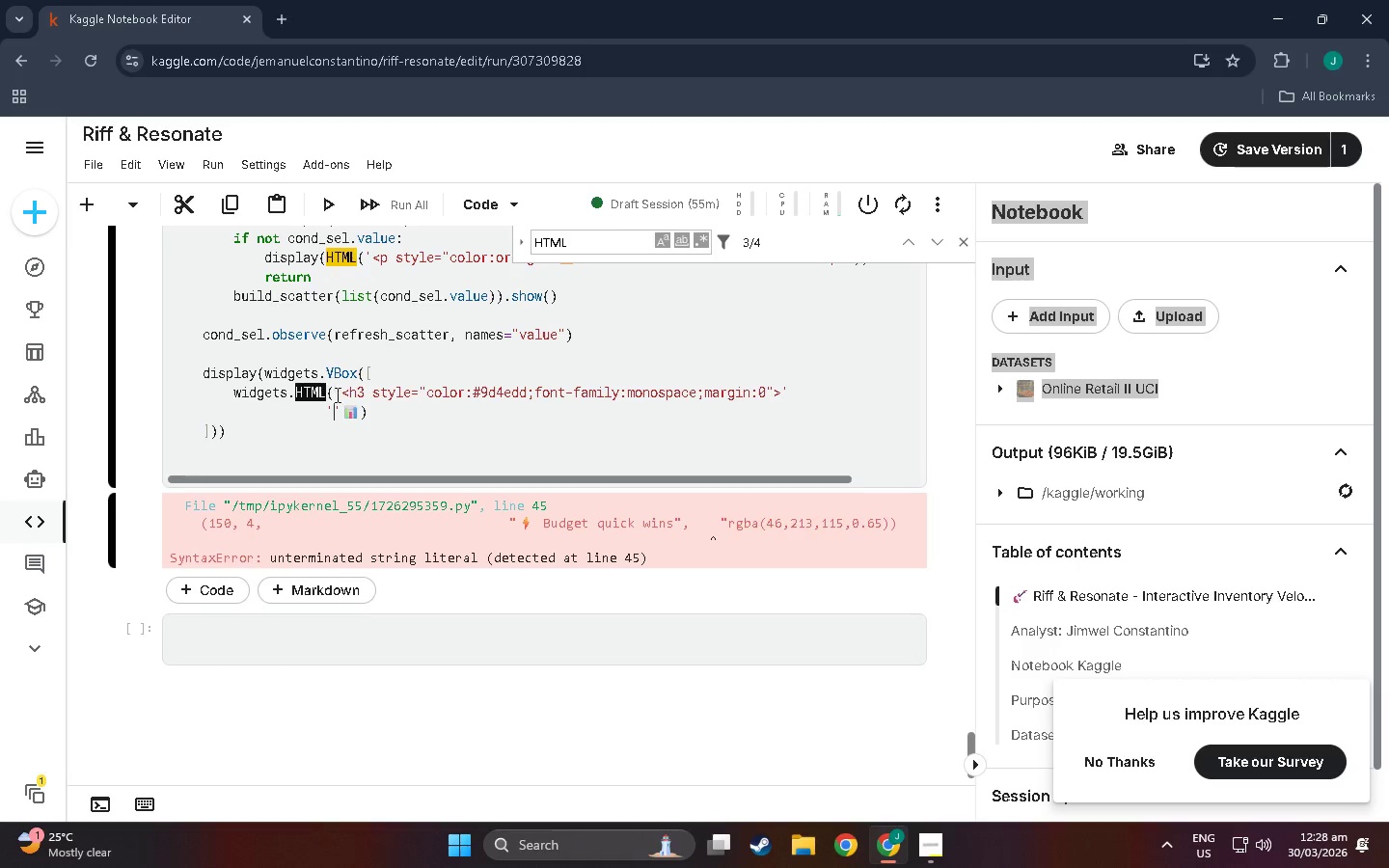 
left_click([339, 414])
 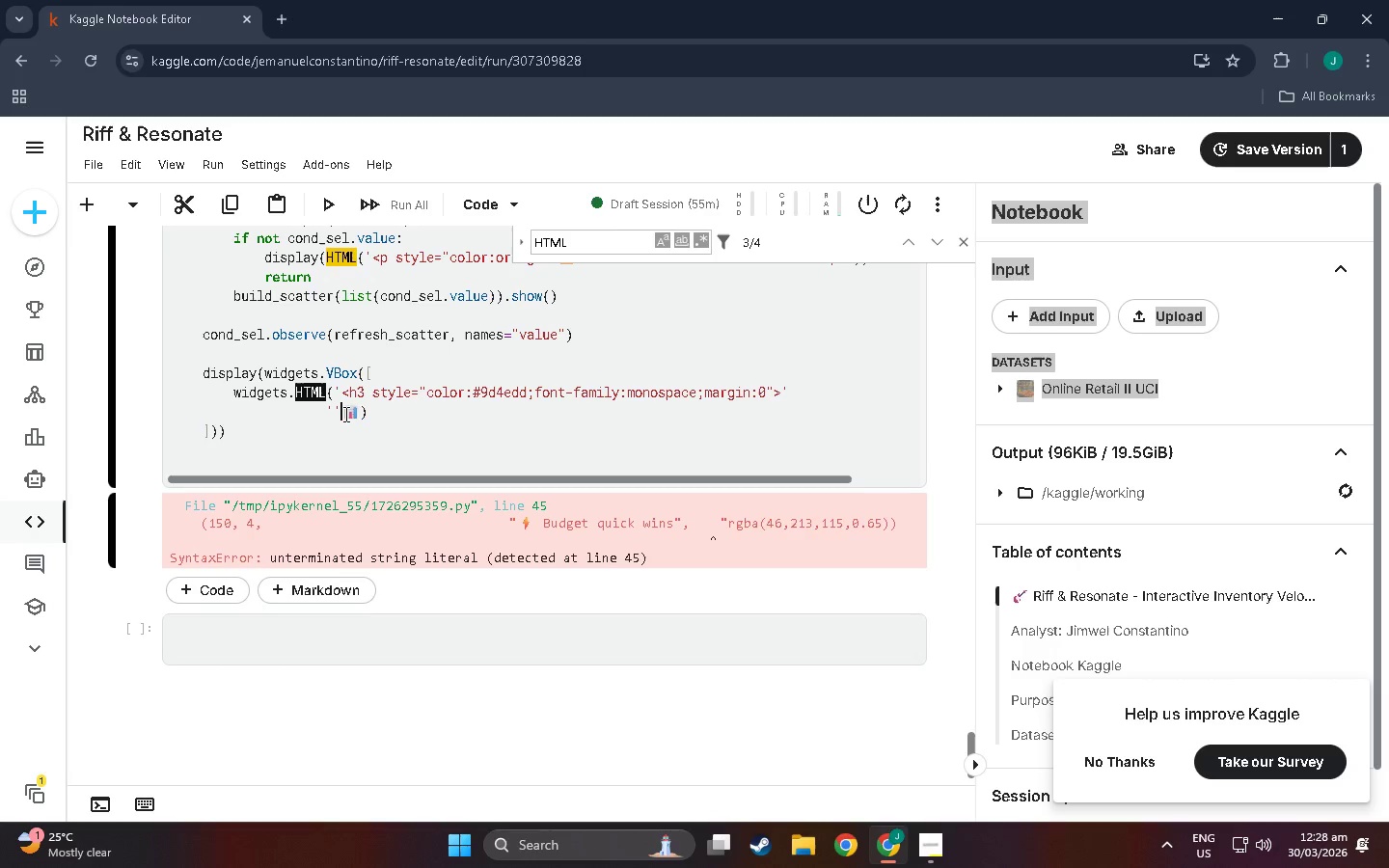 
key(Backspace)
 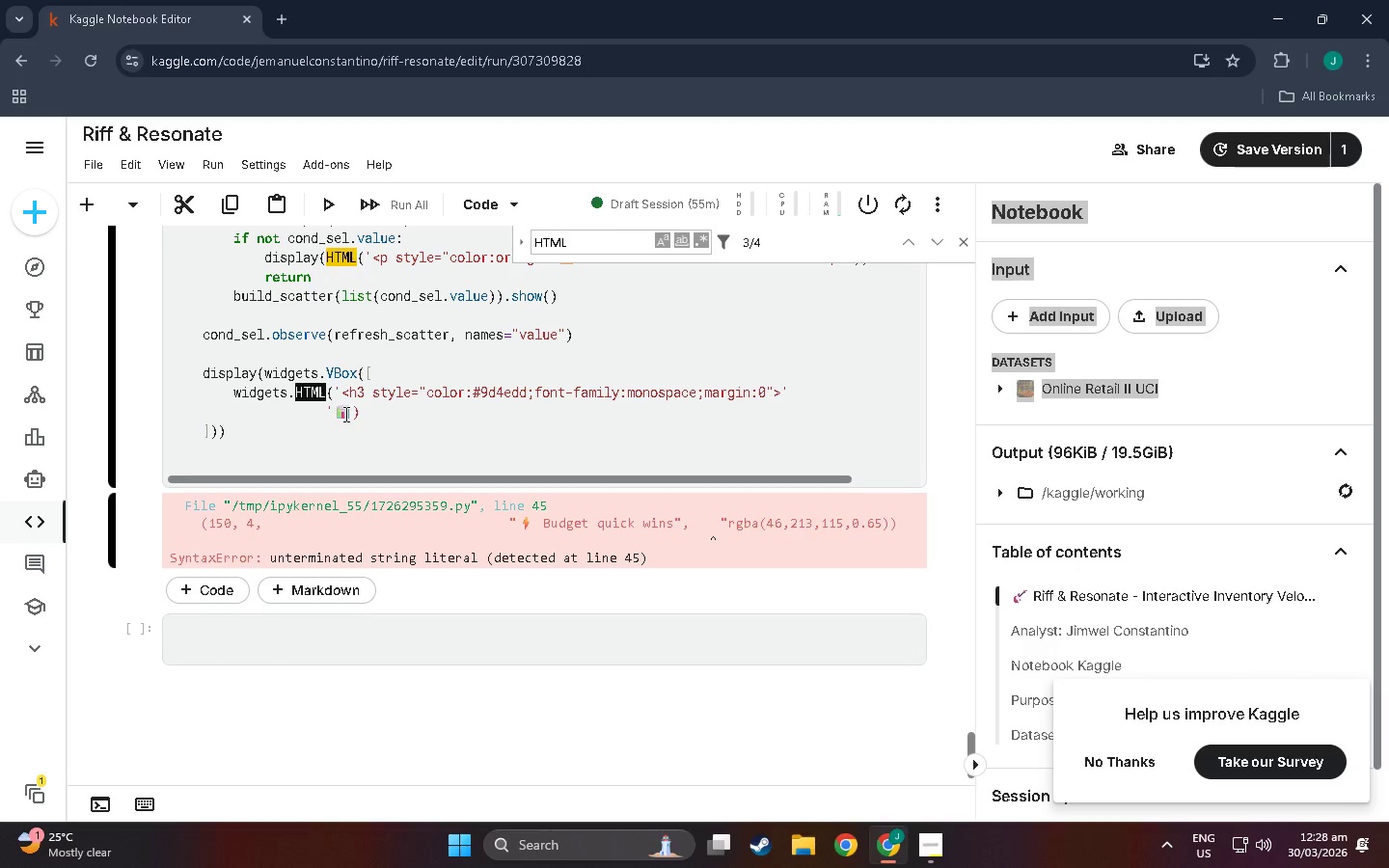 
left_click([353, 416])
 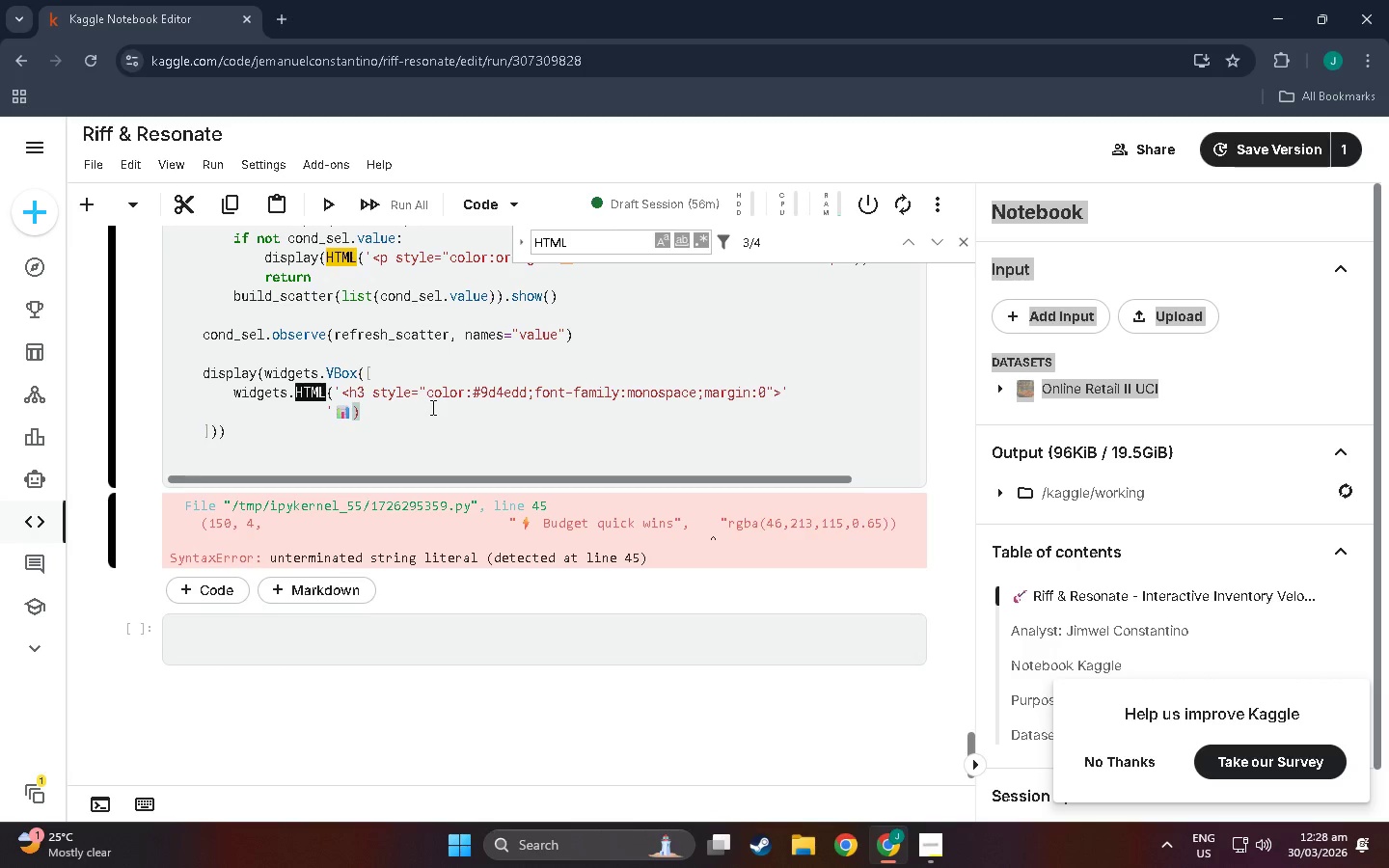 
type( VIZ 2 - Price vs. Days on Shelf</h3?)
key(Backspace)
type(>;)
key(Backspace)
type(')
 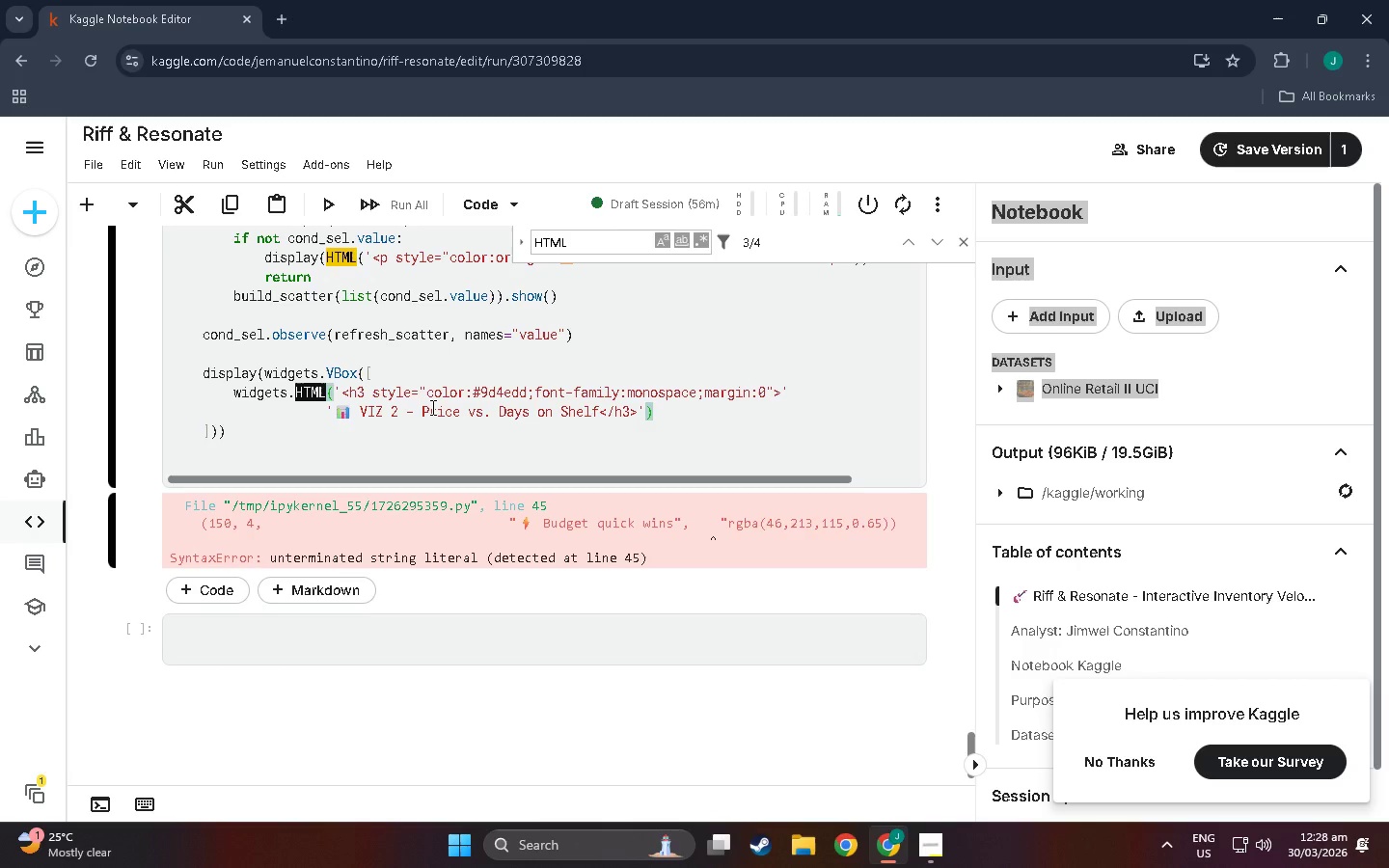 
key(Enter)
 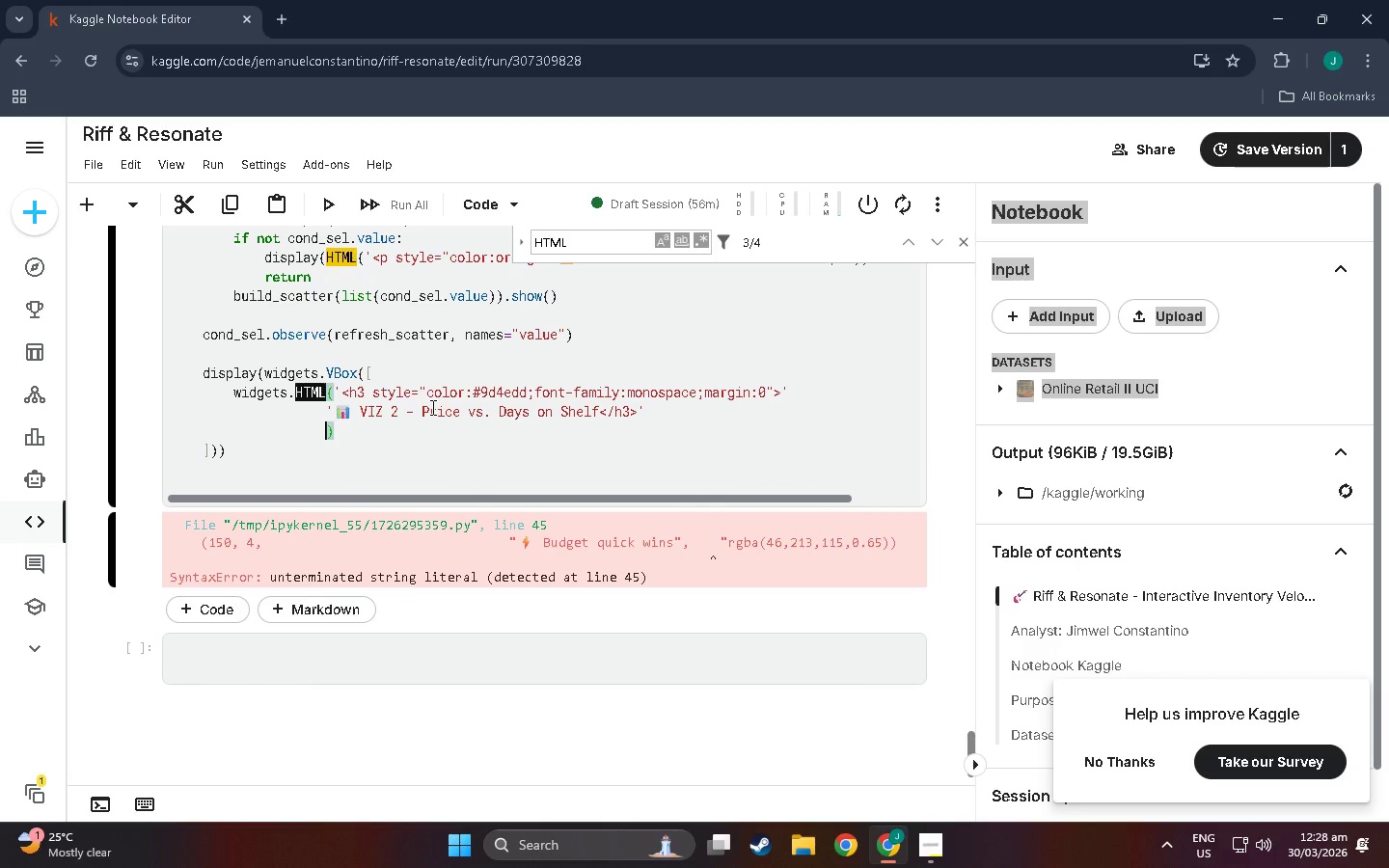 
type('p)
key(Backspace)
type(<p style="")
 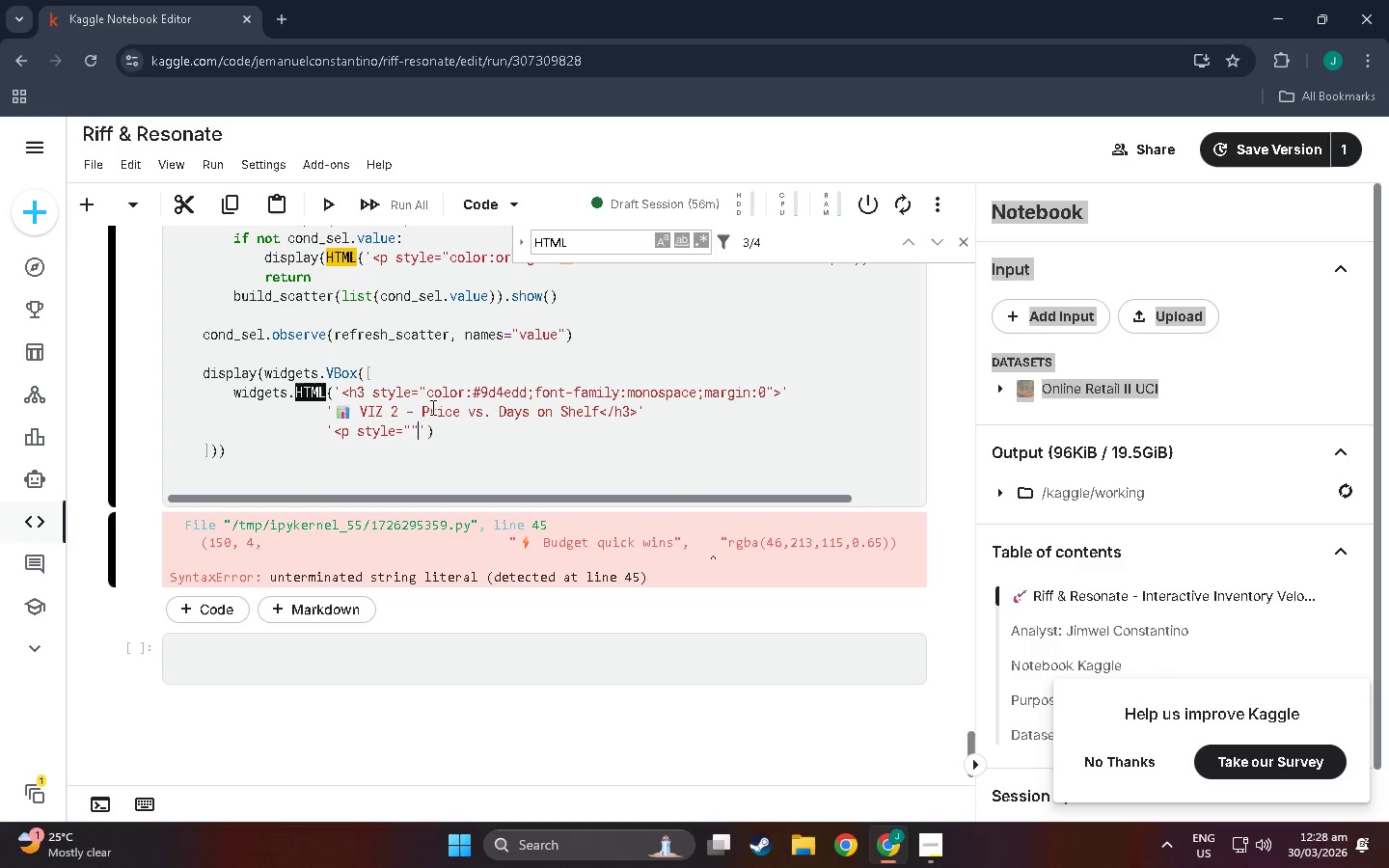 
left_click([410, 429])
 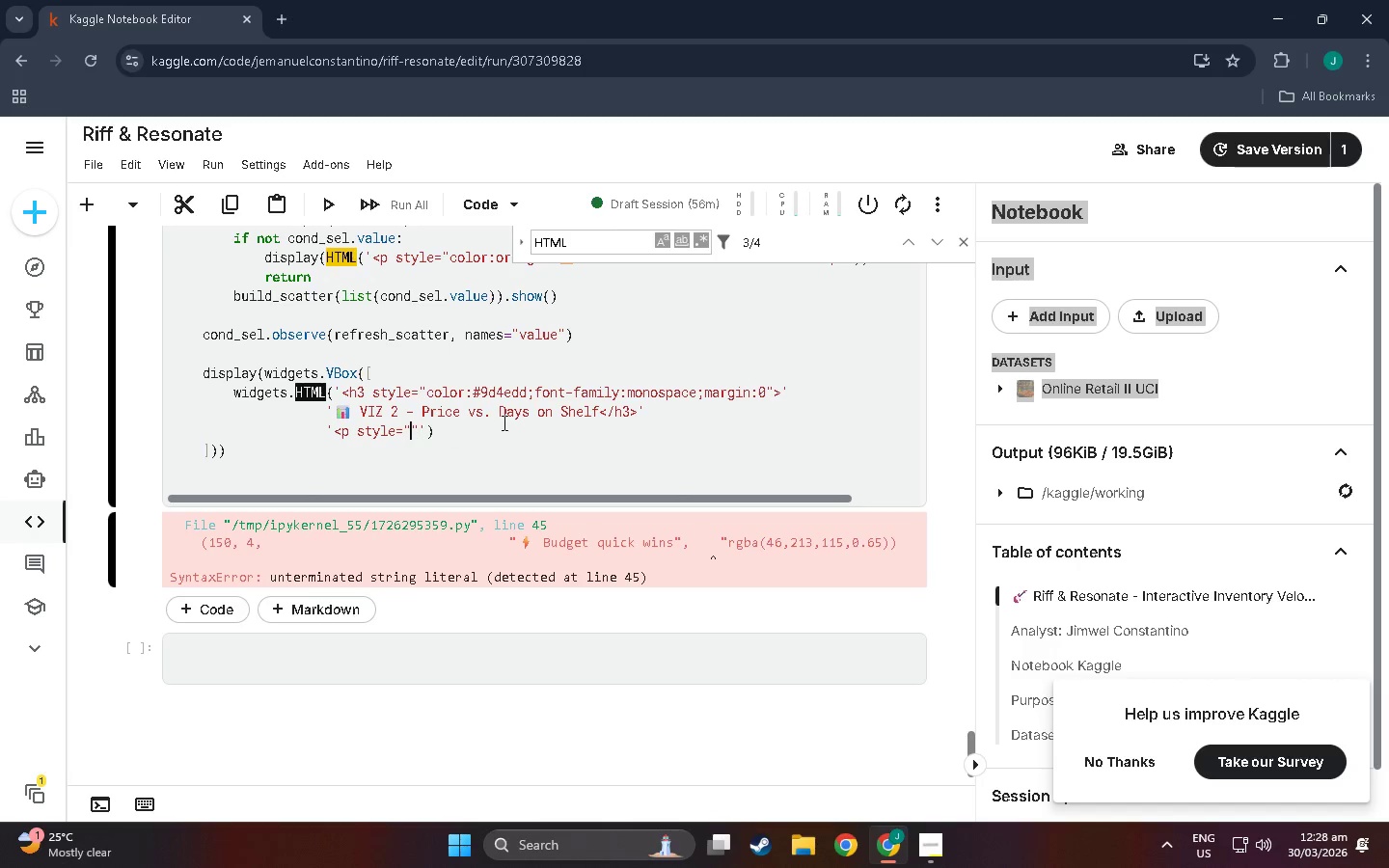 
type(color:)
 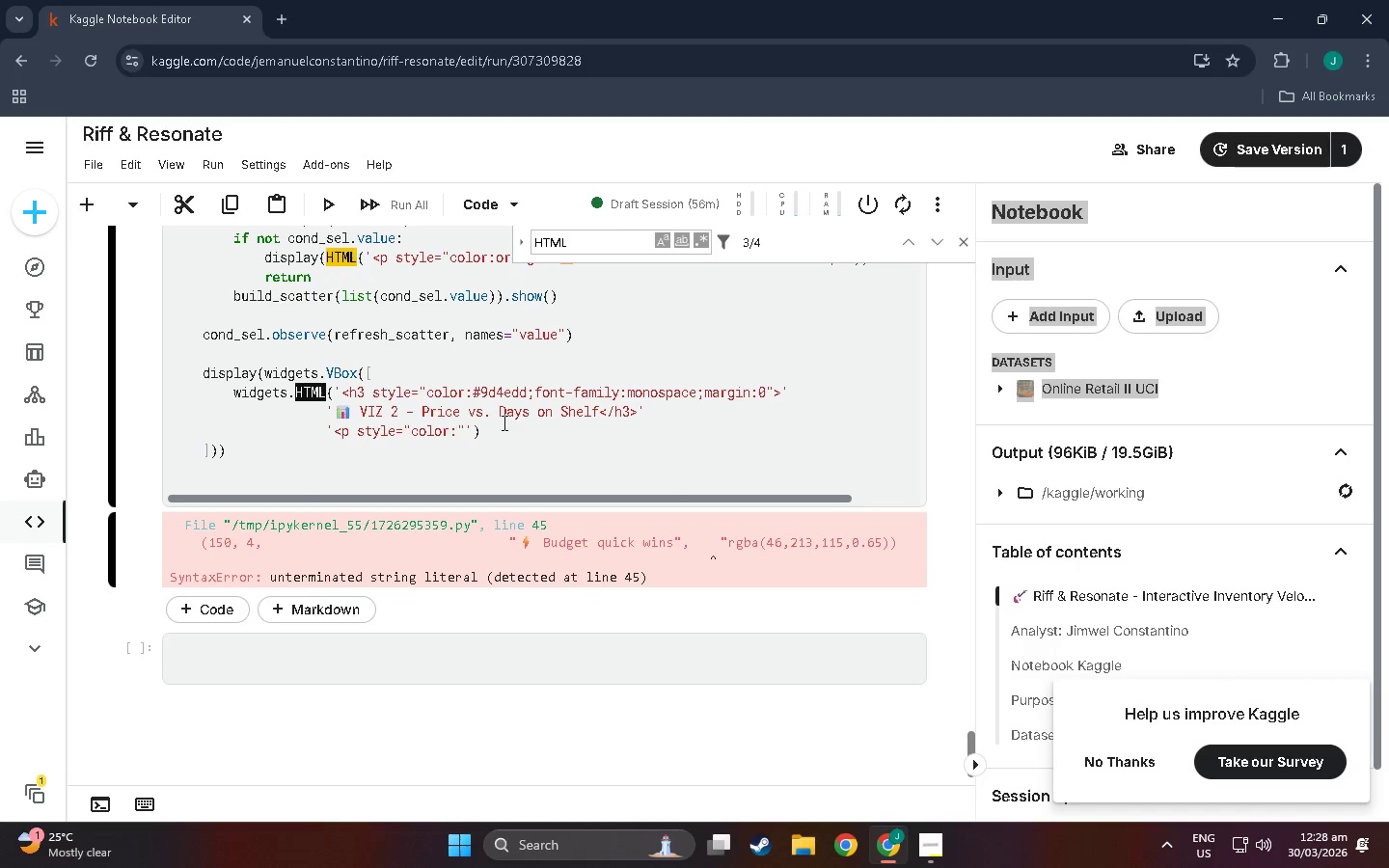 
 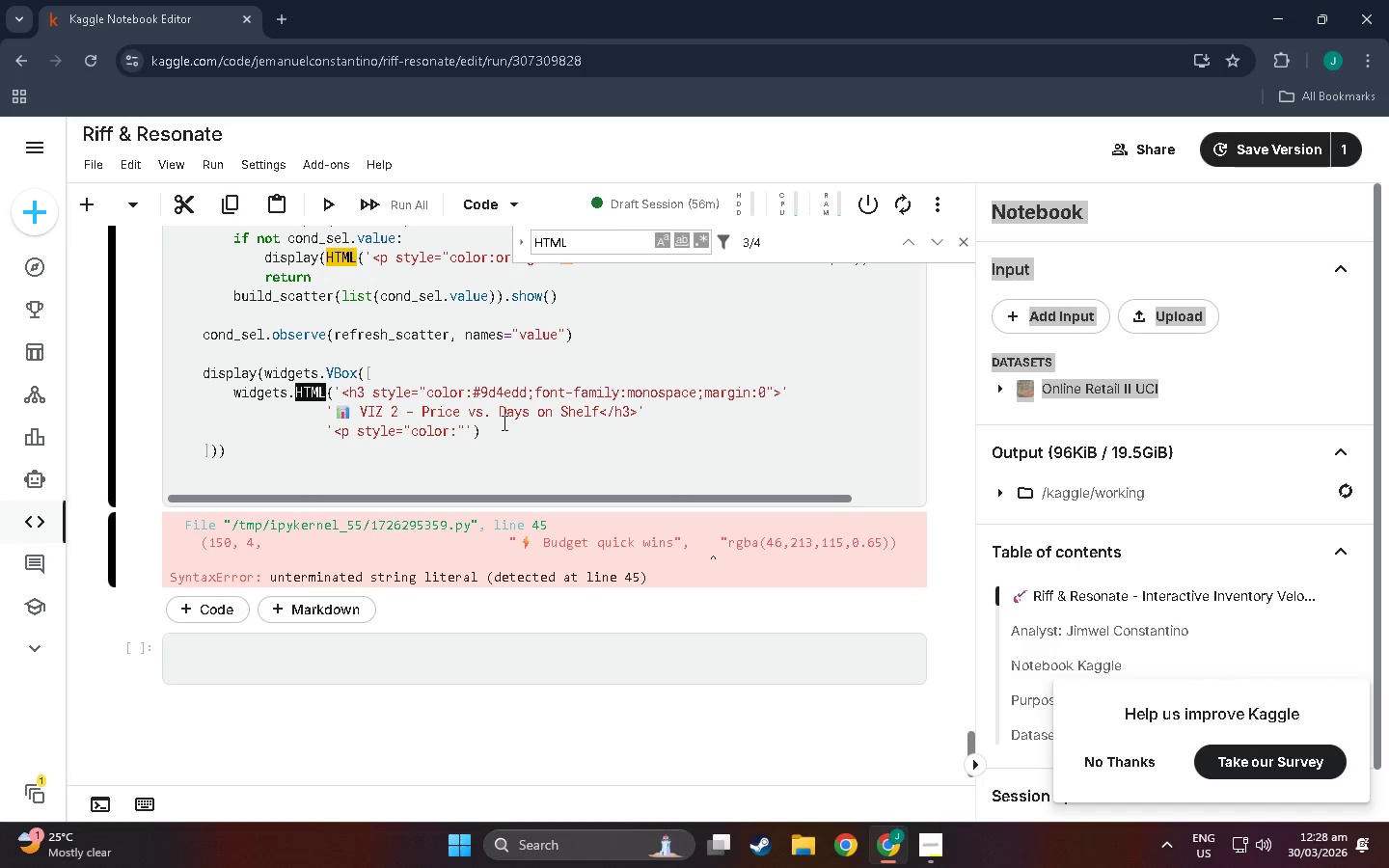 
hold_key(key=ShiftLeft, duration=1.5)
 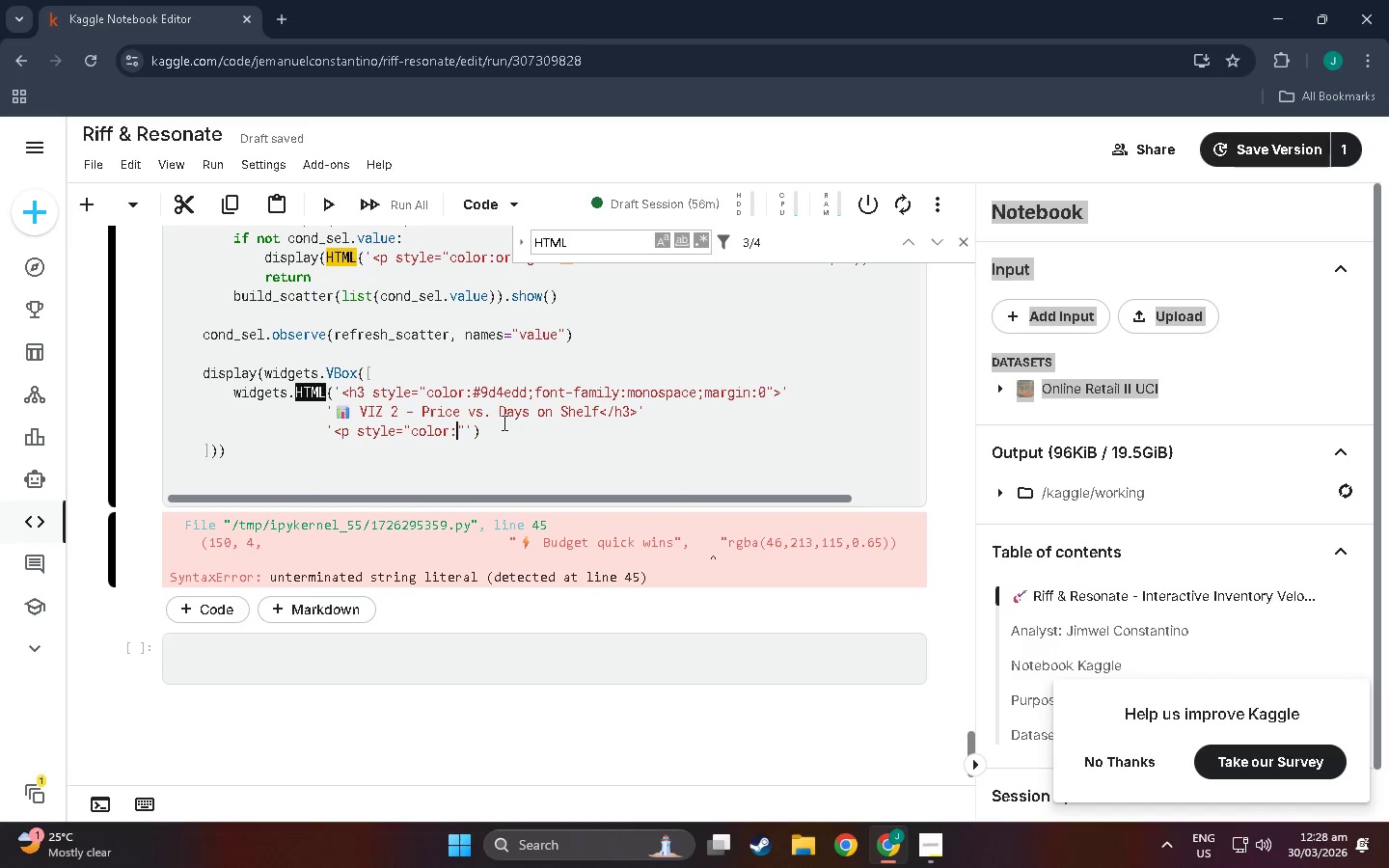 
hold_key(key=ShiftLeft, duration=1.52)
 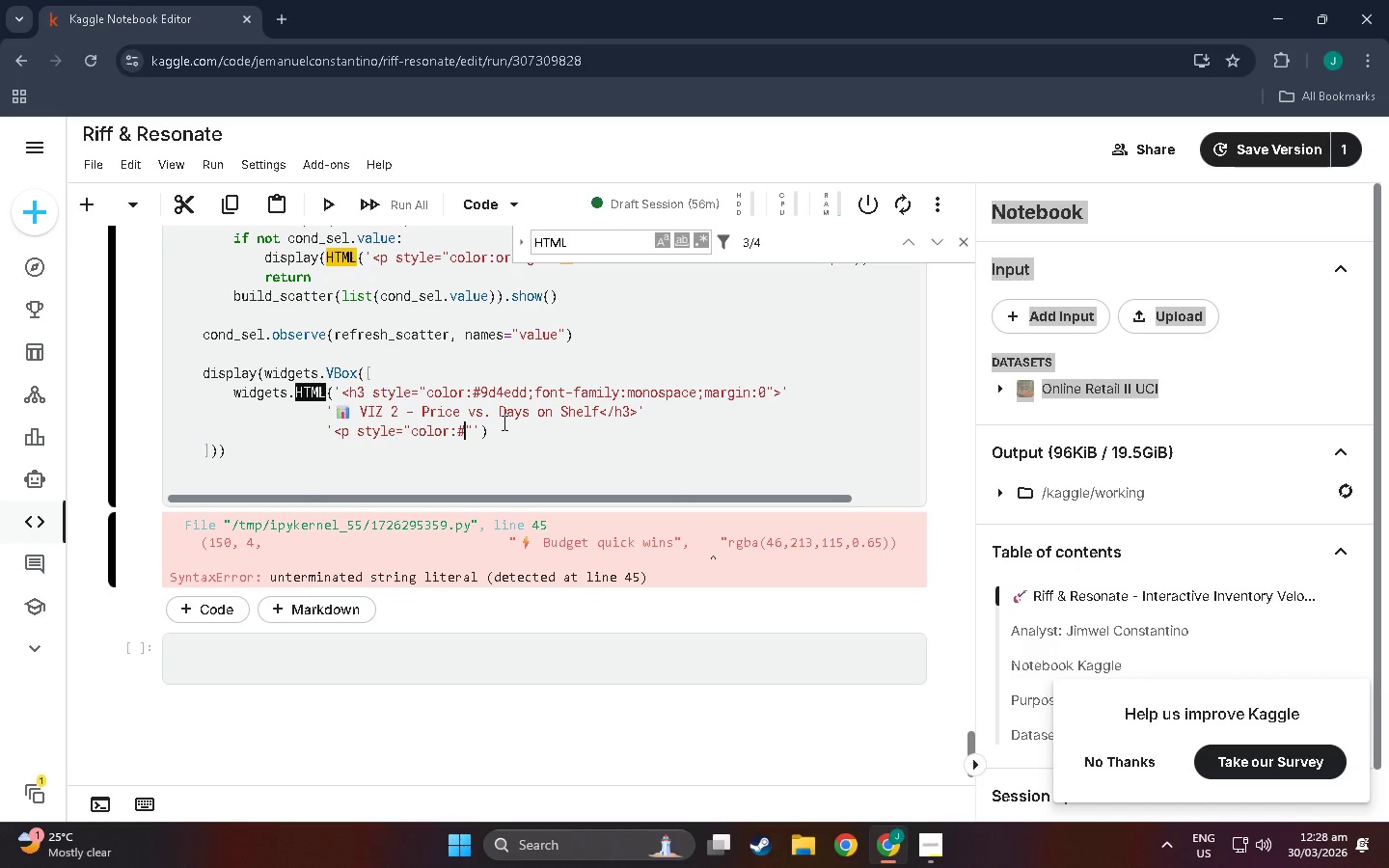 
type(#aaa;font-size:13p)
key(Backspace)
type([x)
key(Backspace)
key(Backspace)
type(px.)
key(Backspace)
type(;mar)
key(Backspace)
type(rh)
key(Backspace)
type(ginL)
key(Backspace)
type(:4px 0 8px">)
 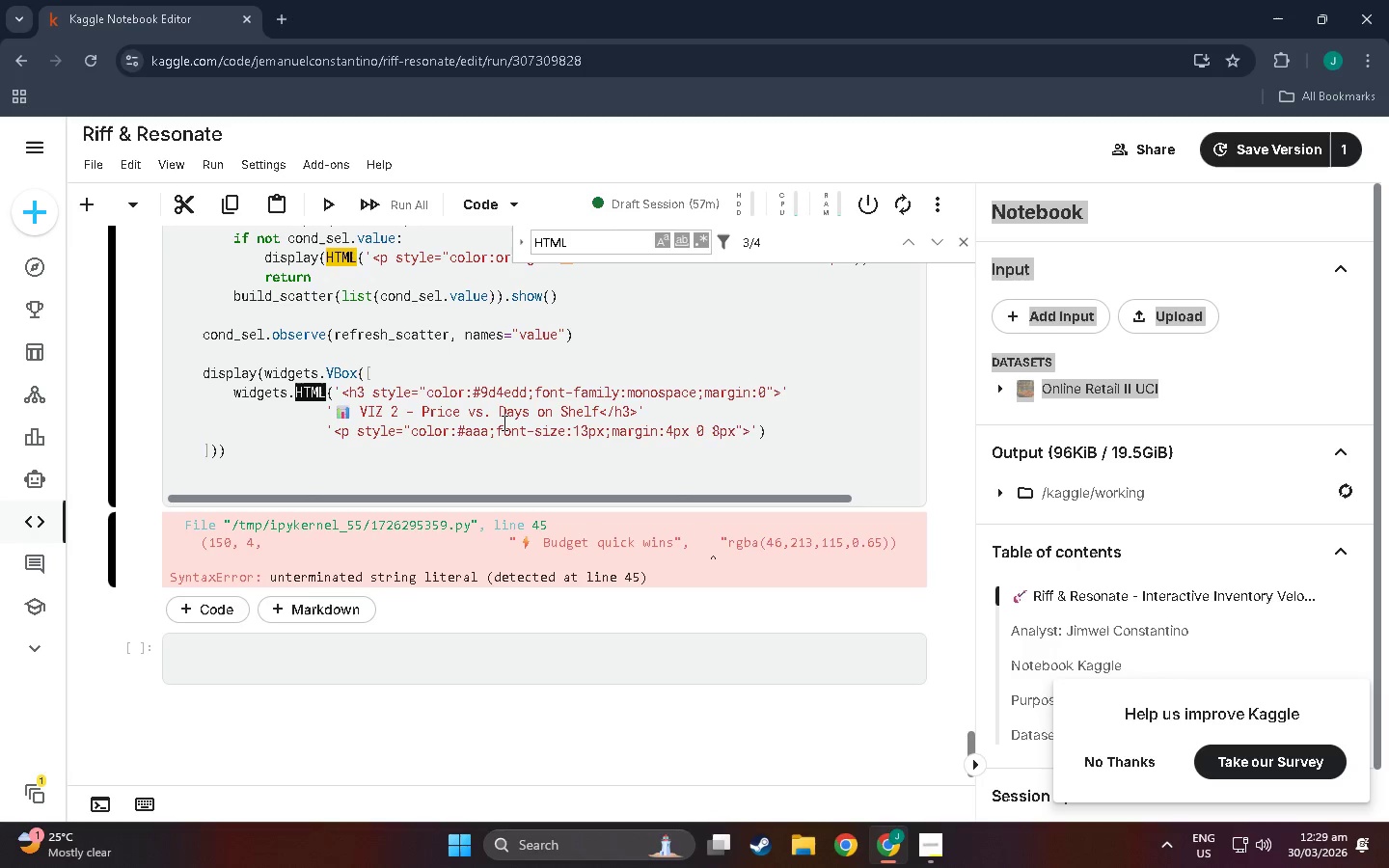 
key(Enter)
 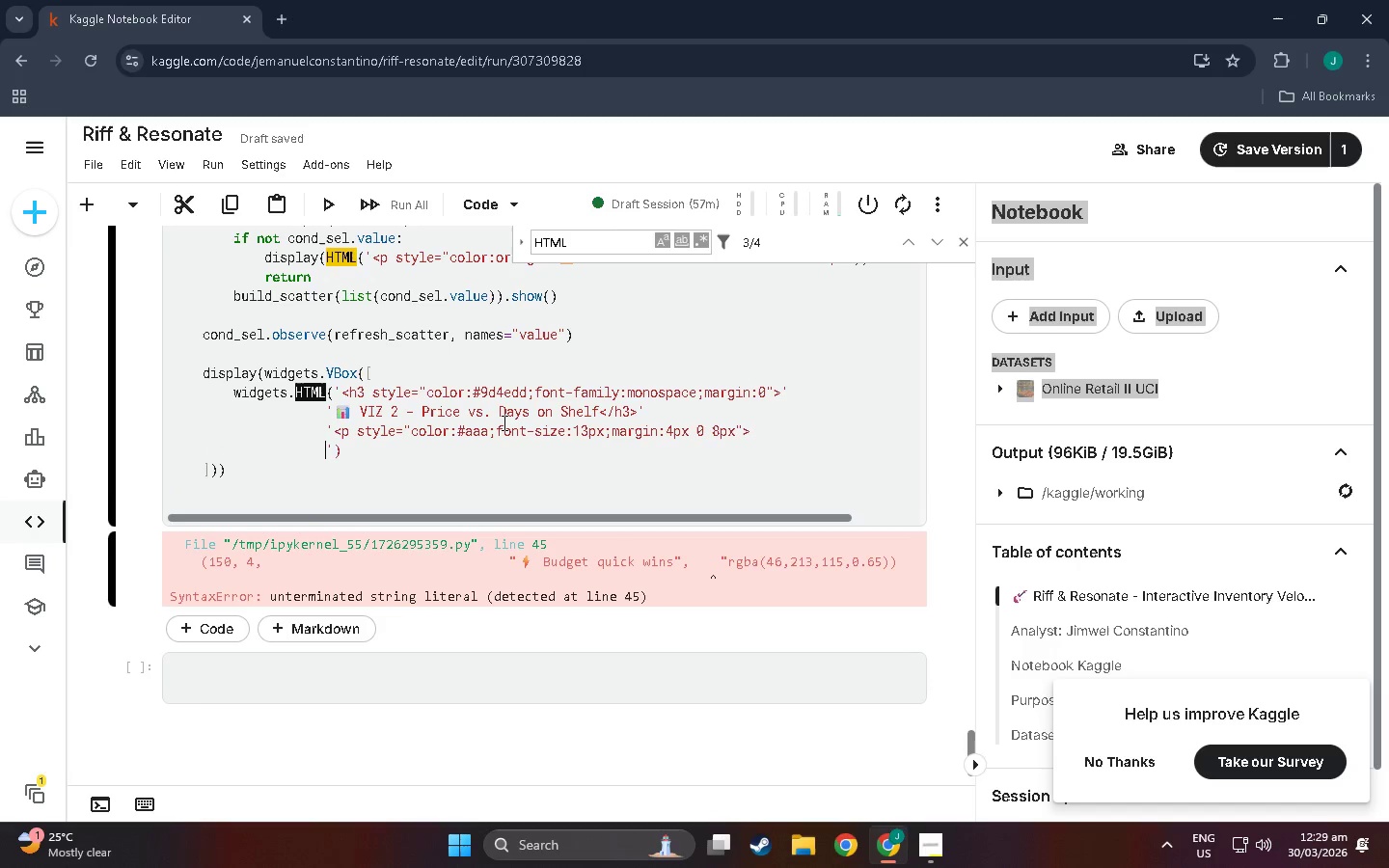 
type('Hol;)
key(Backspace)
type(d <b)
key(Backspace)
type(kbd?>)
key(Backspace)
type(Ctrl</kbd>/)
 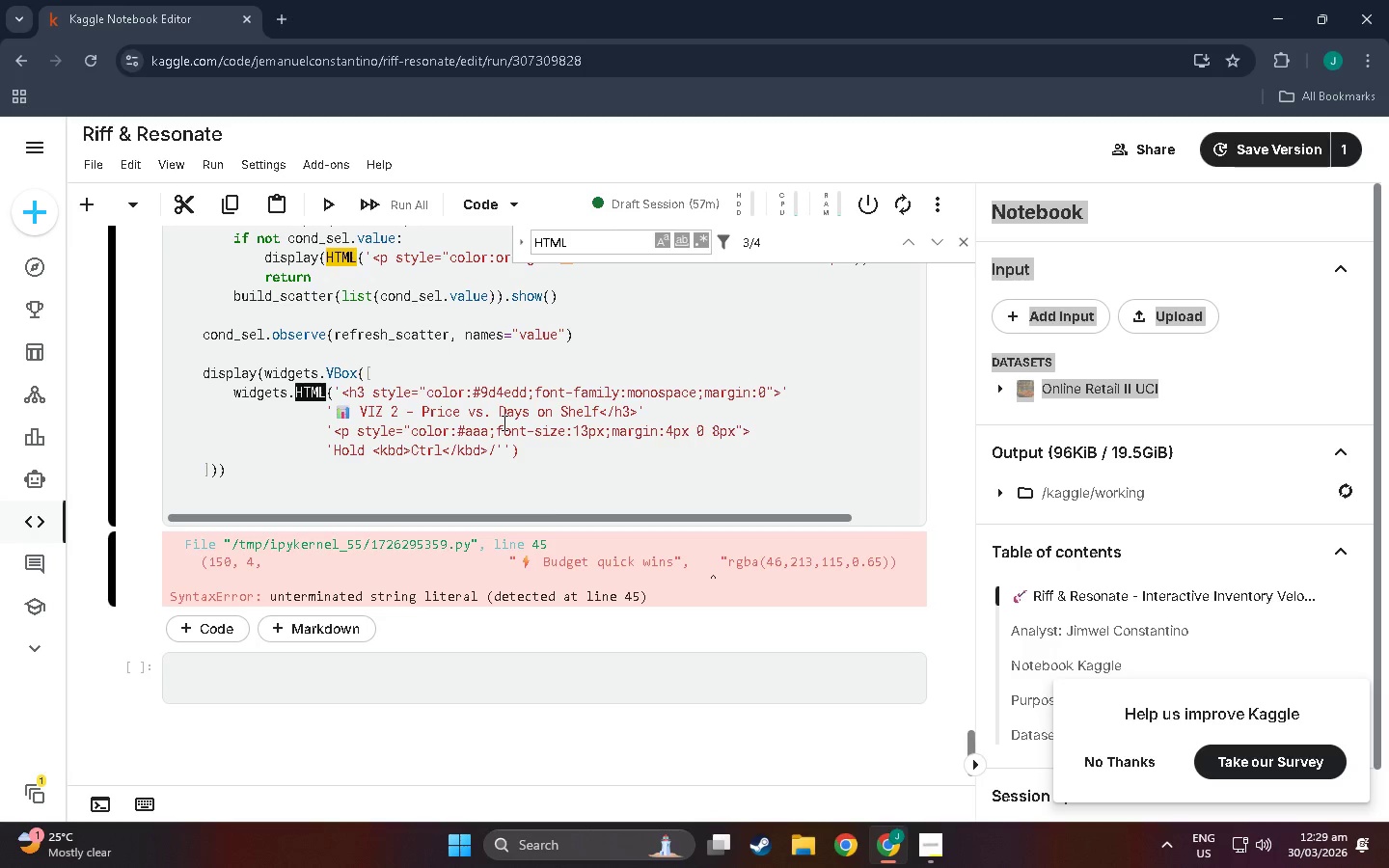 
type(<kbd>Cmd,/)
key(Backspace)
key(Backspace)
type(</kbd> to select multiple condoitions)
key(Backspace)
key(Backspace)
key(Backspace)
key(Backspace)
key(Backspace)
key(Backspace)
type(tions.p)
key(Backspace)
type(</p>)
 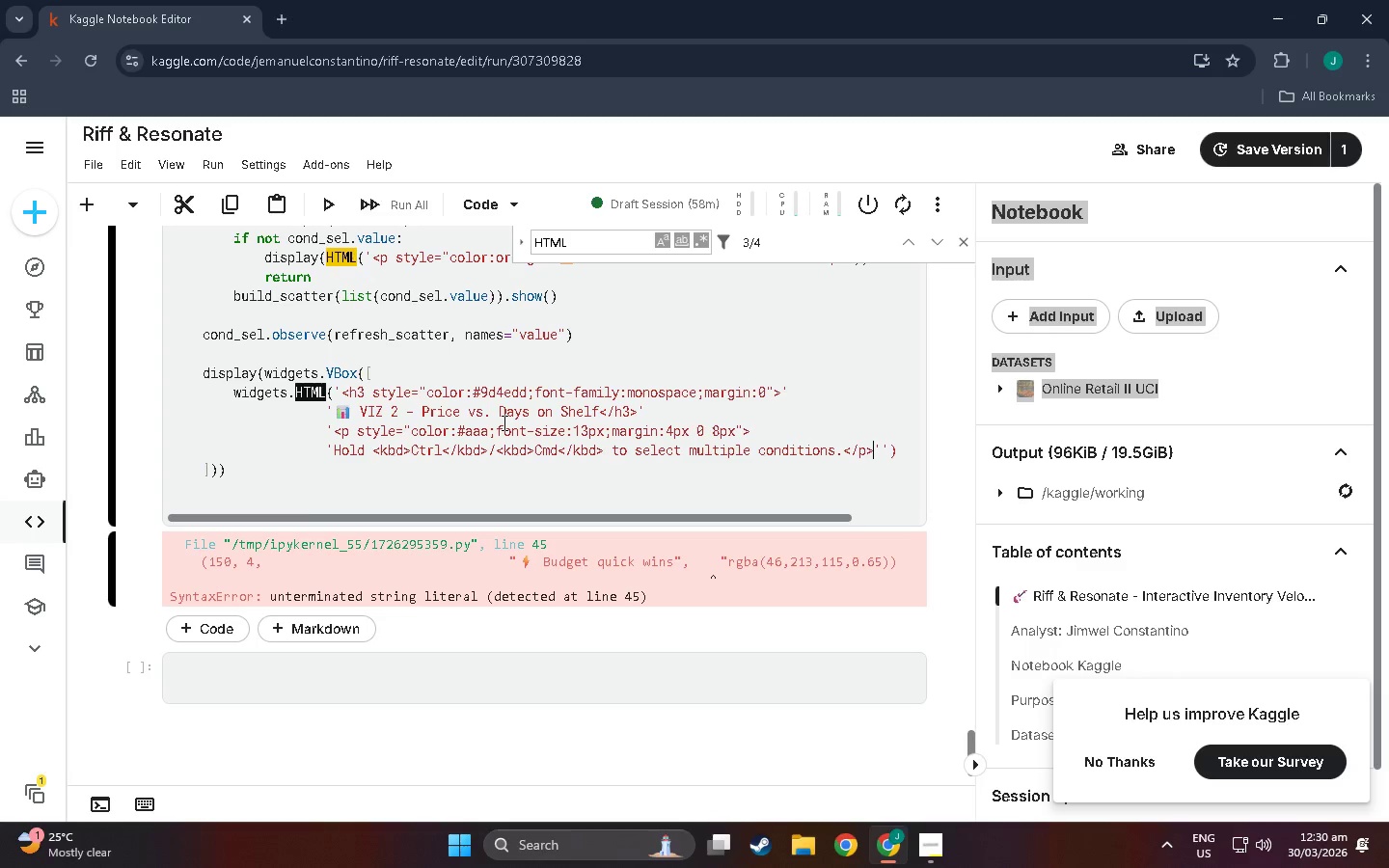 
key(ArrowRight)
 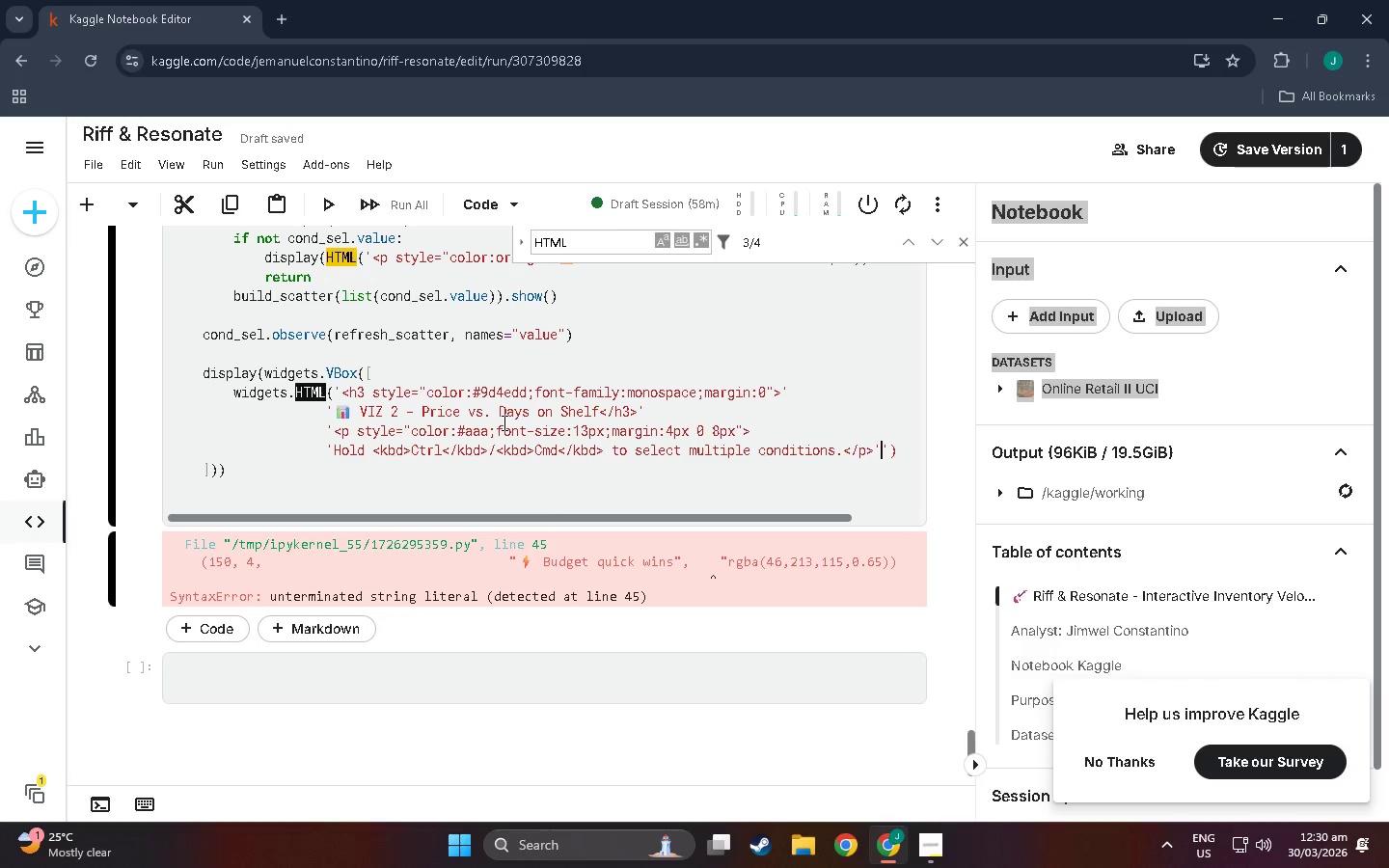 
key(ArrowRight)
 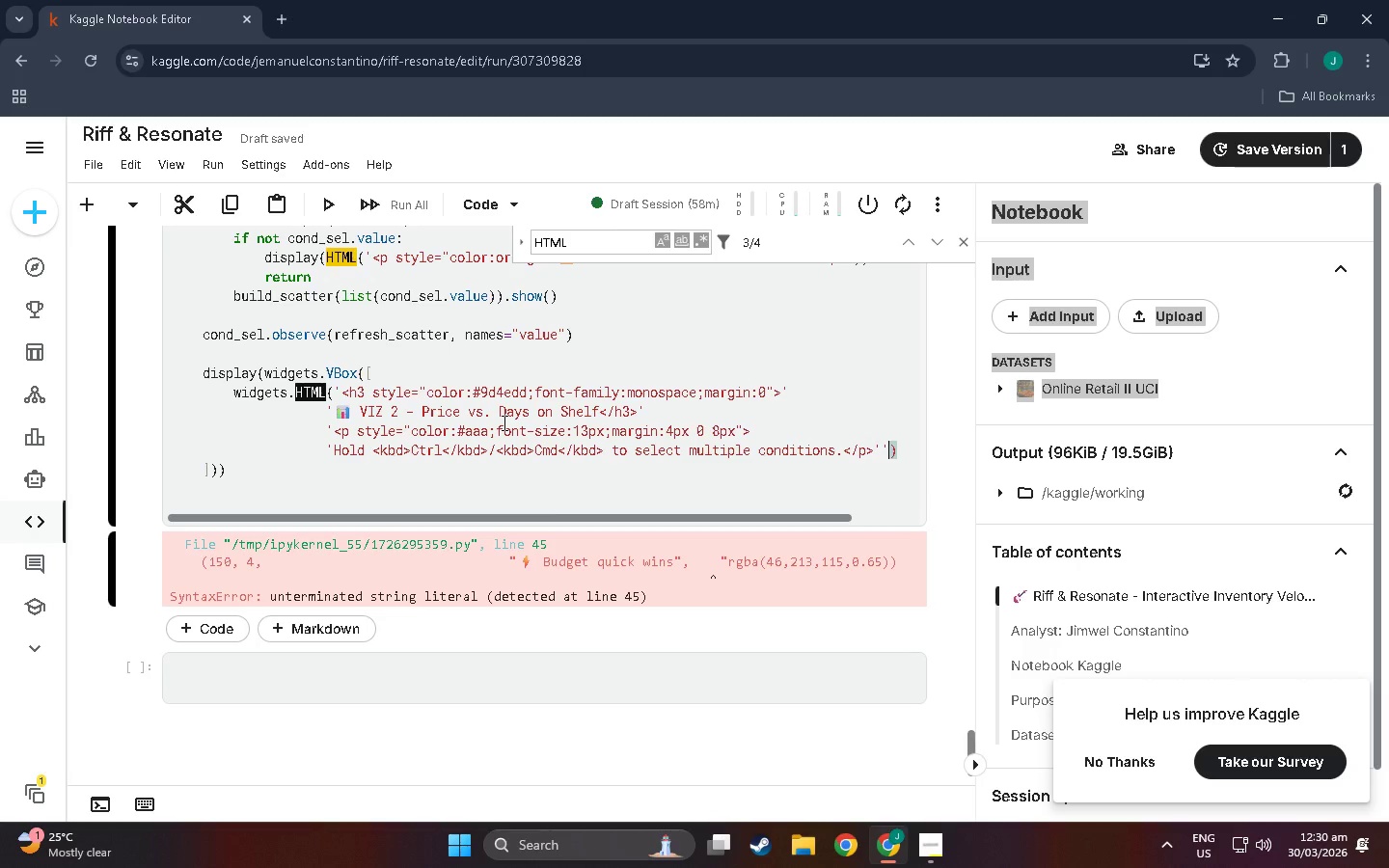 
key(Backspace)
 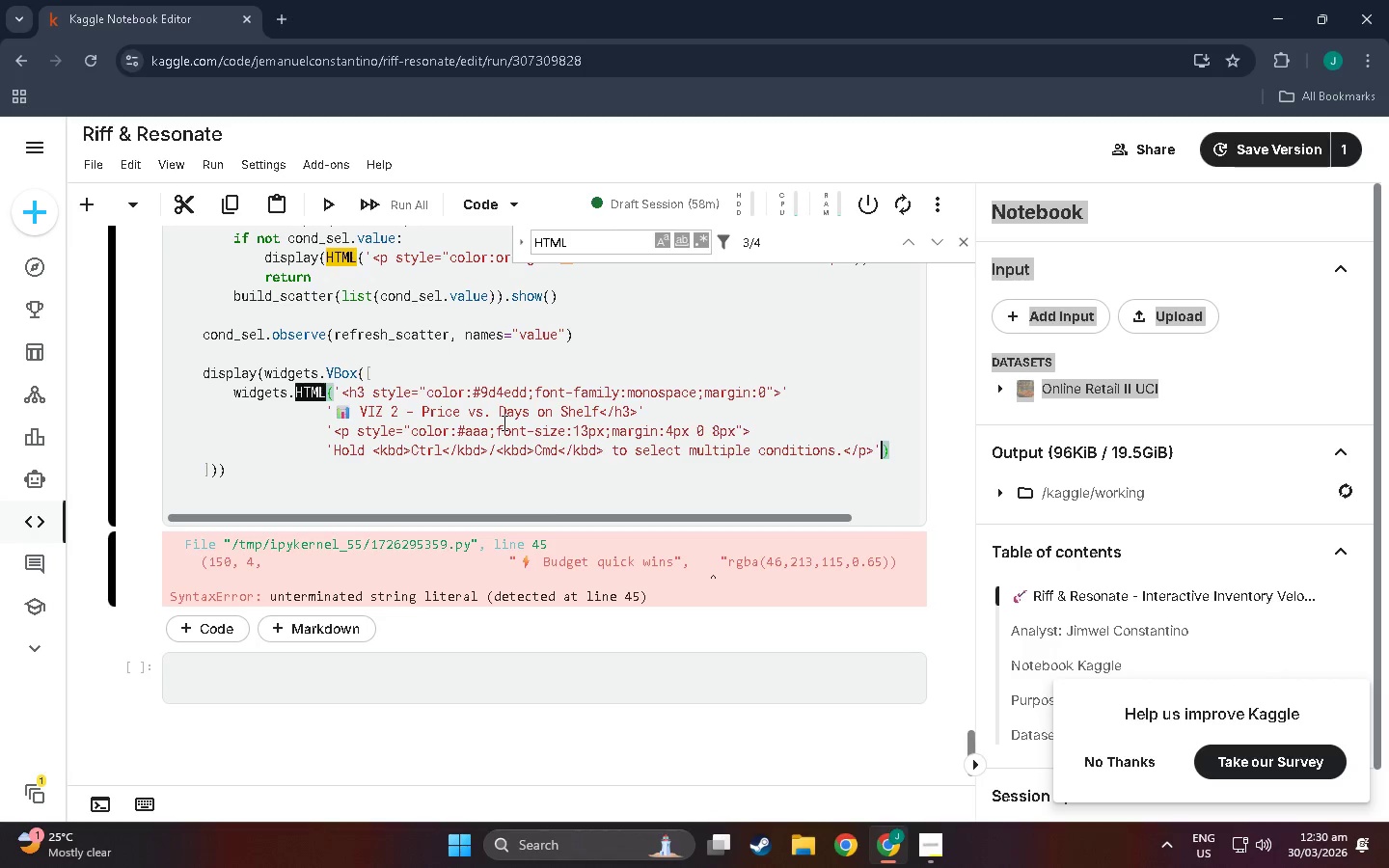 
key(ArrowRight)
 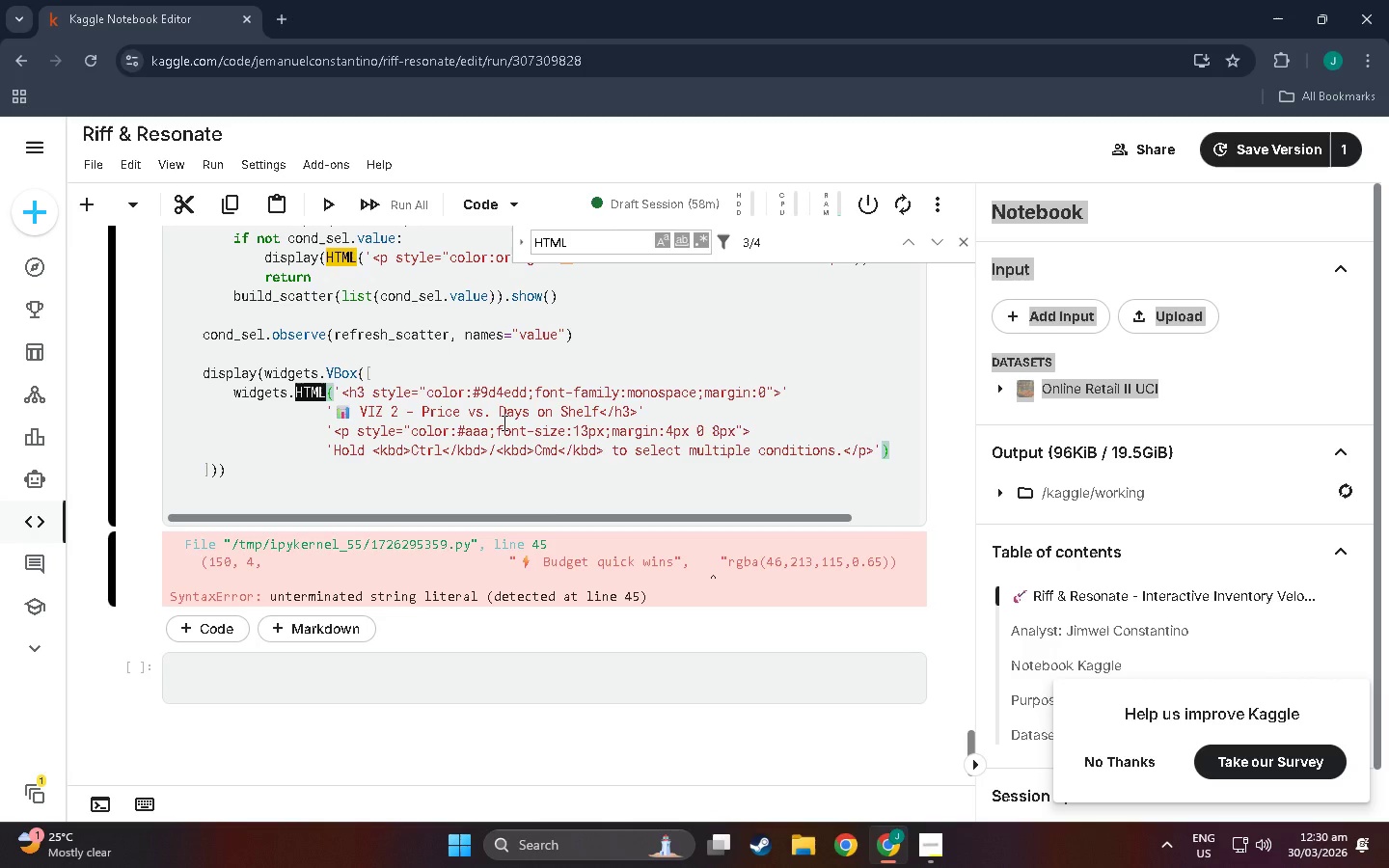 
key(Comma)
 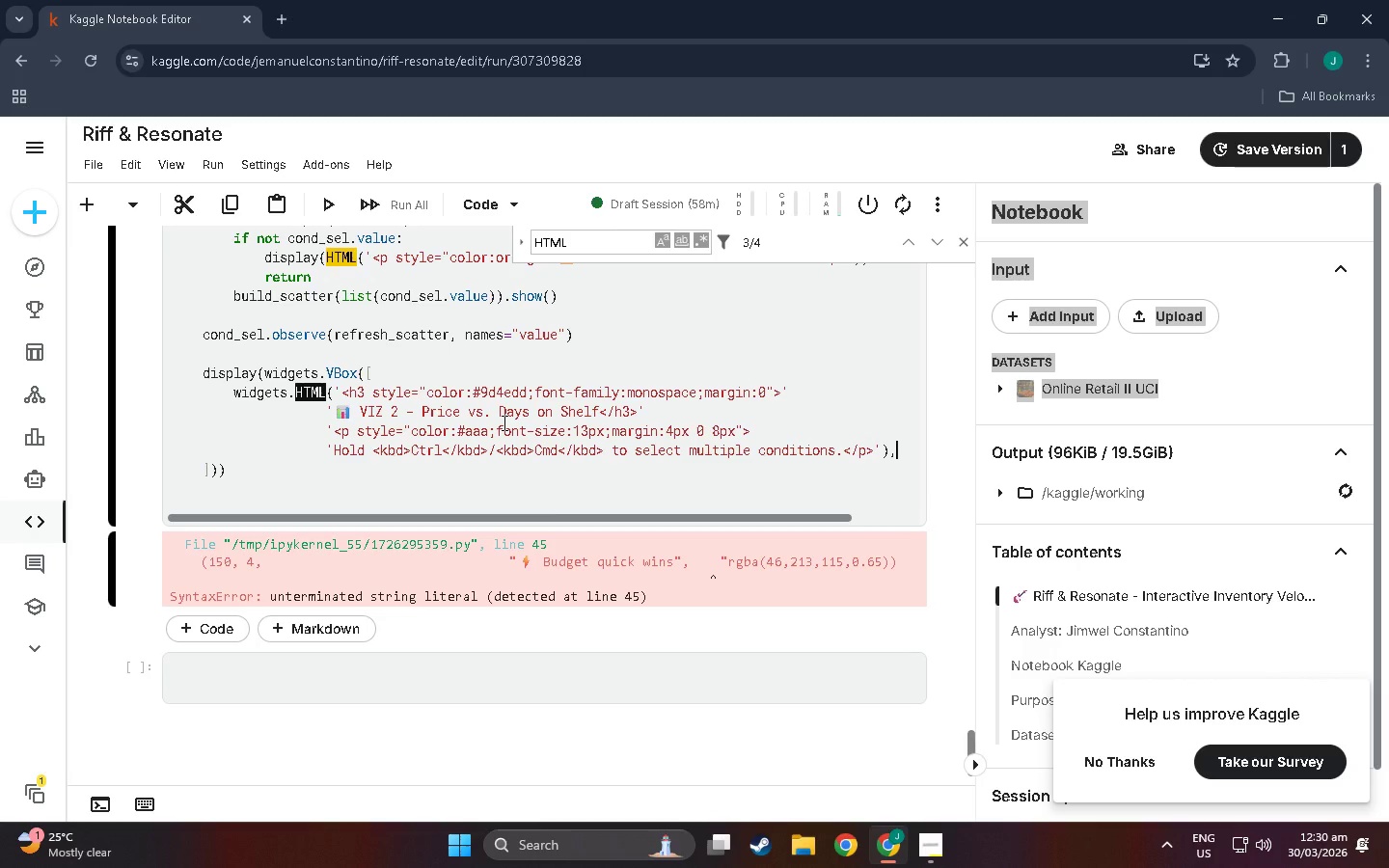 
key(Enter)
 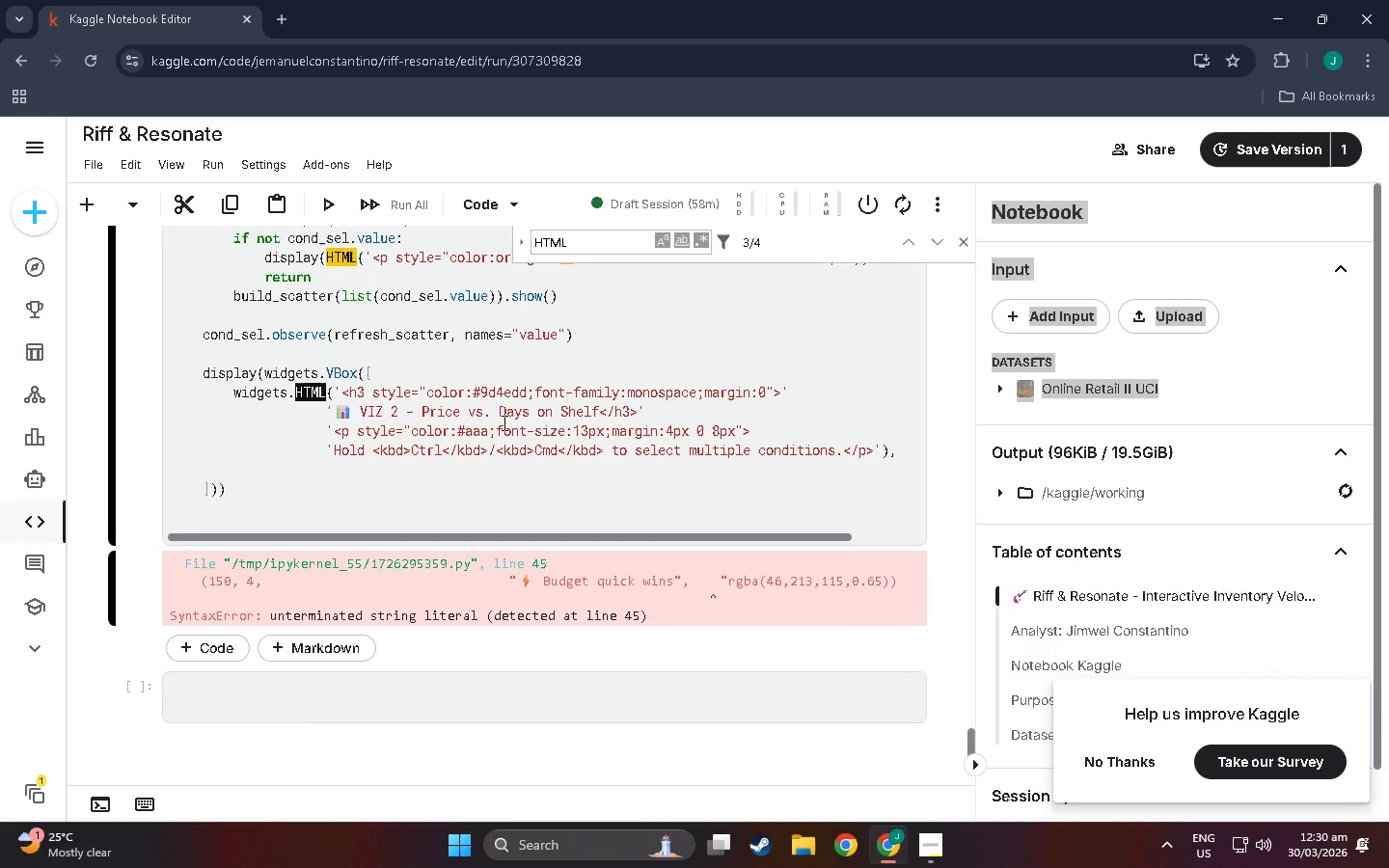 
type(wodge)
key(Backspace)
key(Backspace)
key(Backspace)
key(Backspace)
type(od)
key(Backspace)
key(Backspace)
type(pd)
key(Backspace)
key(Backspace)
type(io)
key(Backspace)
key(Backspace)
type(idgets.Hb)
key(Backspace)
type(BO)
key(Backspace)
type(ox(pp)
key(Backspace)
key(Backspace)
type({)
key(Backspace)
type([)
 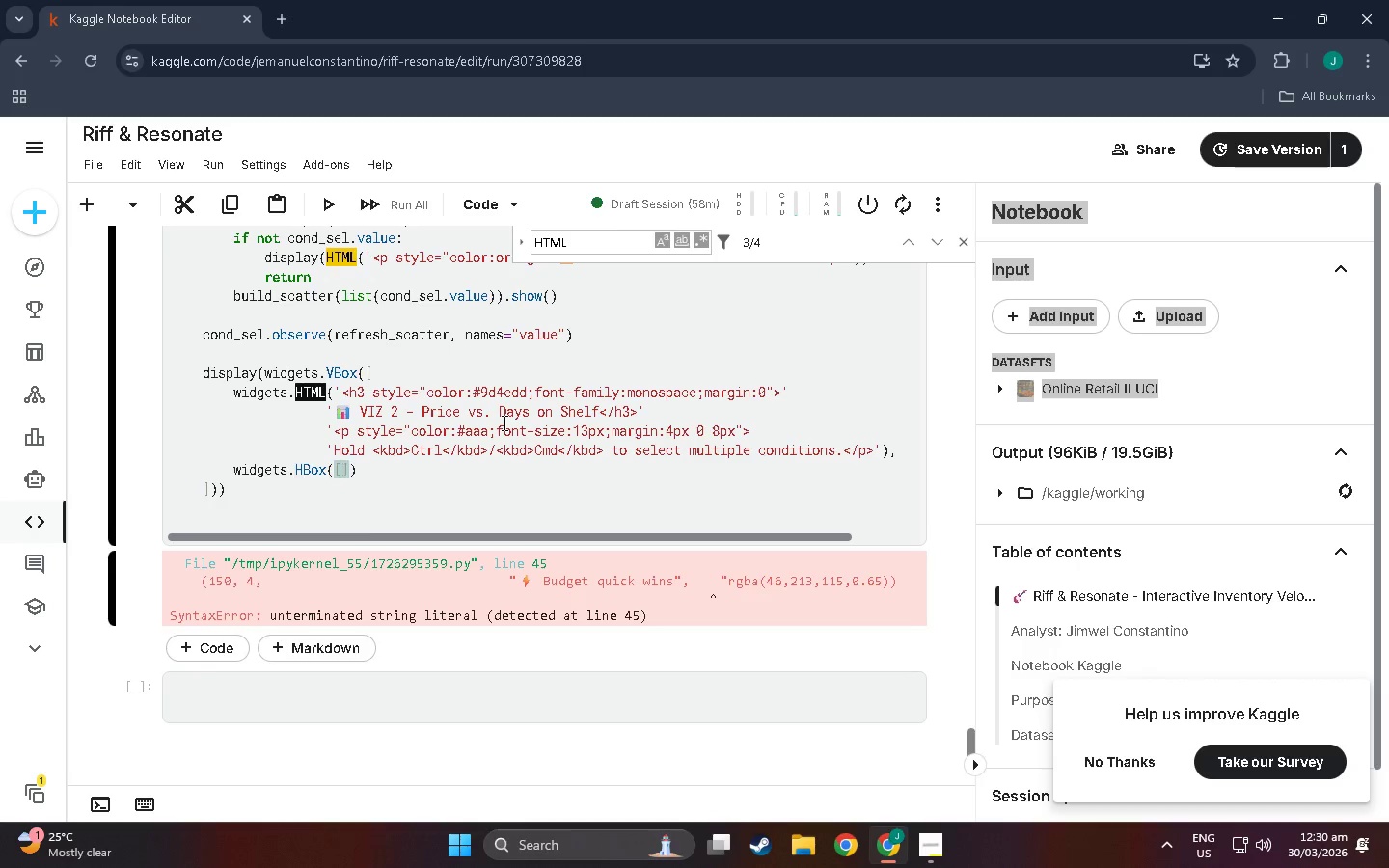 
key(Enter)
 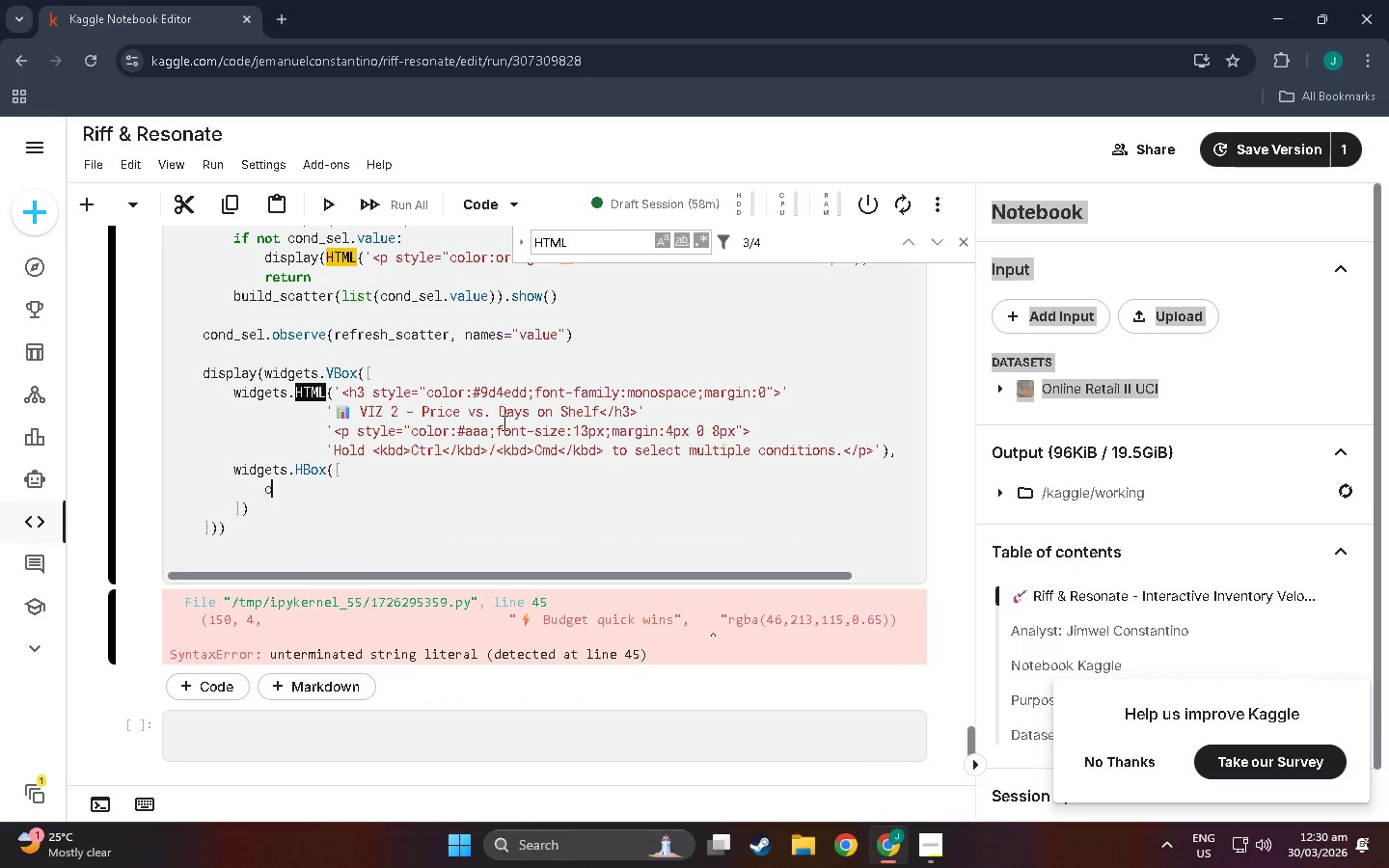 
type(cond+)
key(Backspace)
type(_sel,)
 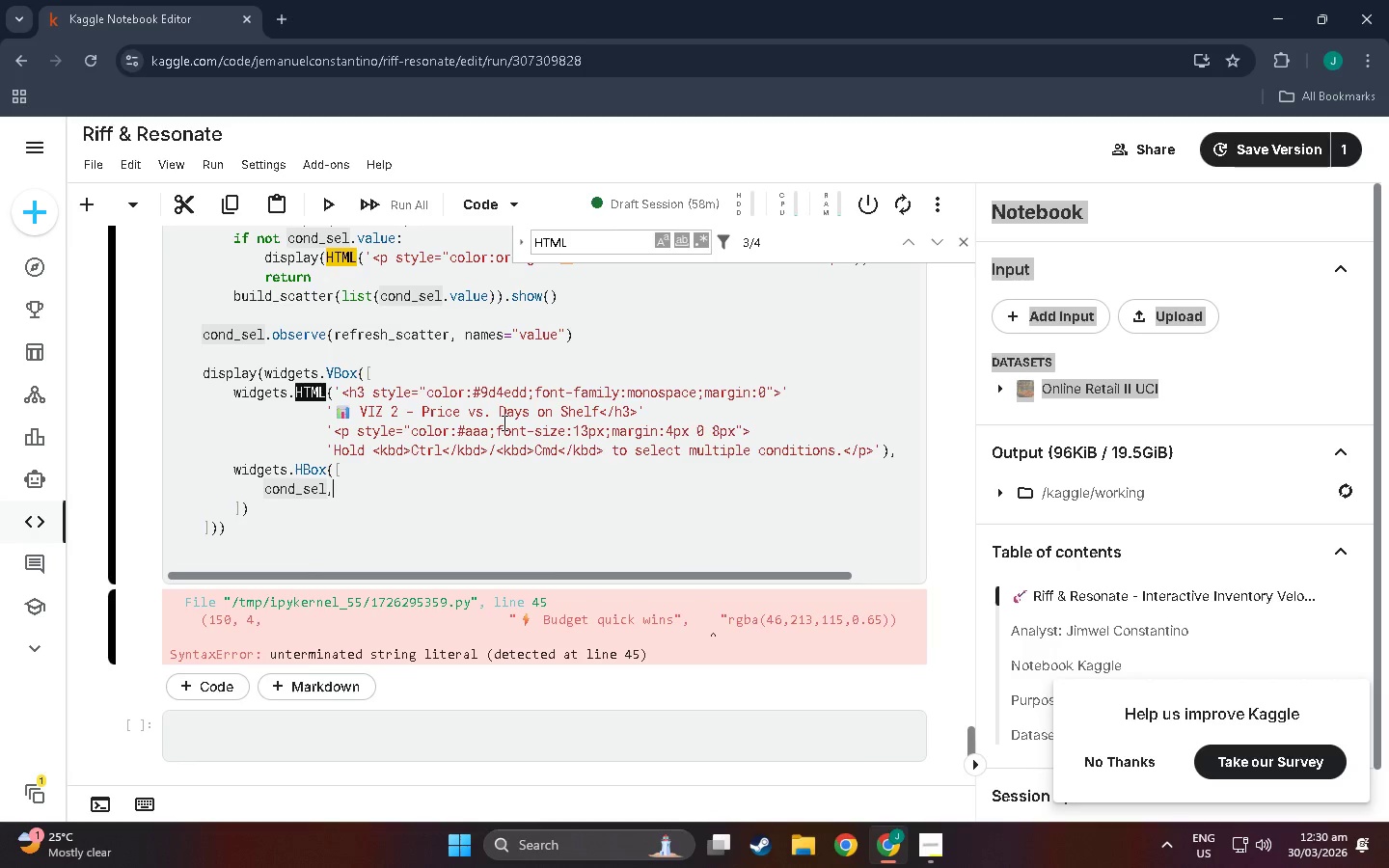 
key(Enter)
 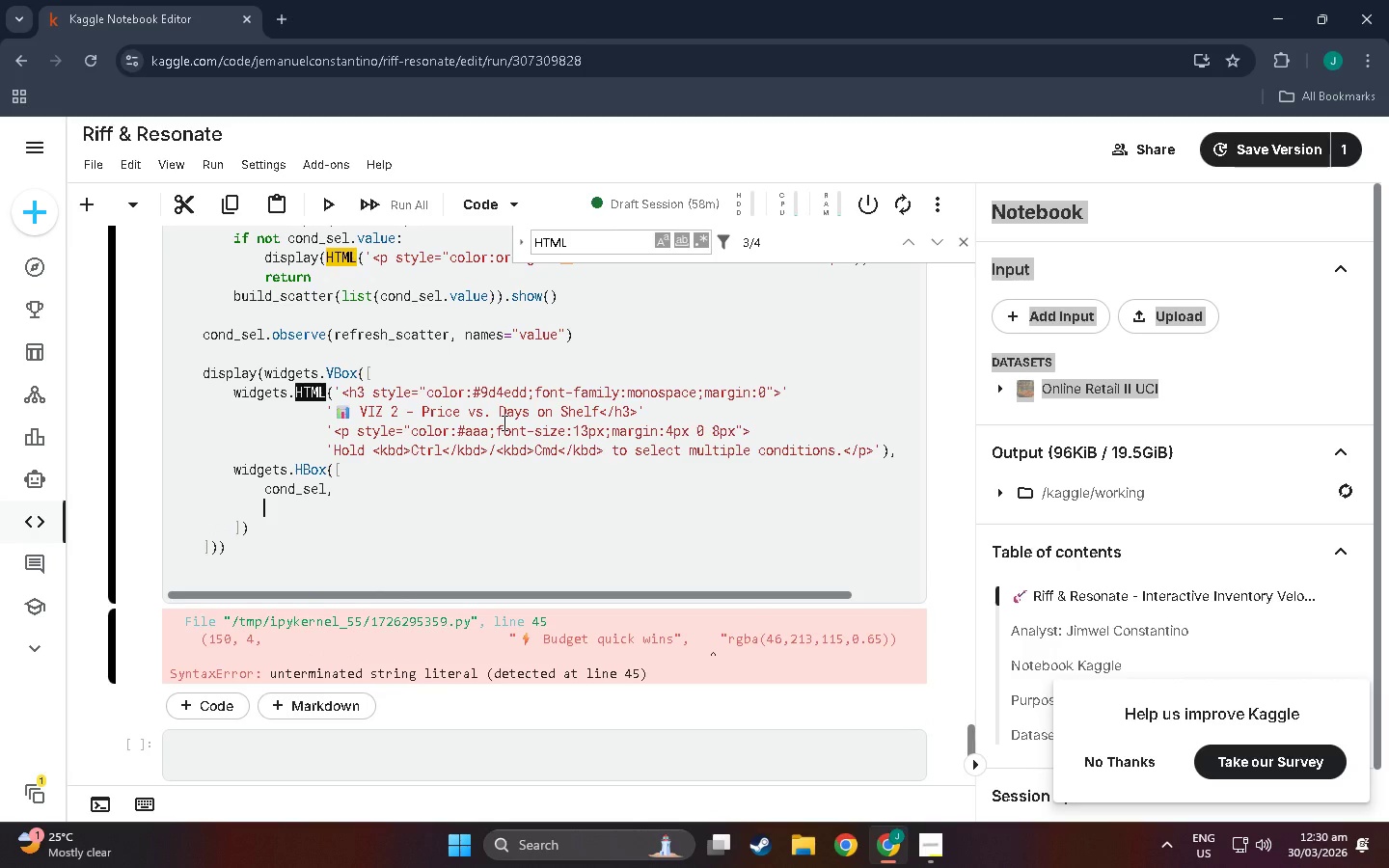 
type(sc_out,)
 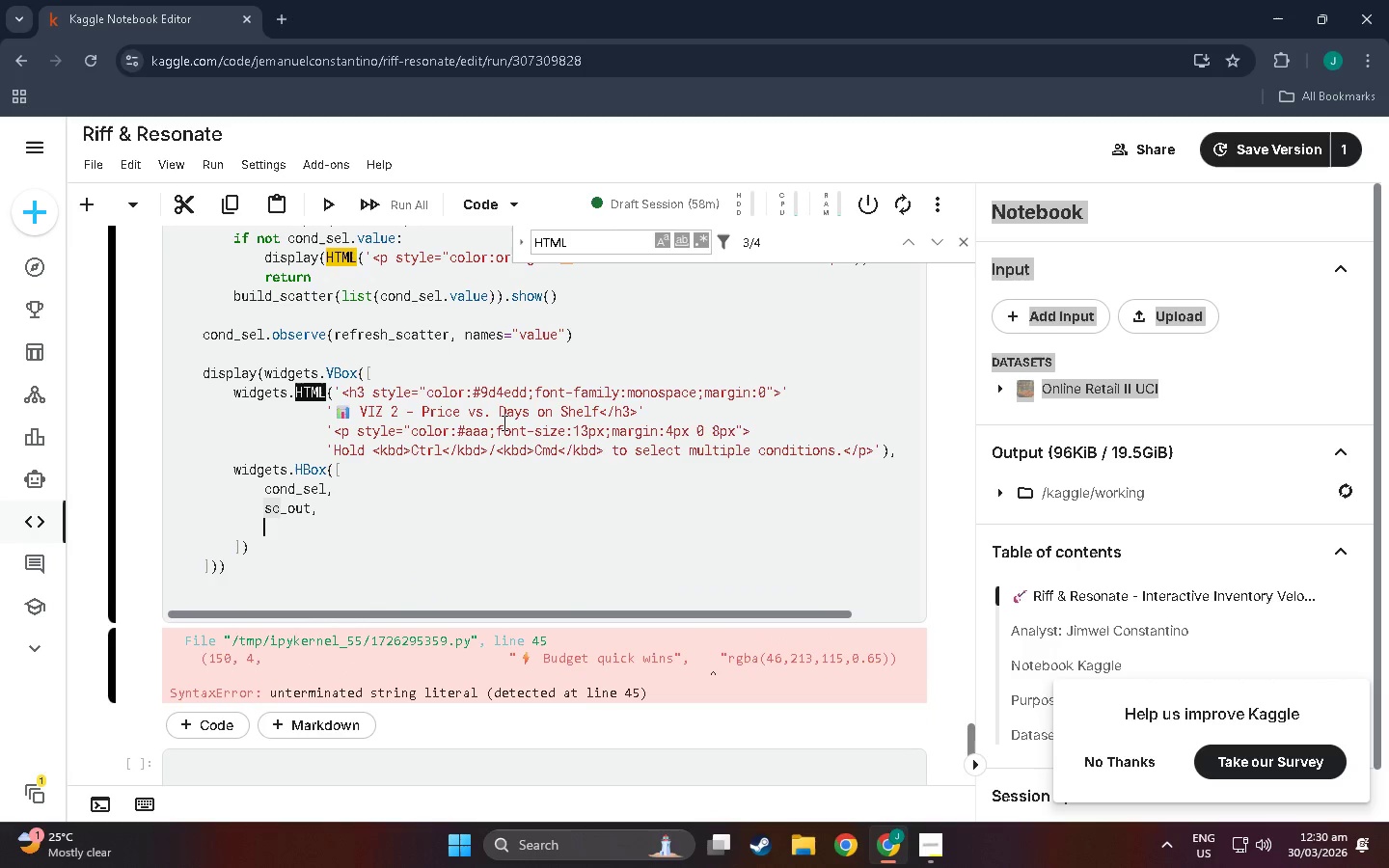 
 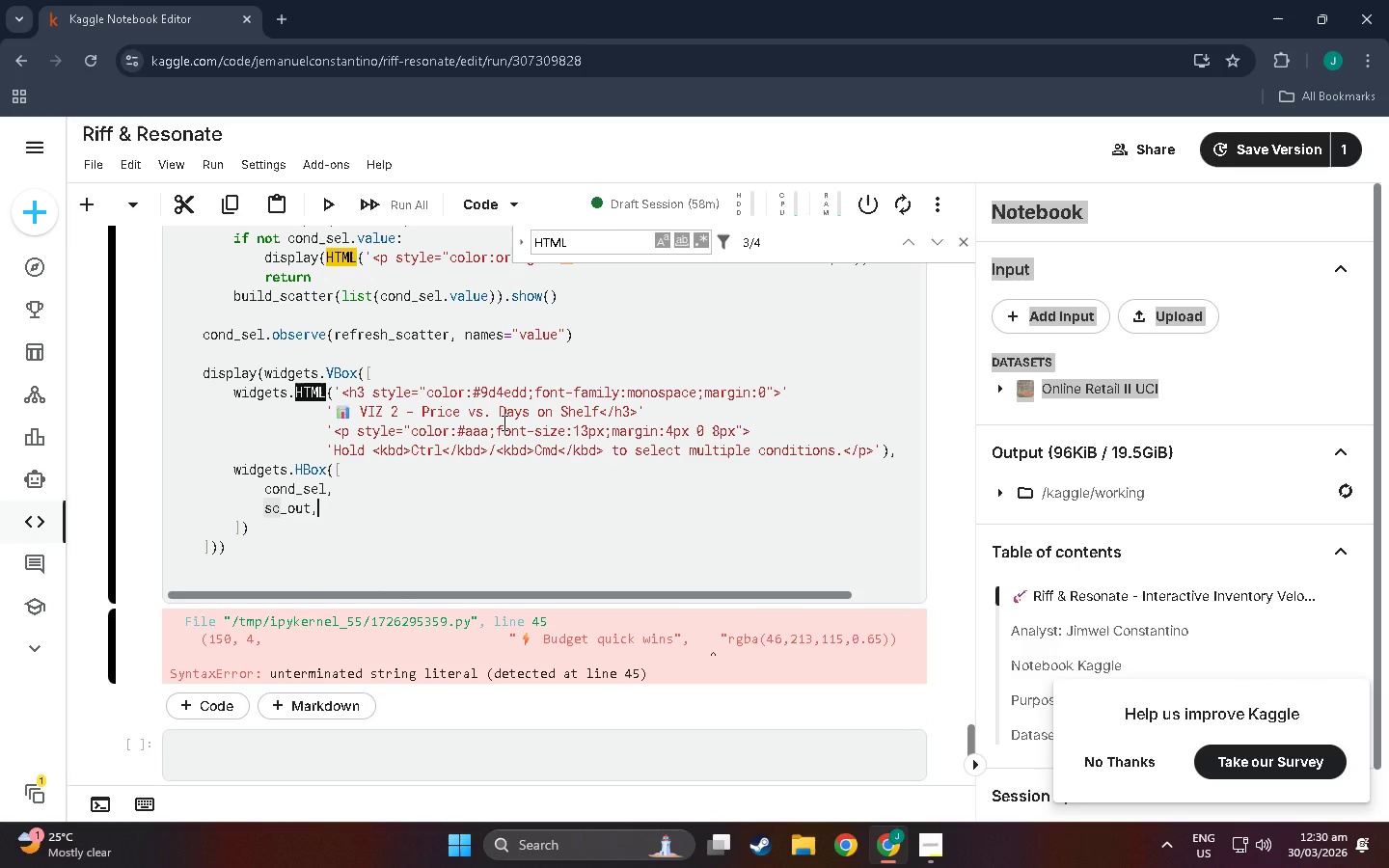 
key(Enter)
 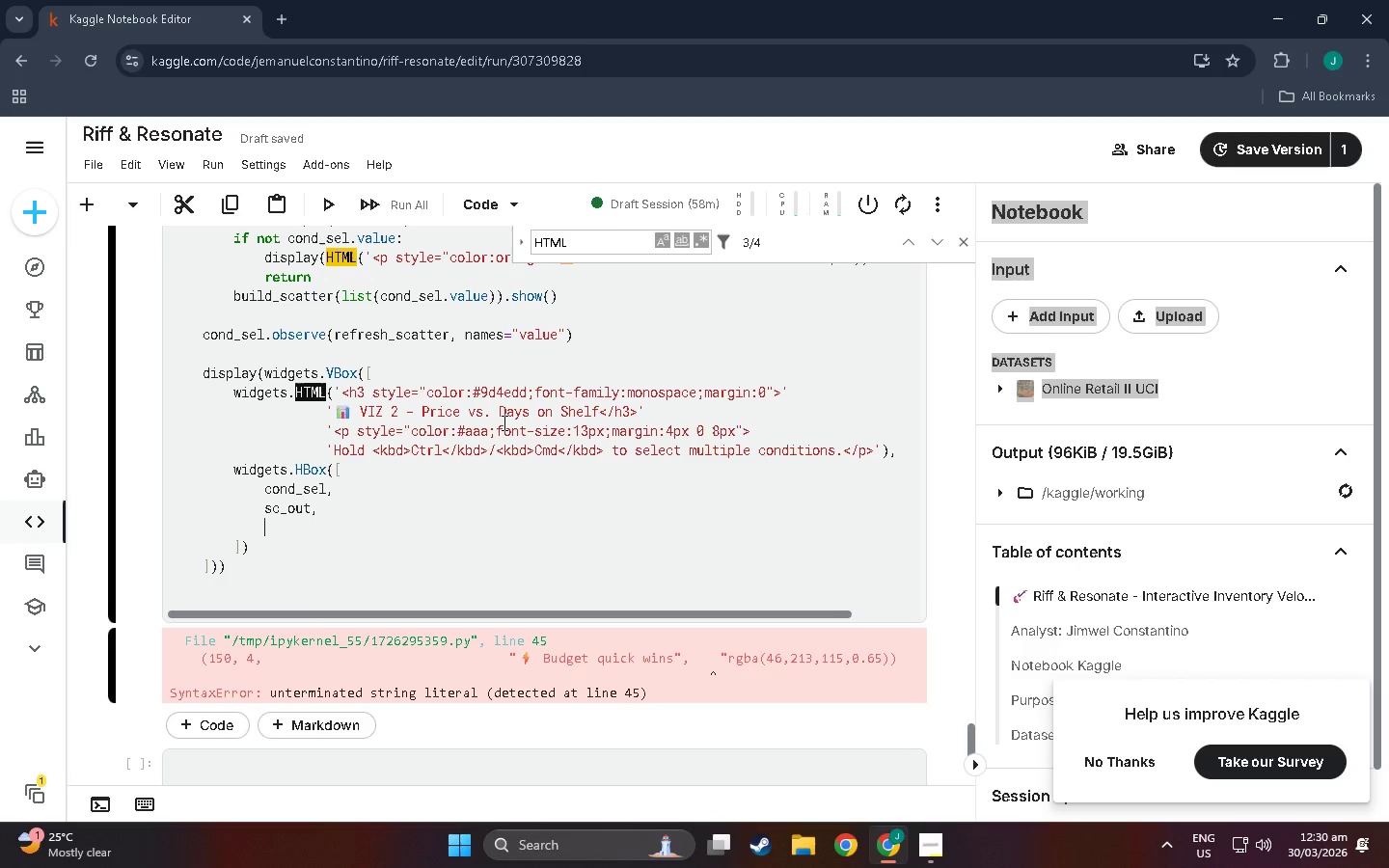 
key(Backspace)
 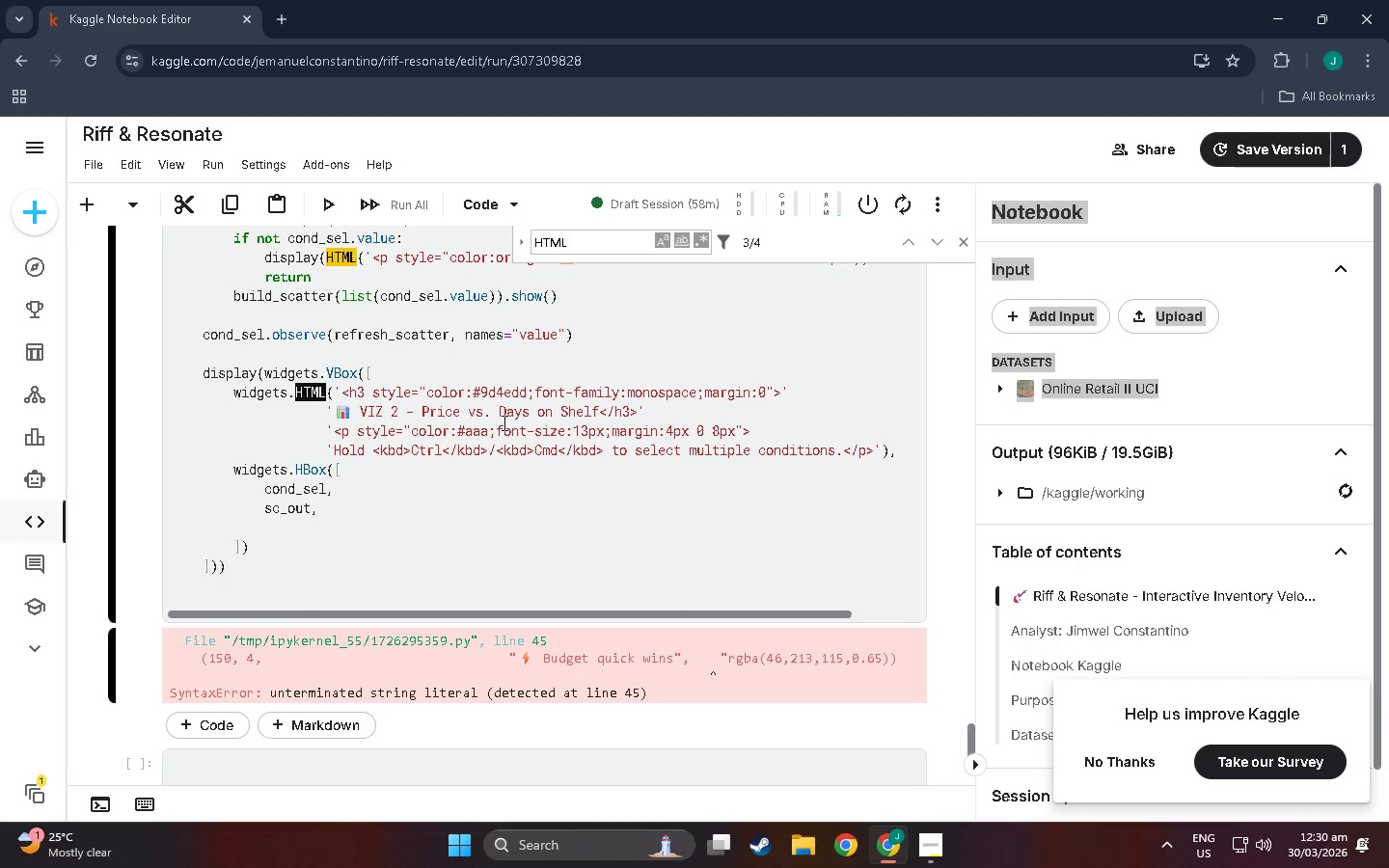 
key(BracketRight)
 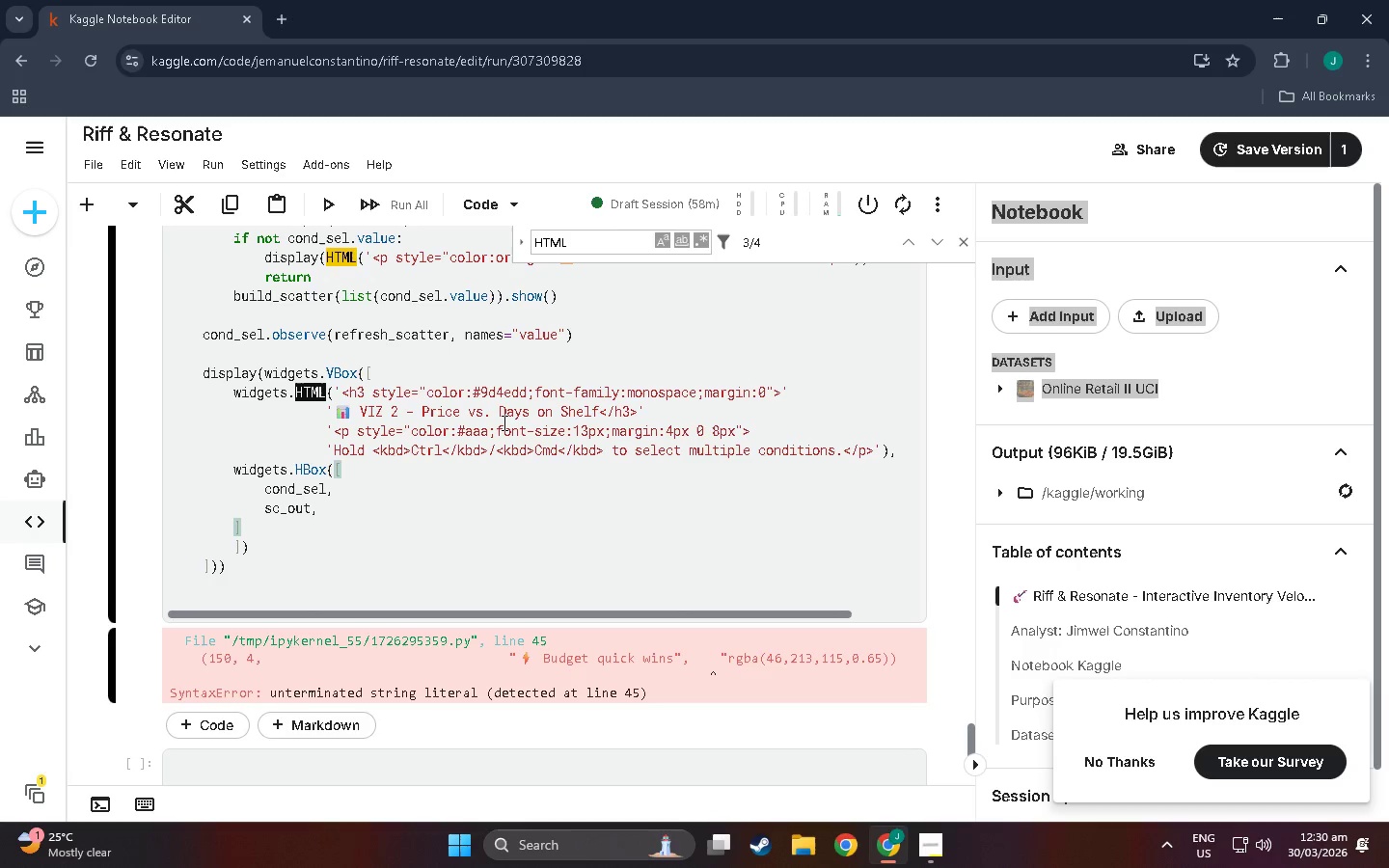 
key(Backspace)
 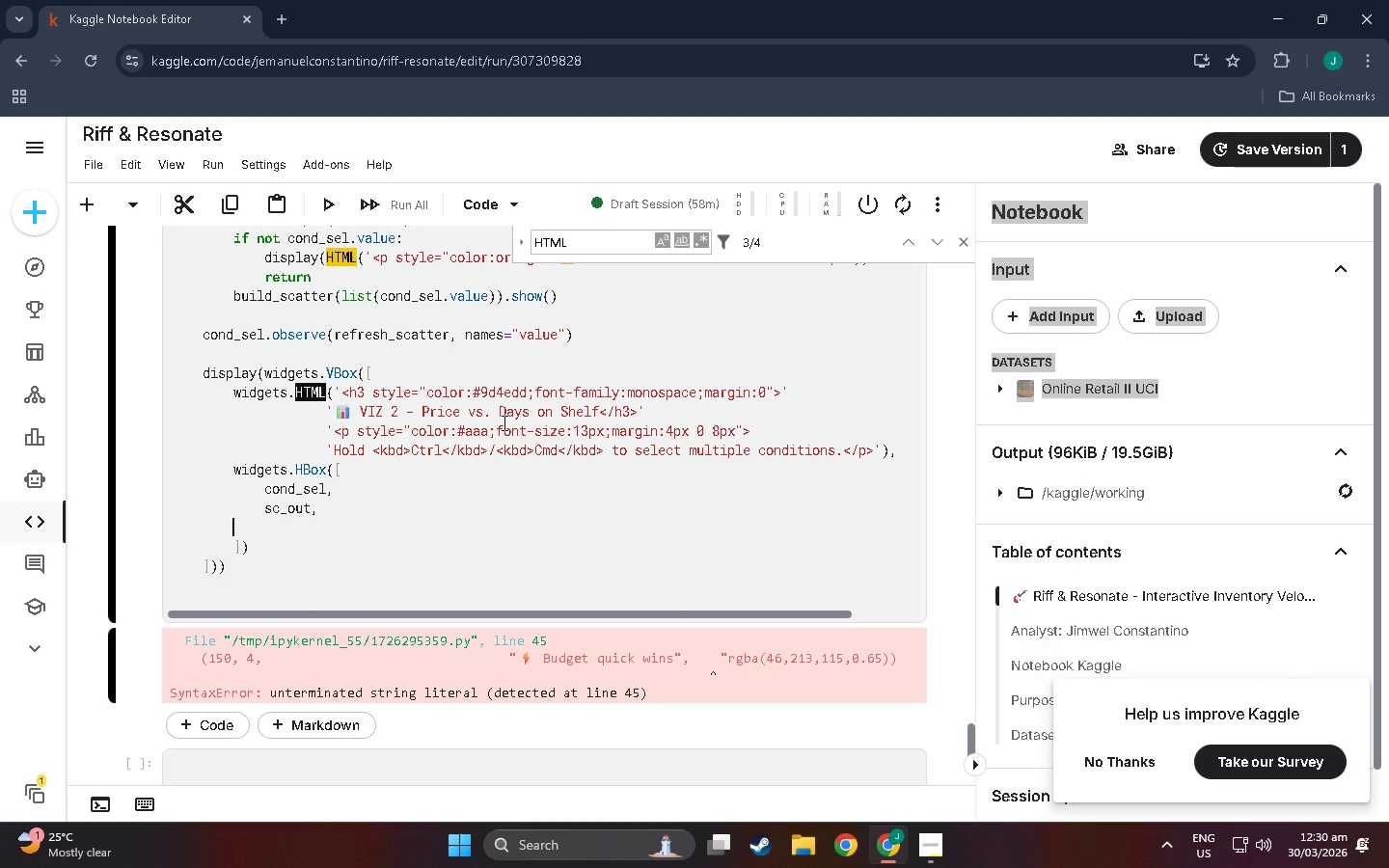 
key(Backspace)
 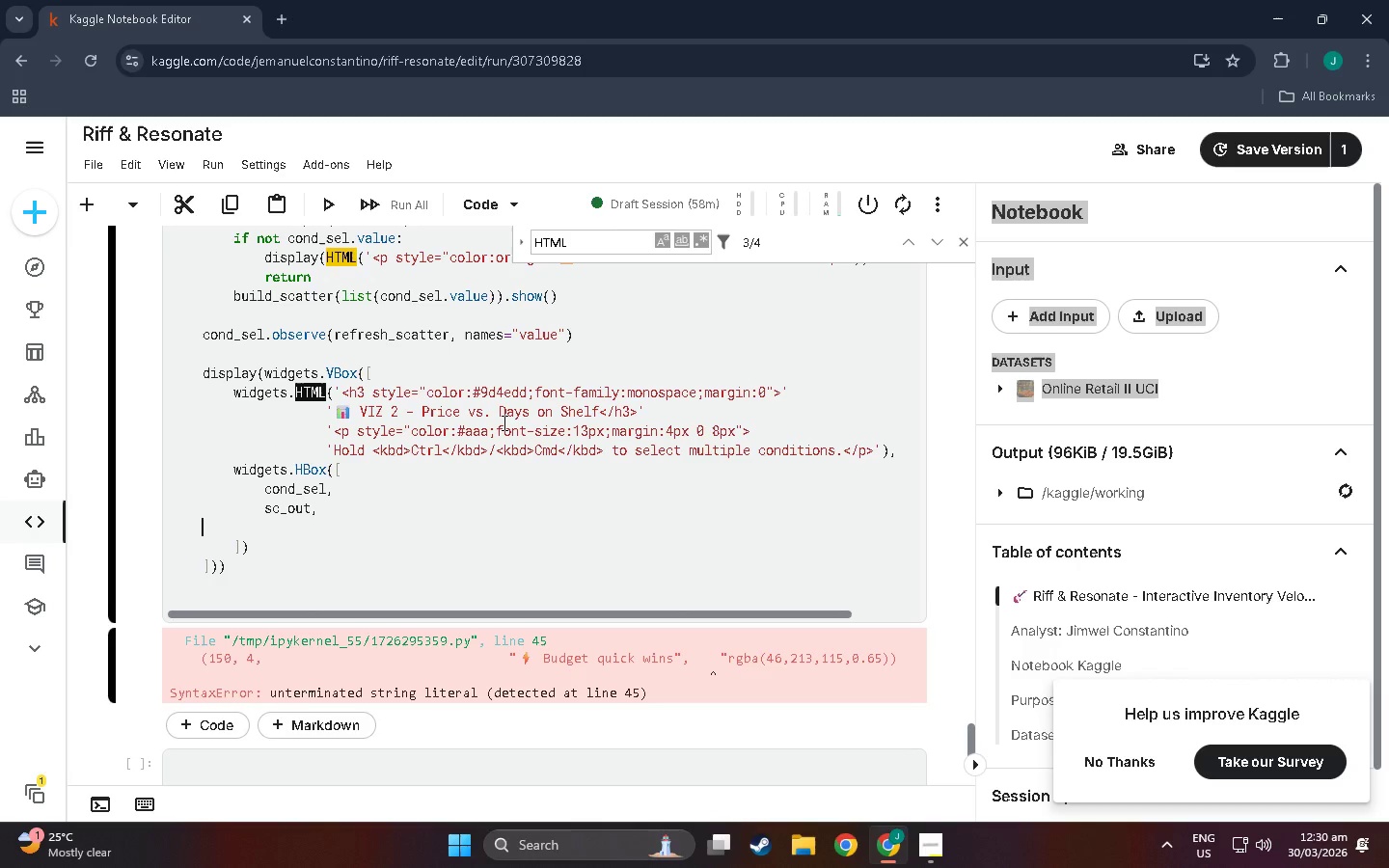 
key(Backspace)
 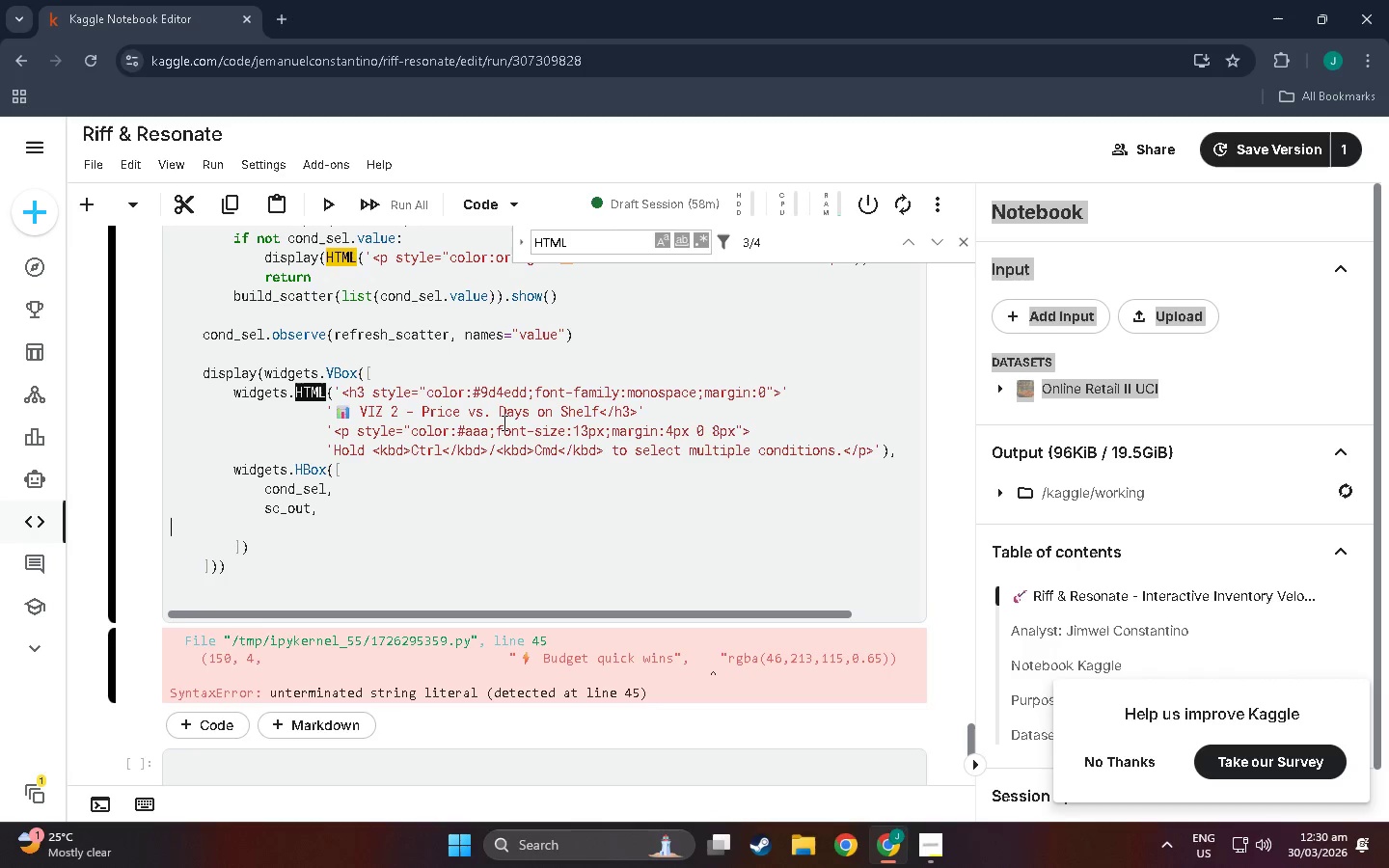 
key(Backspace)
 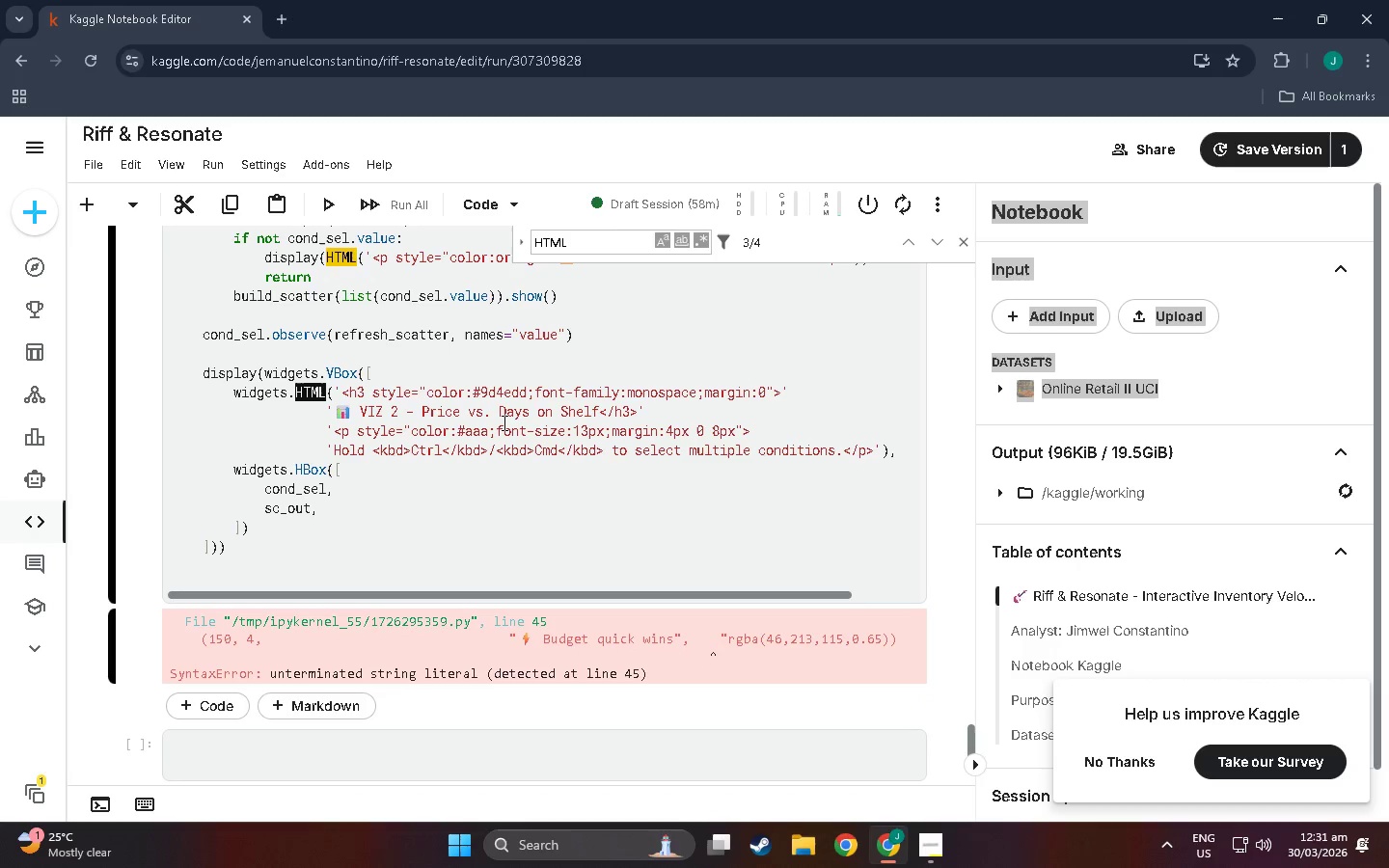 
key(ArrowDown)
 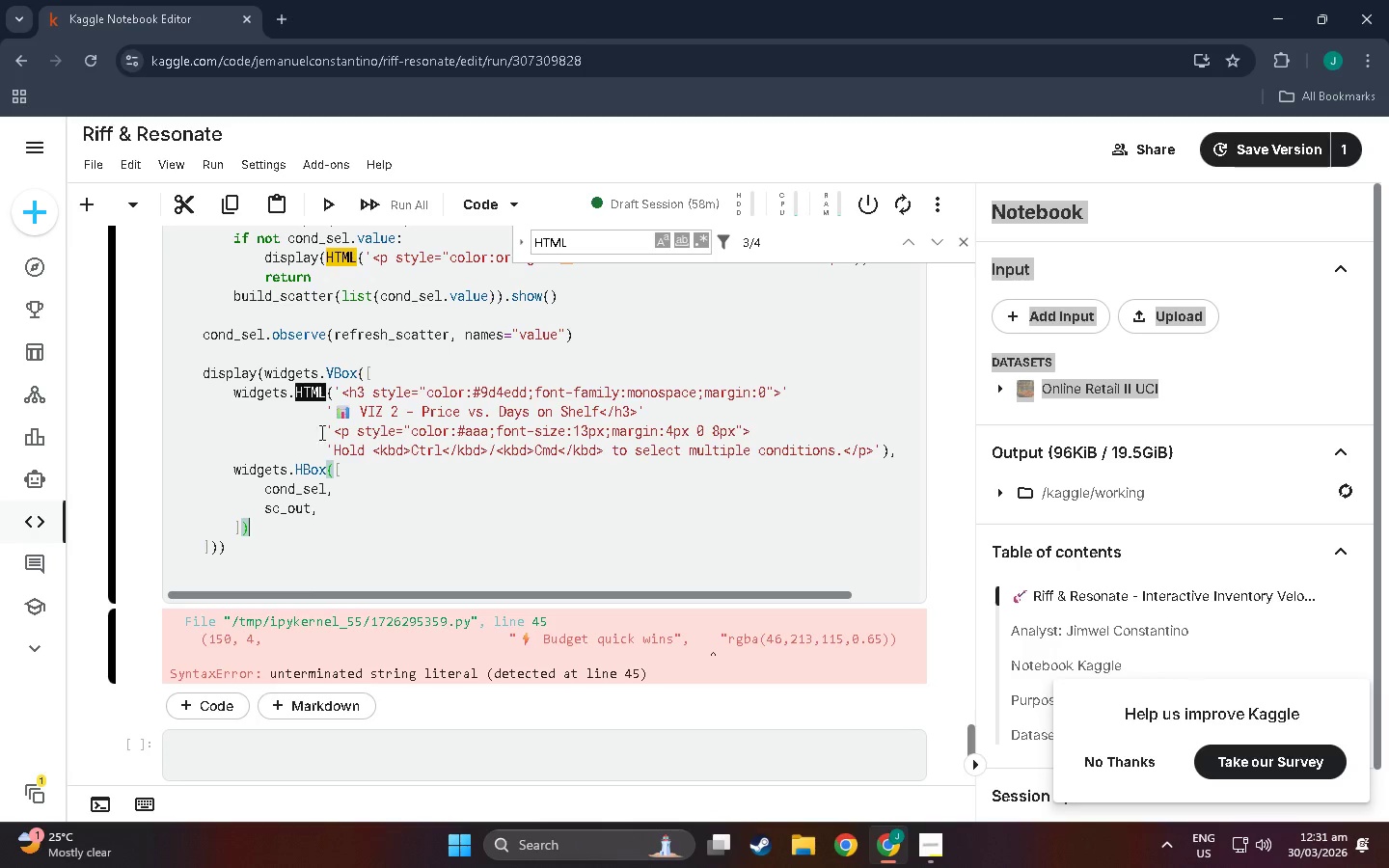 
left_click([239, 527])
 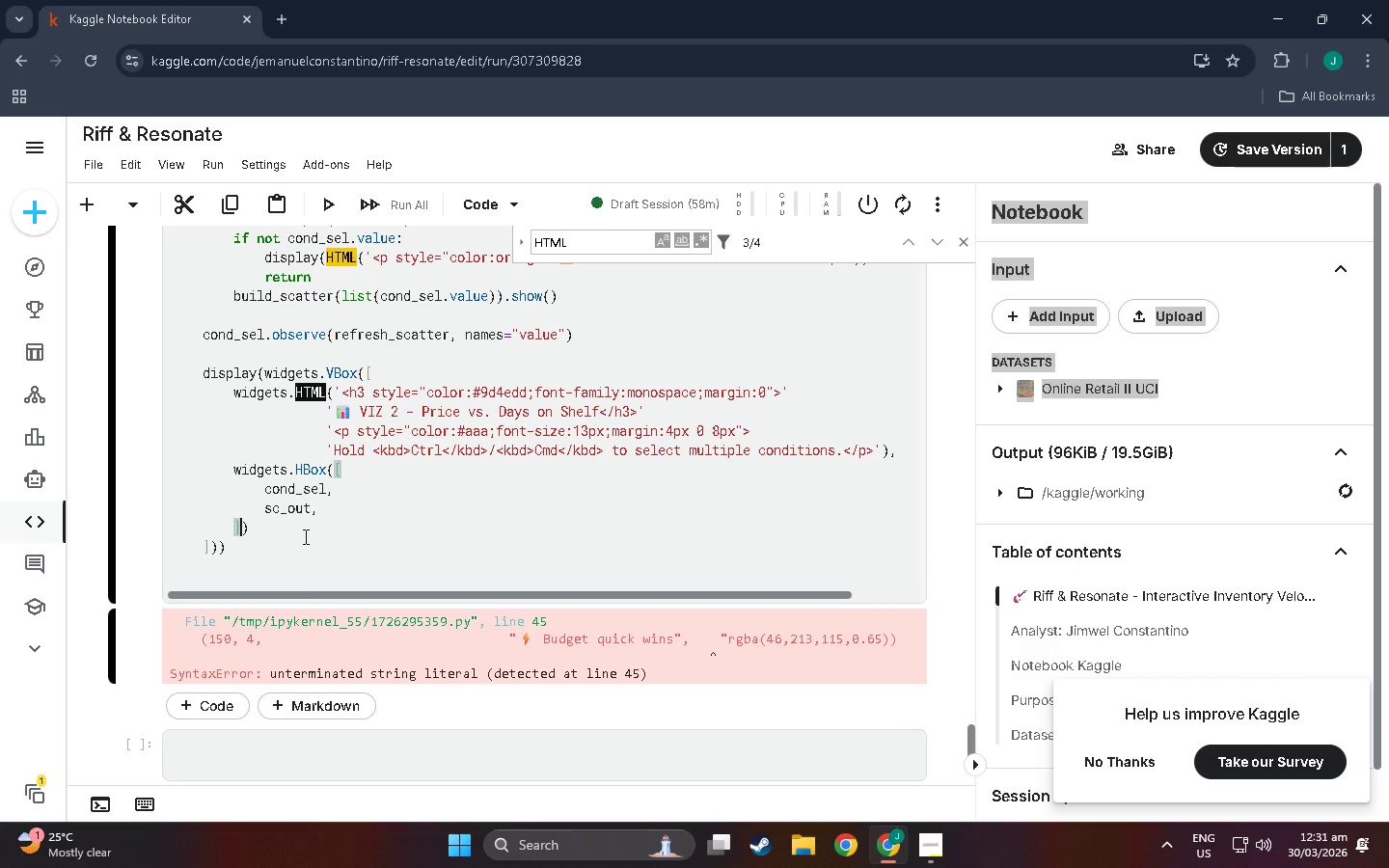 
type(, laypo)
key(Backspace)
type(i)
key(Backspace)
type(ut=widgets. )
key(Backspace)
type(Layout )
key(Backspace)
type((allig)
key(Backspace)
key(Backspace)
key(Backspace)
type(ioo)
key(Backspace)
key(Backspace)
type(gn_items")
key(Backspace)
type(="")
 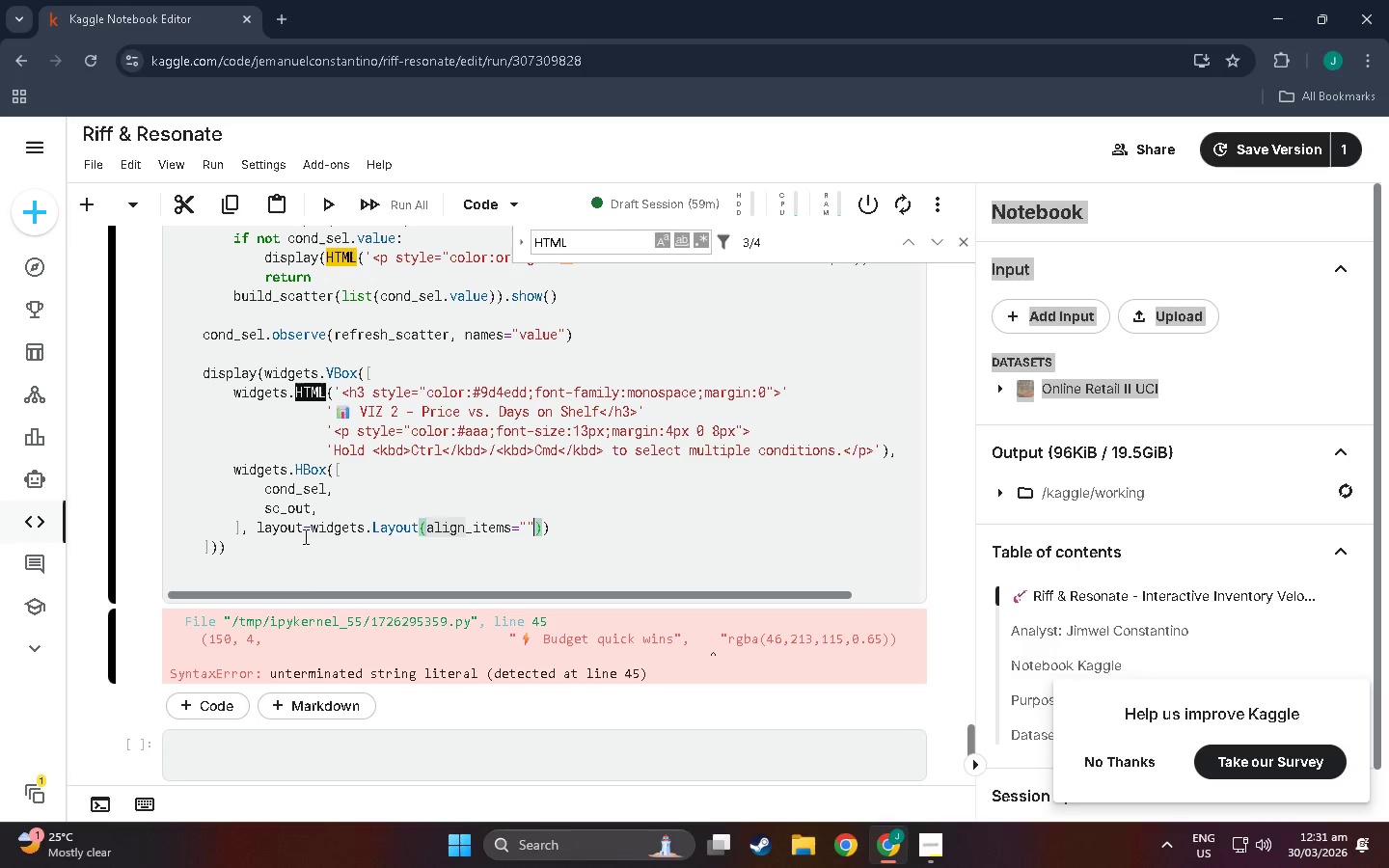 
double_click([532, 530])
 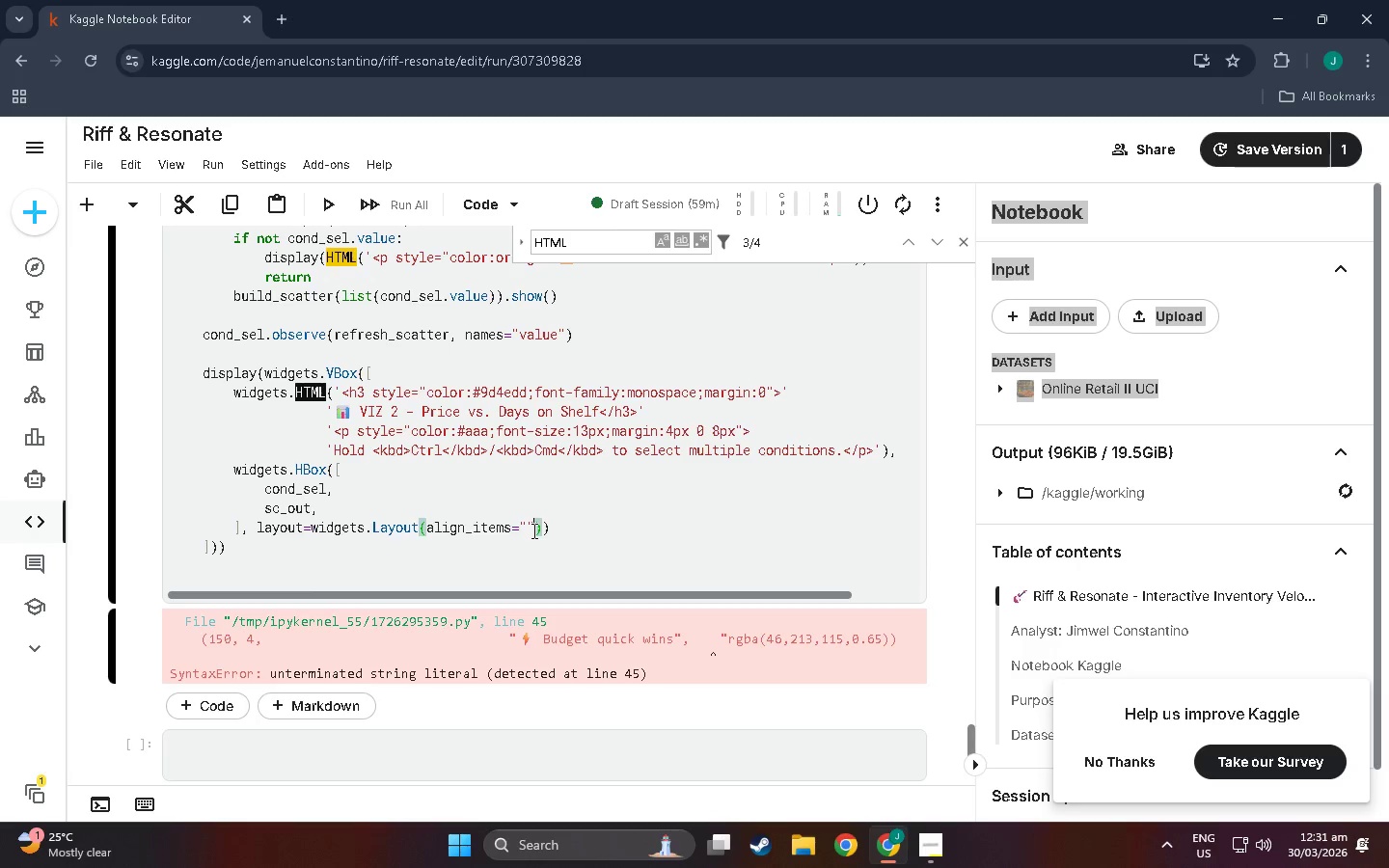 
triple_click([532, 530])
 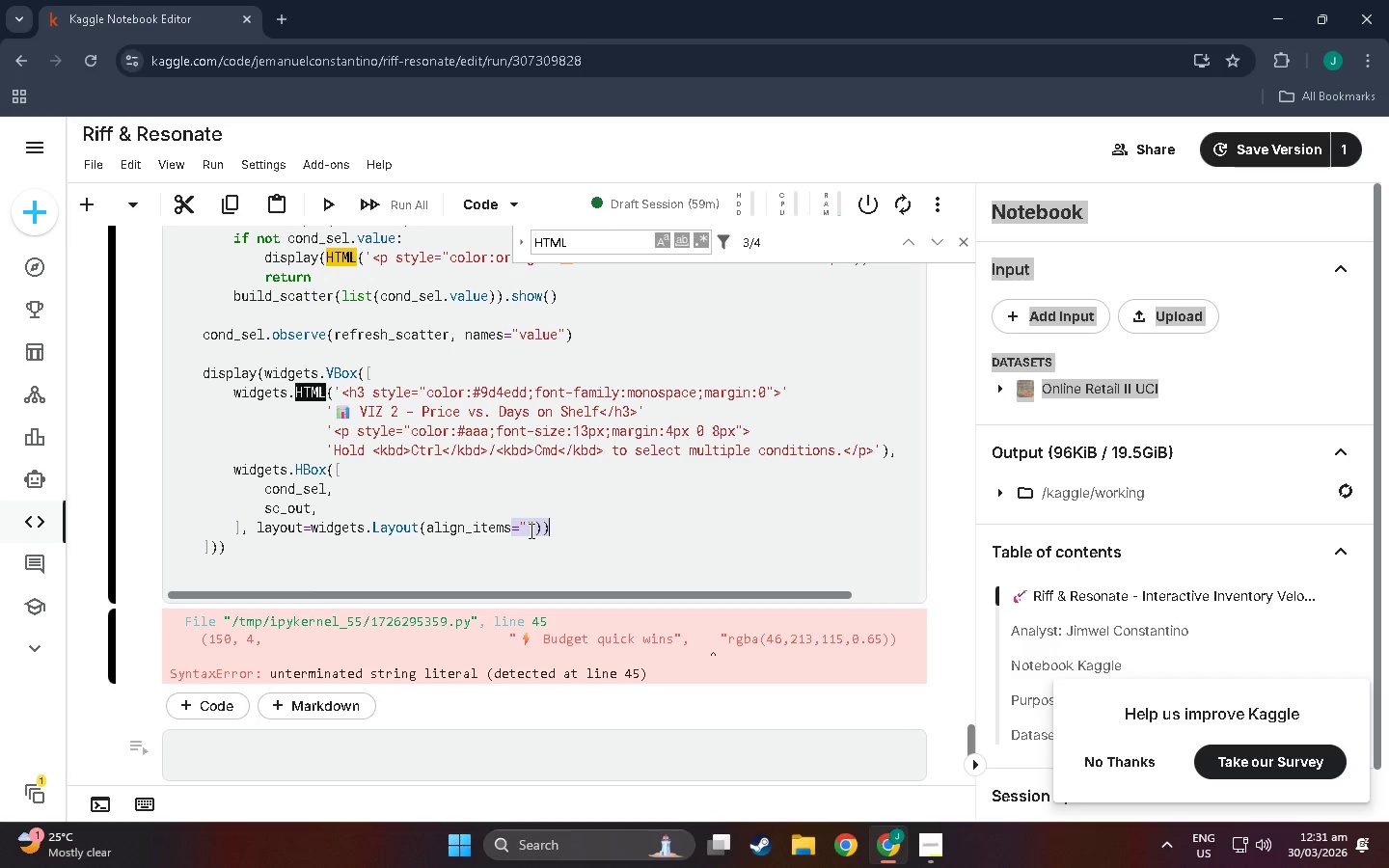 
triple_click([530, 530])
 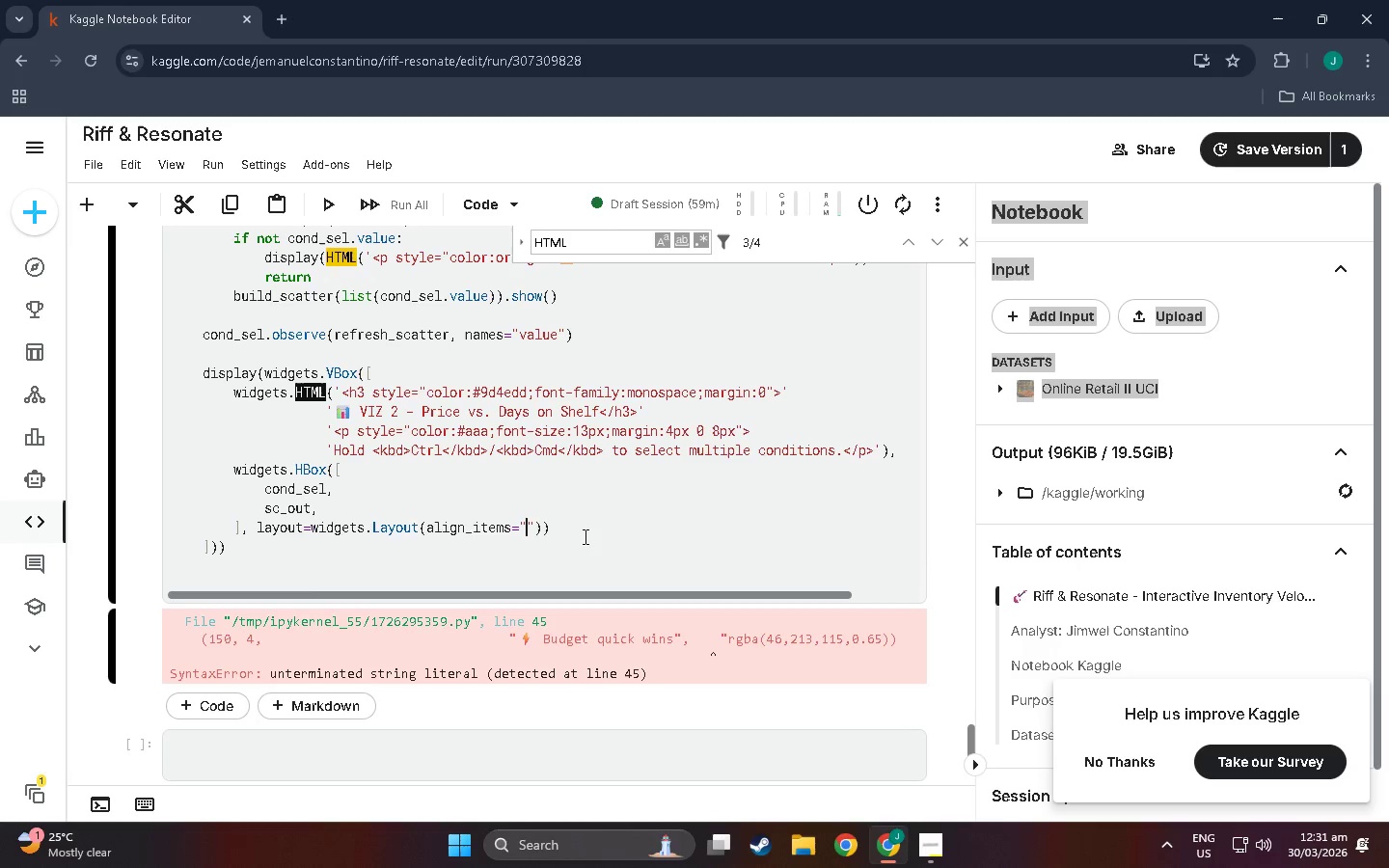 
type(flex=)
key(Backspace)
type(-start)
 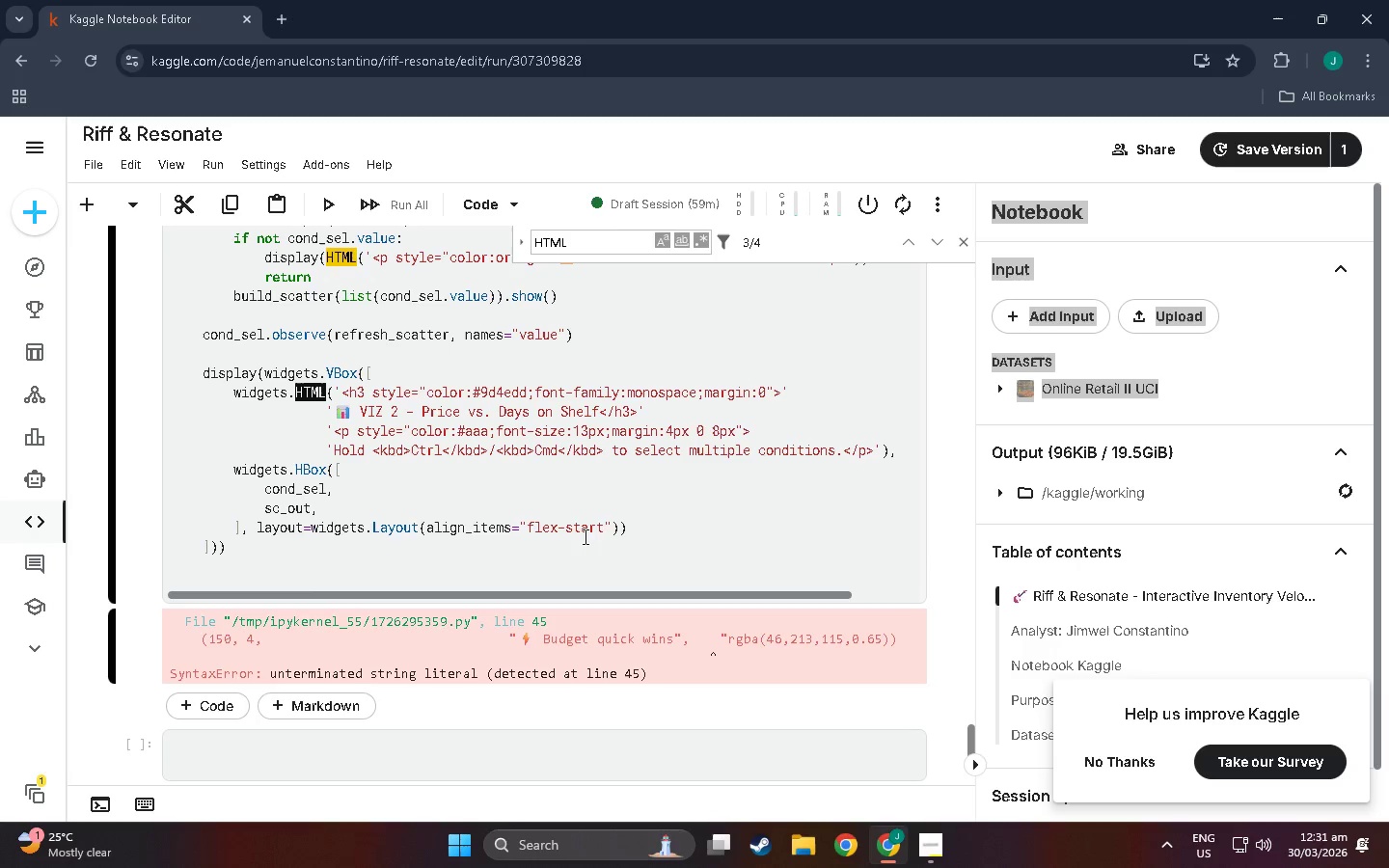 
key(ArrowRight)
 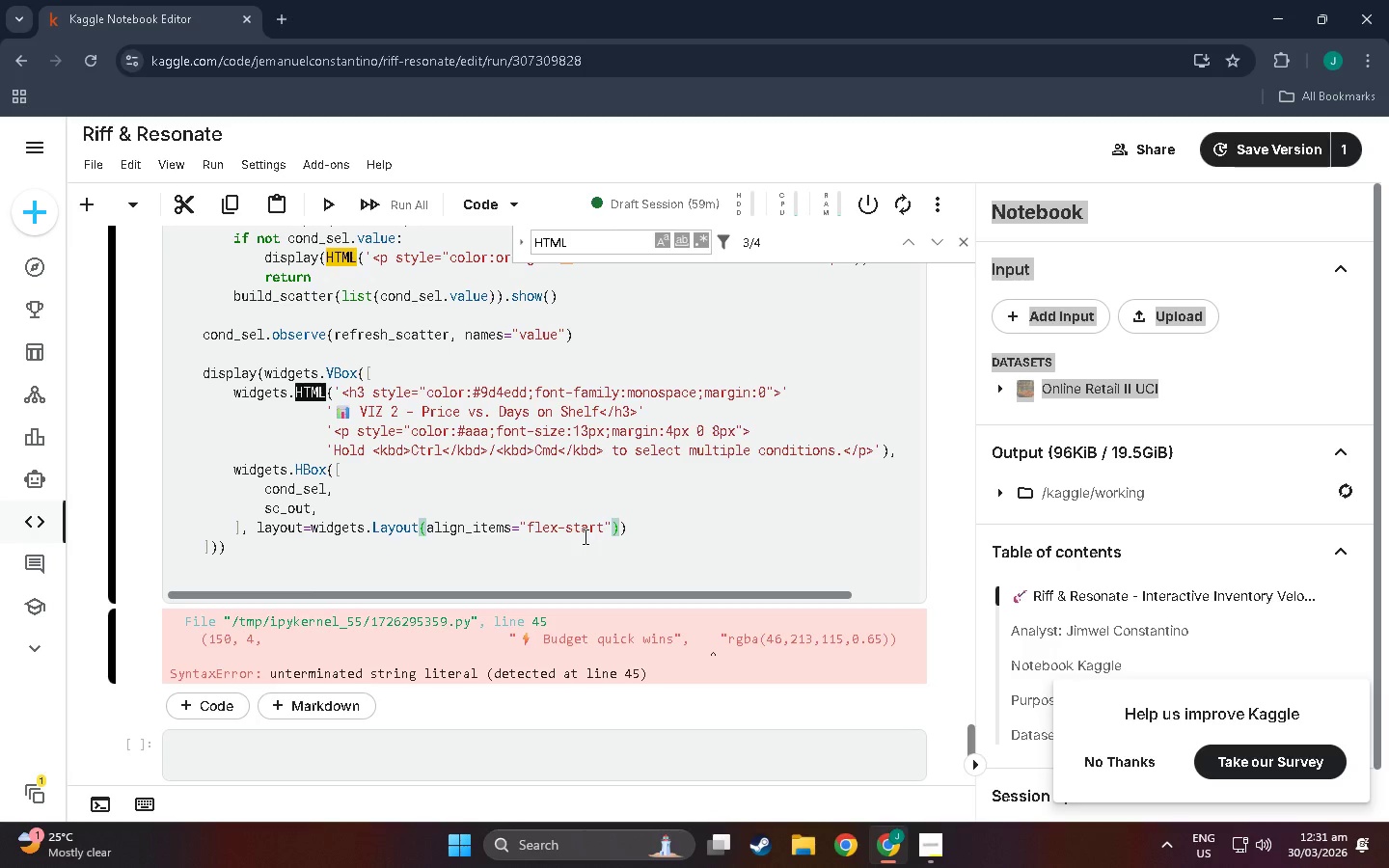 
type(, gap="16px)
 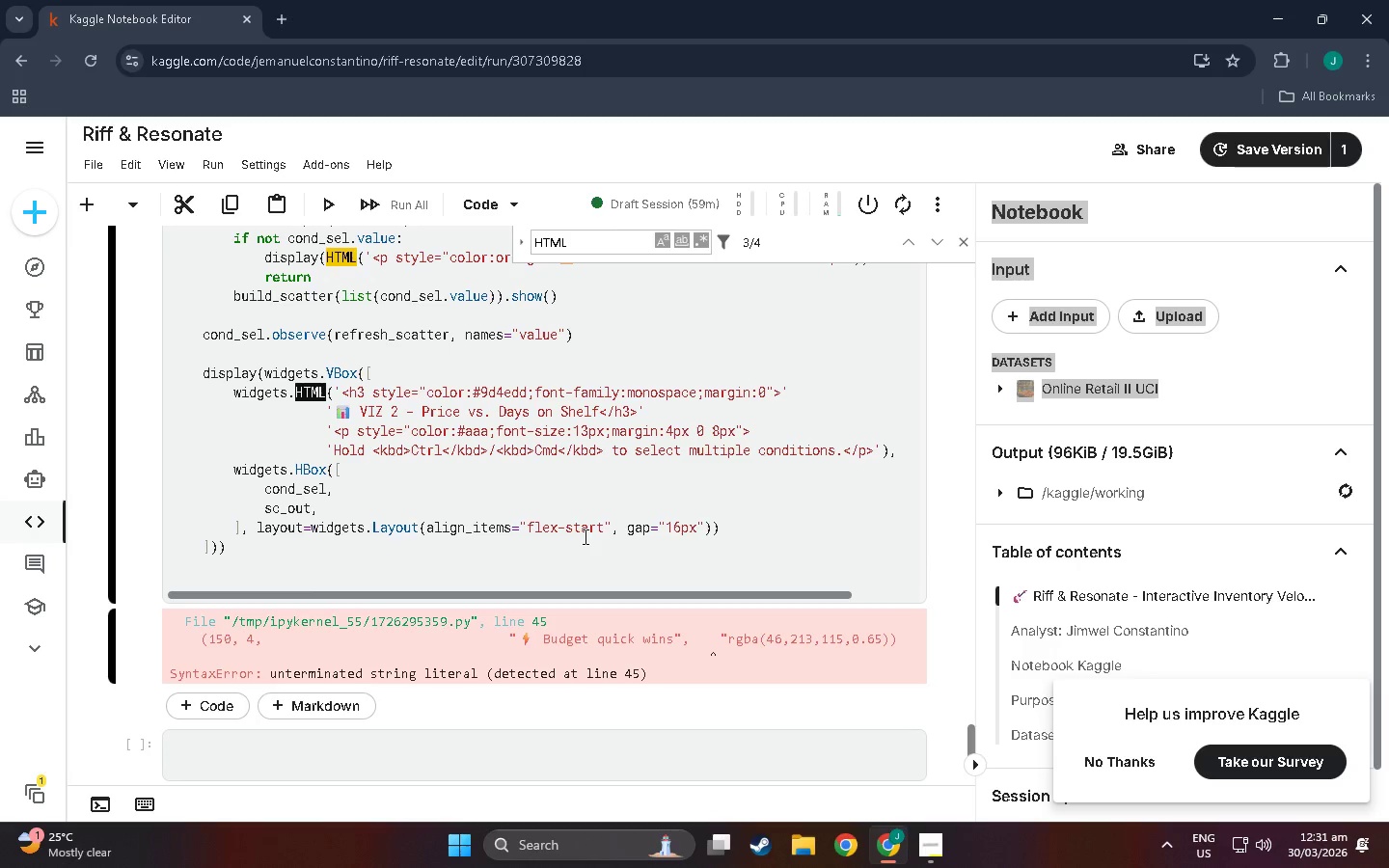 
key(ArrowRight)
 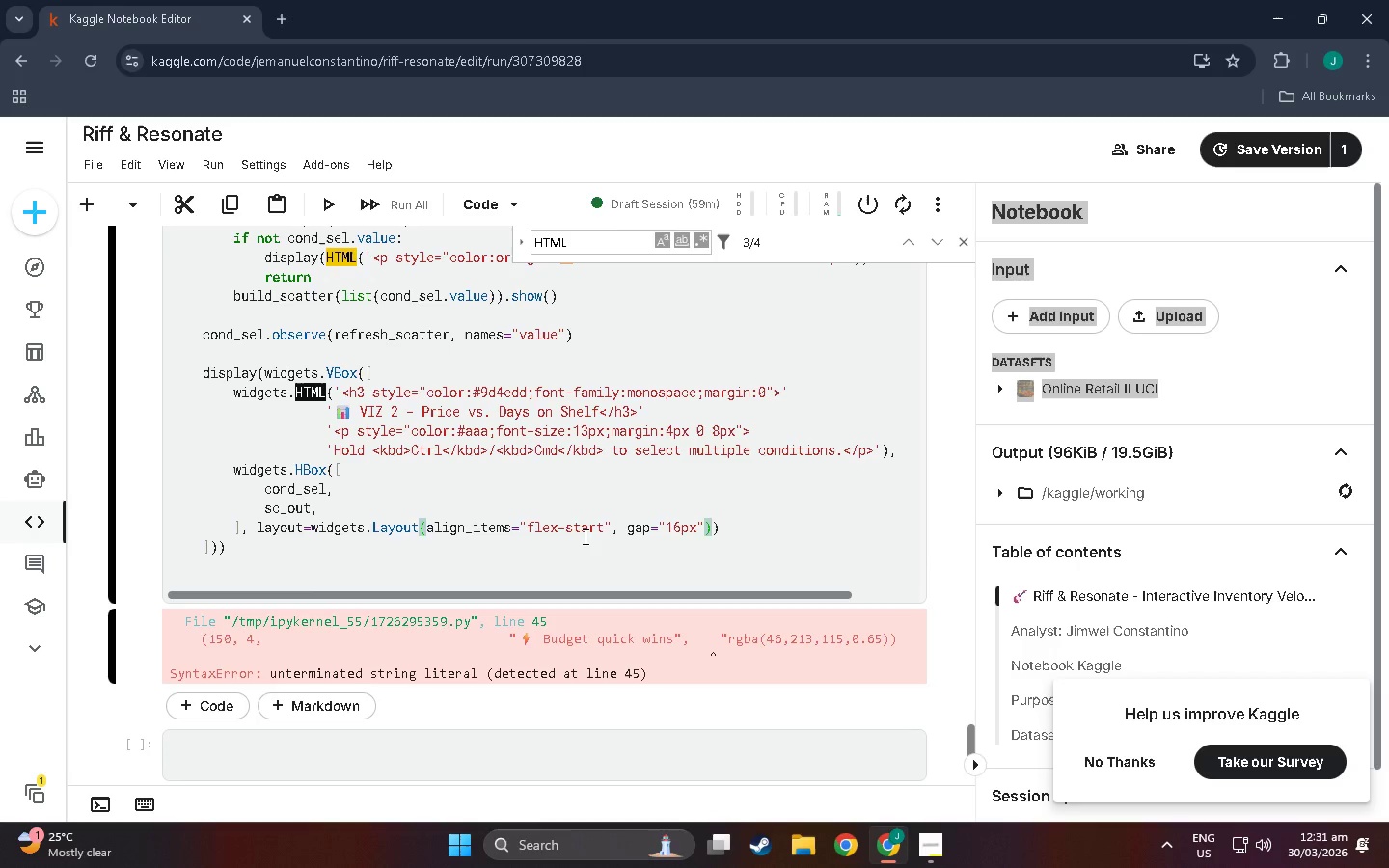 
key(ArrowRight)
 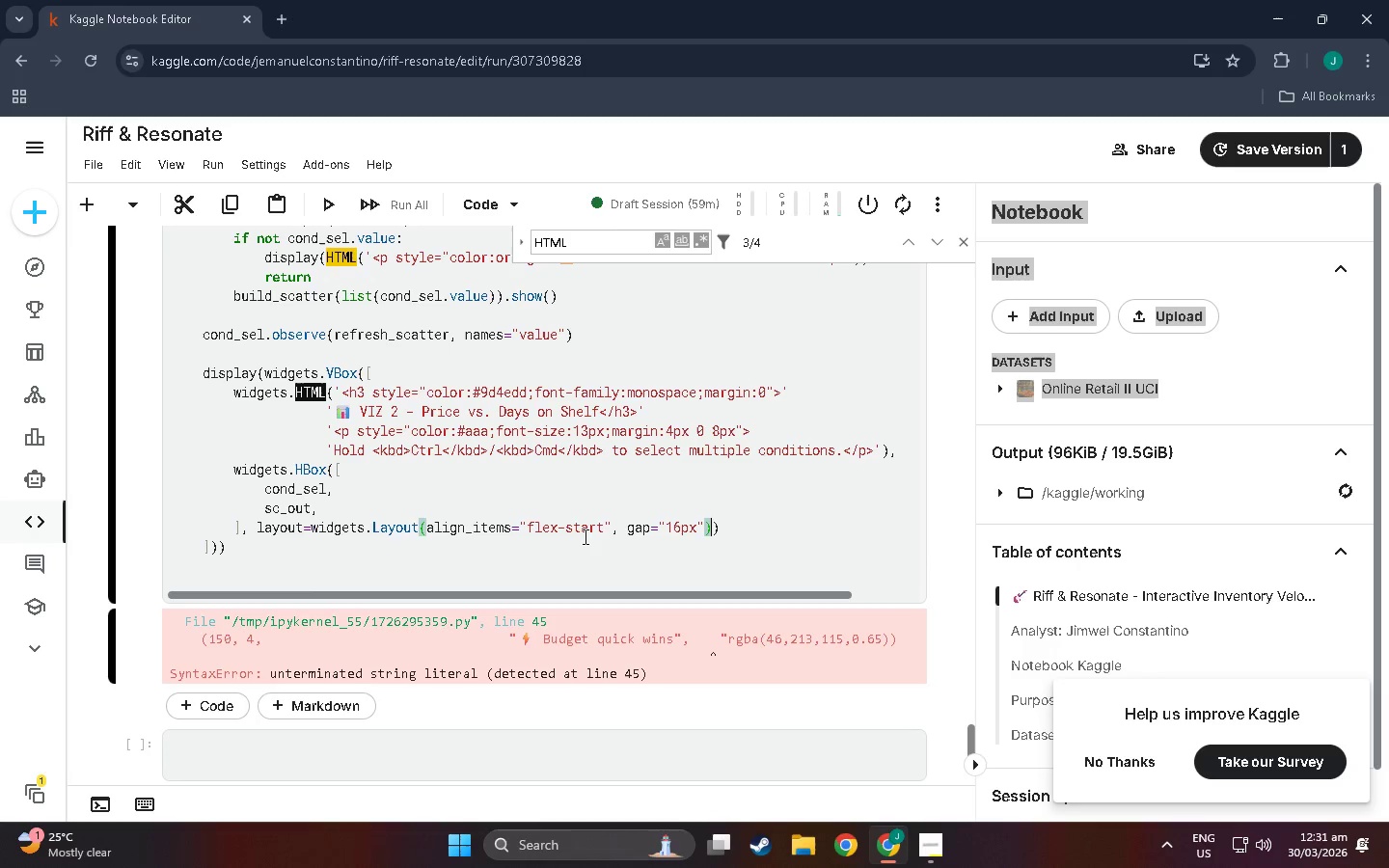 
key(ArrowRight)
 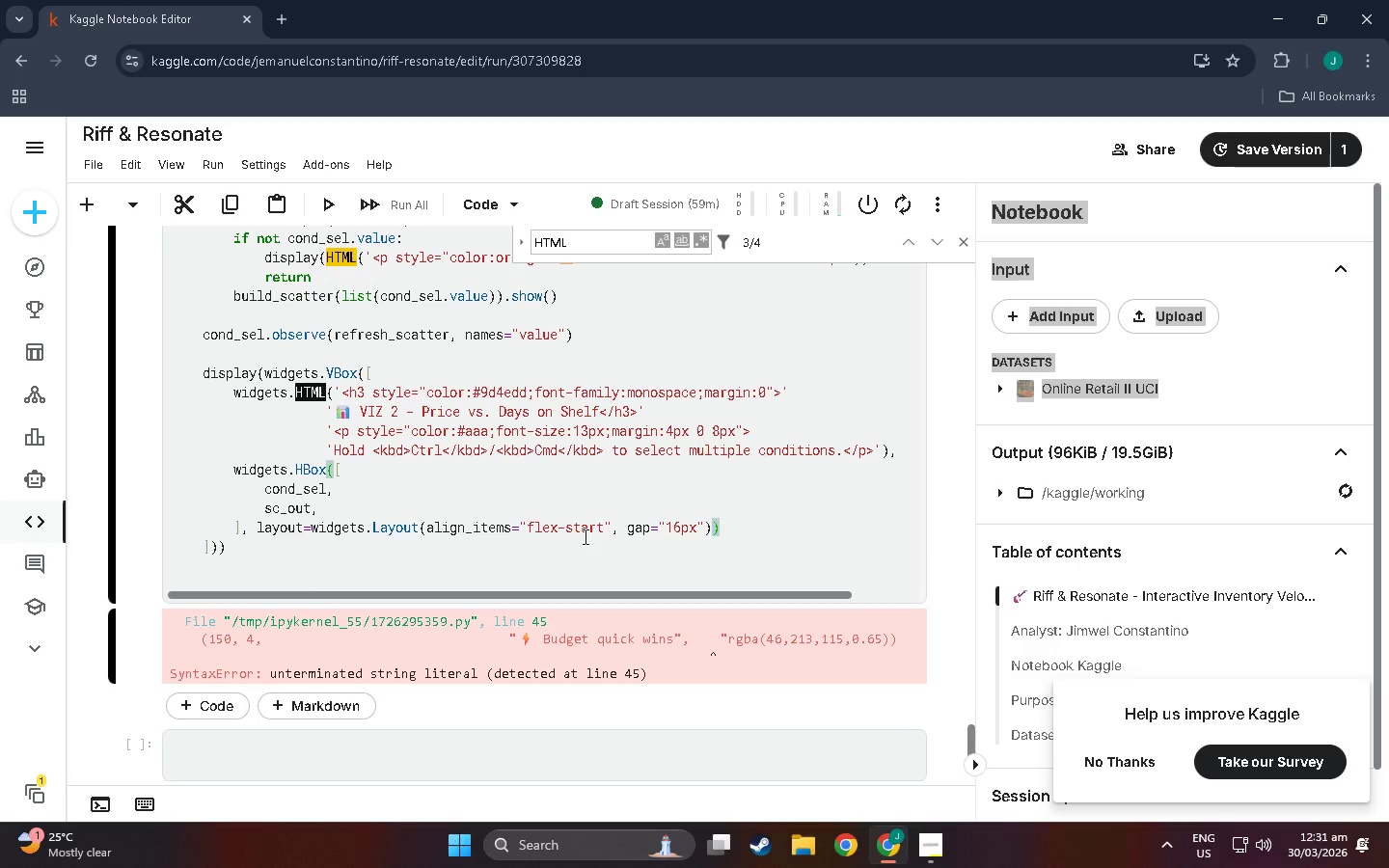 
key(Comma)
 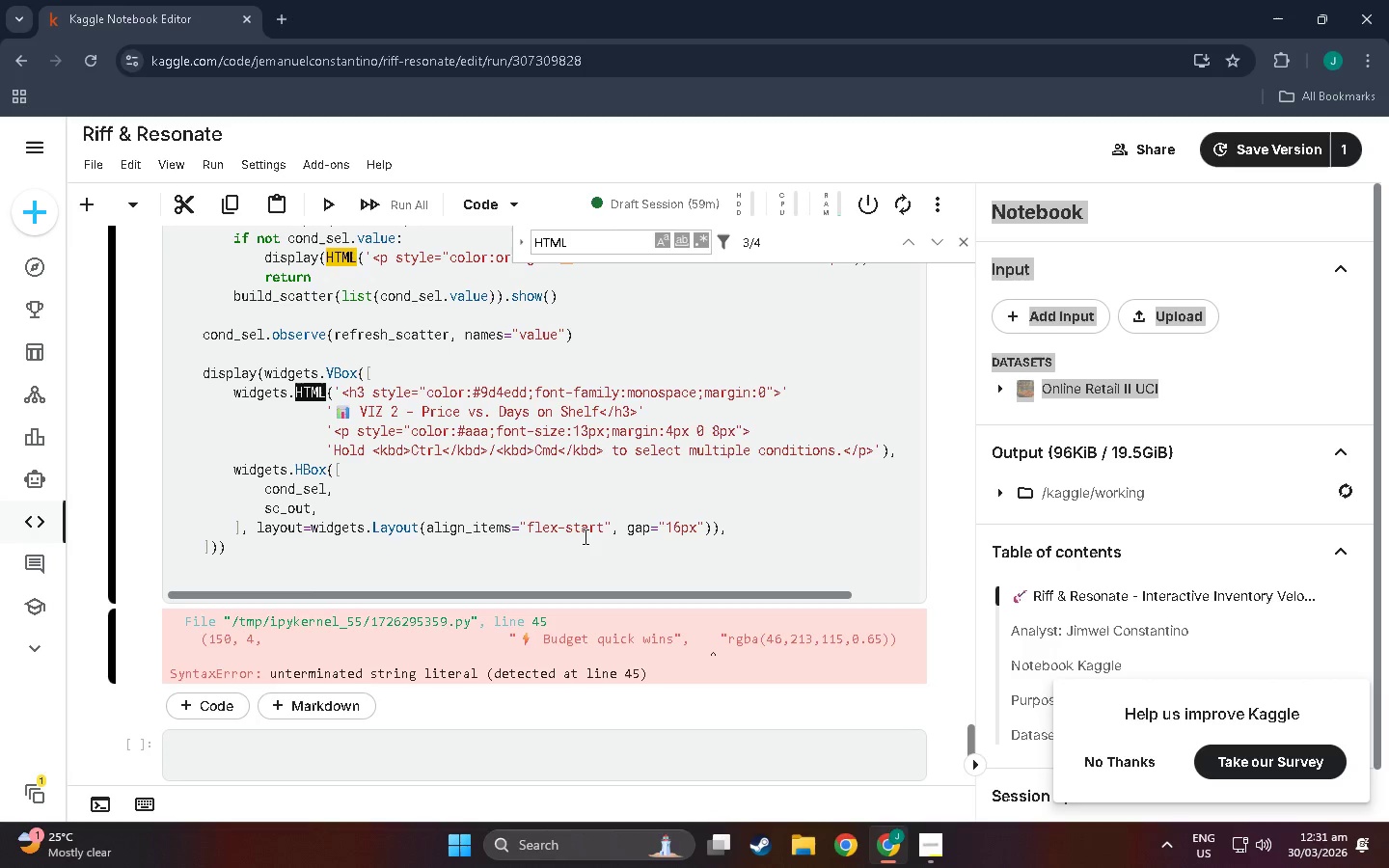 
key(ArrowDown)
 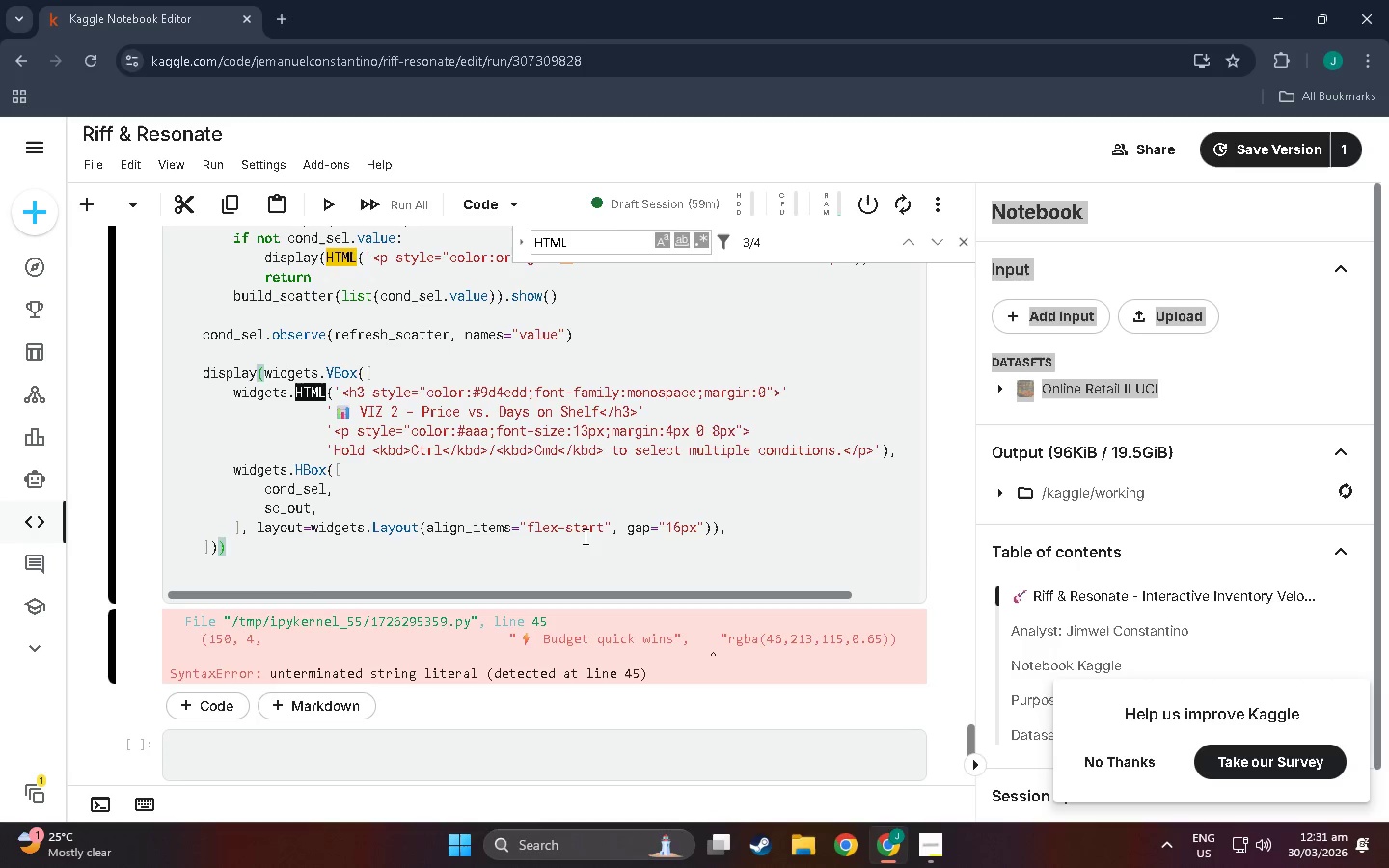 
key(Enter)
 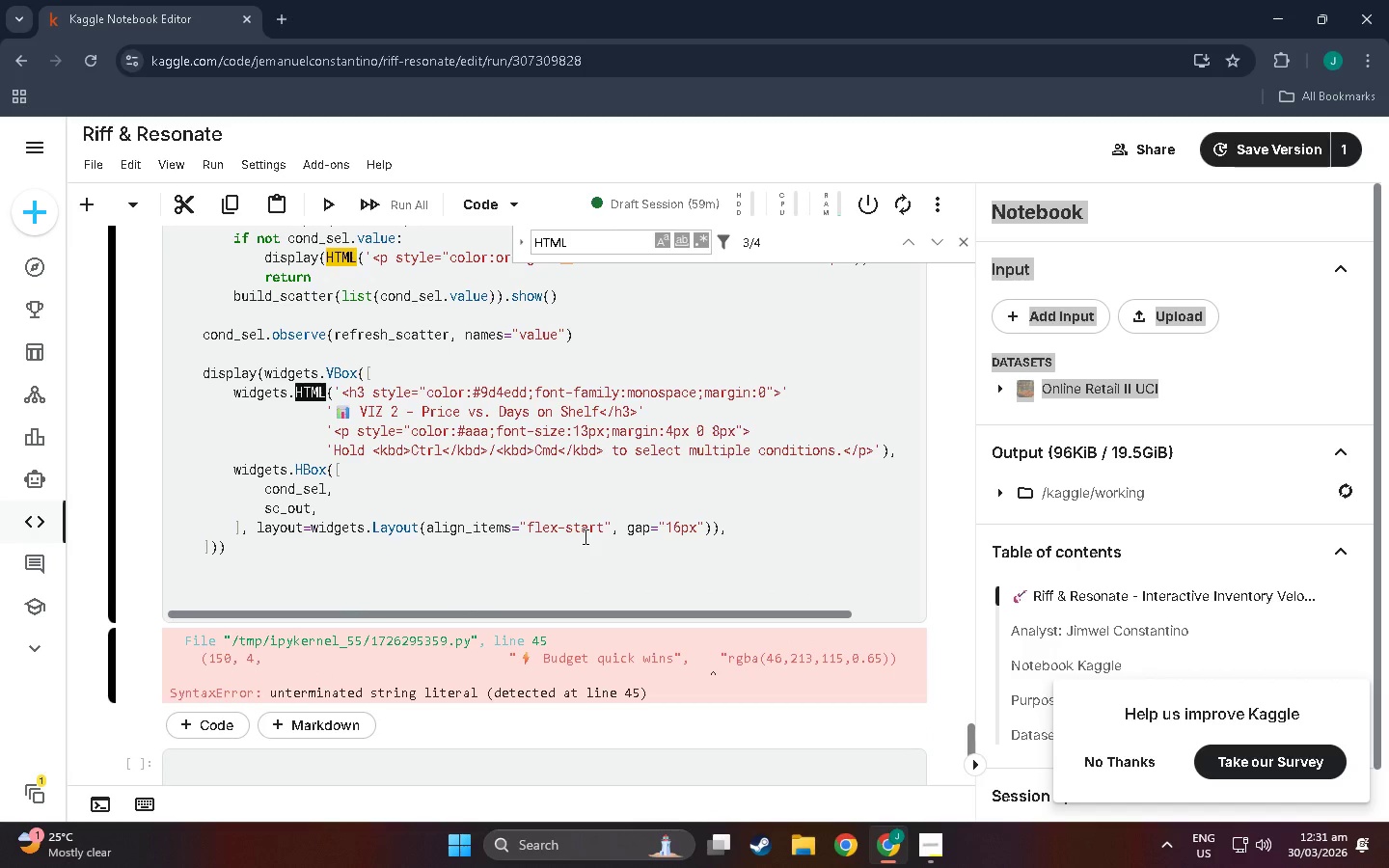 
type(refresh_scatter())
 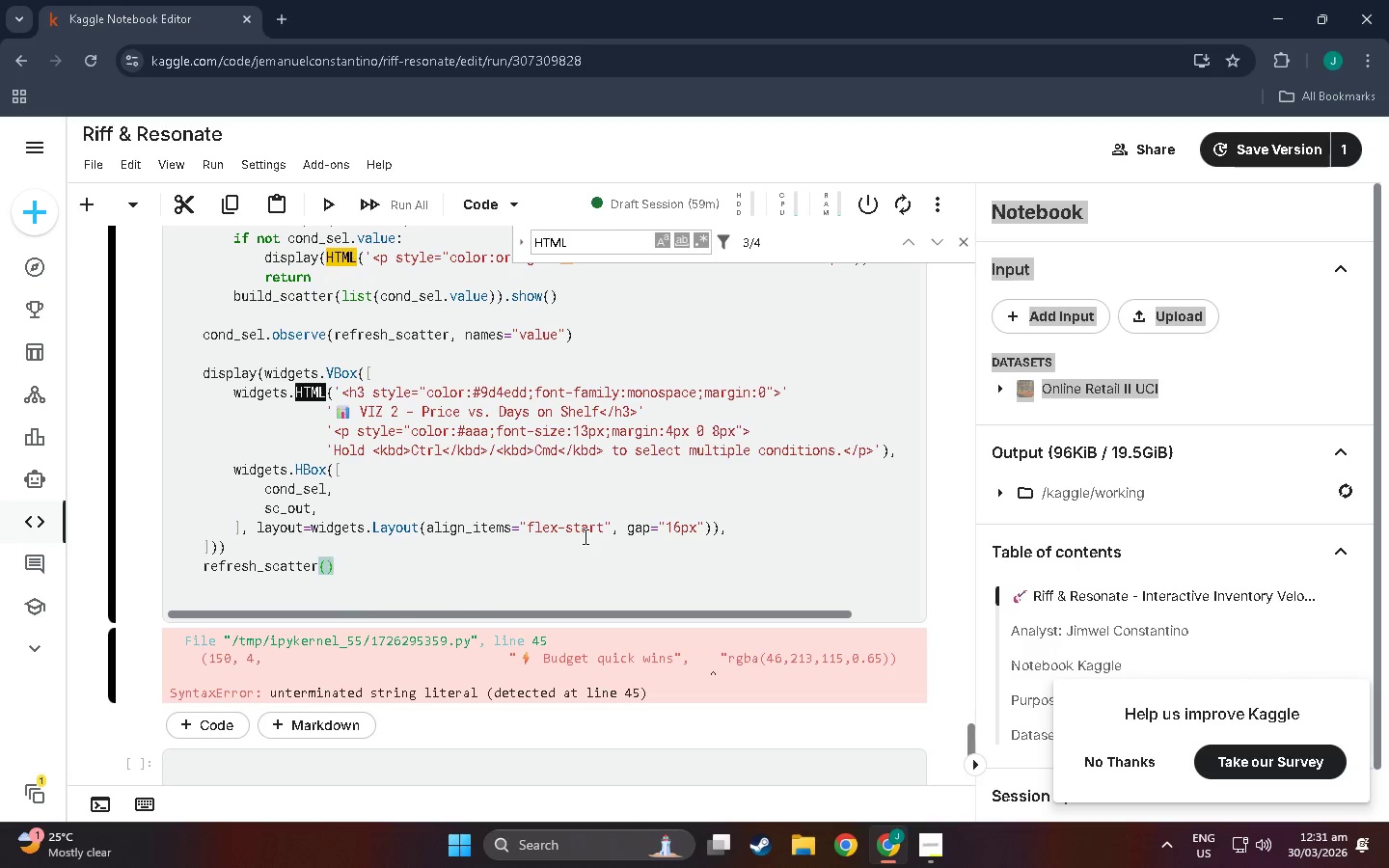 
key(Shift+Enter)
 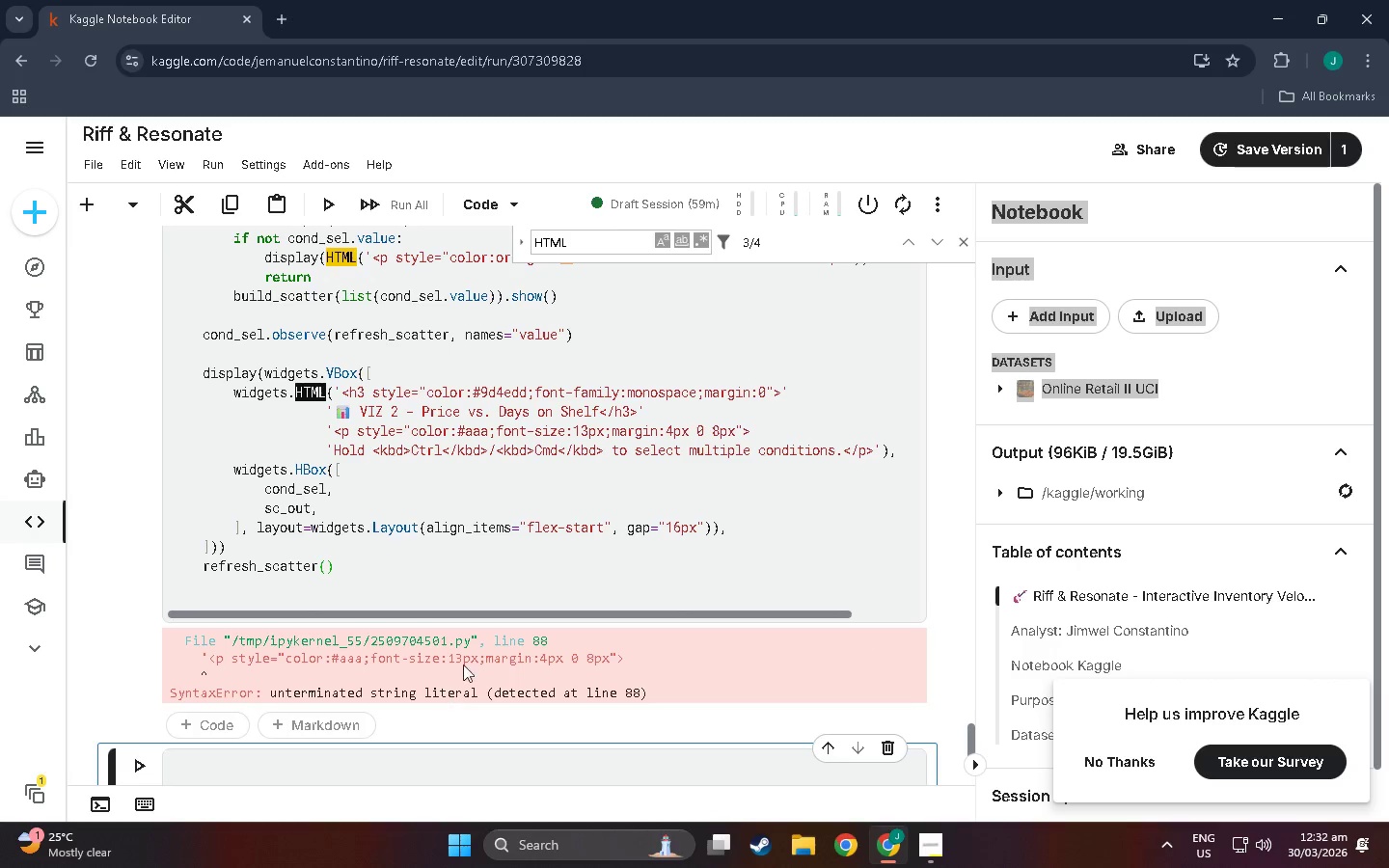 
wait(6.06)
 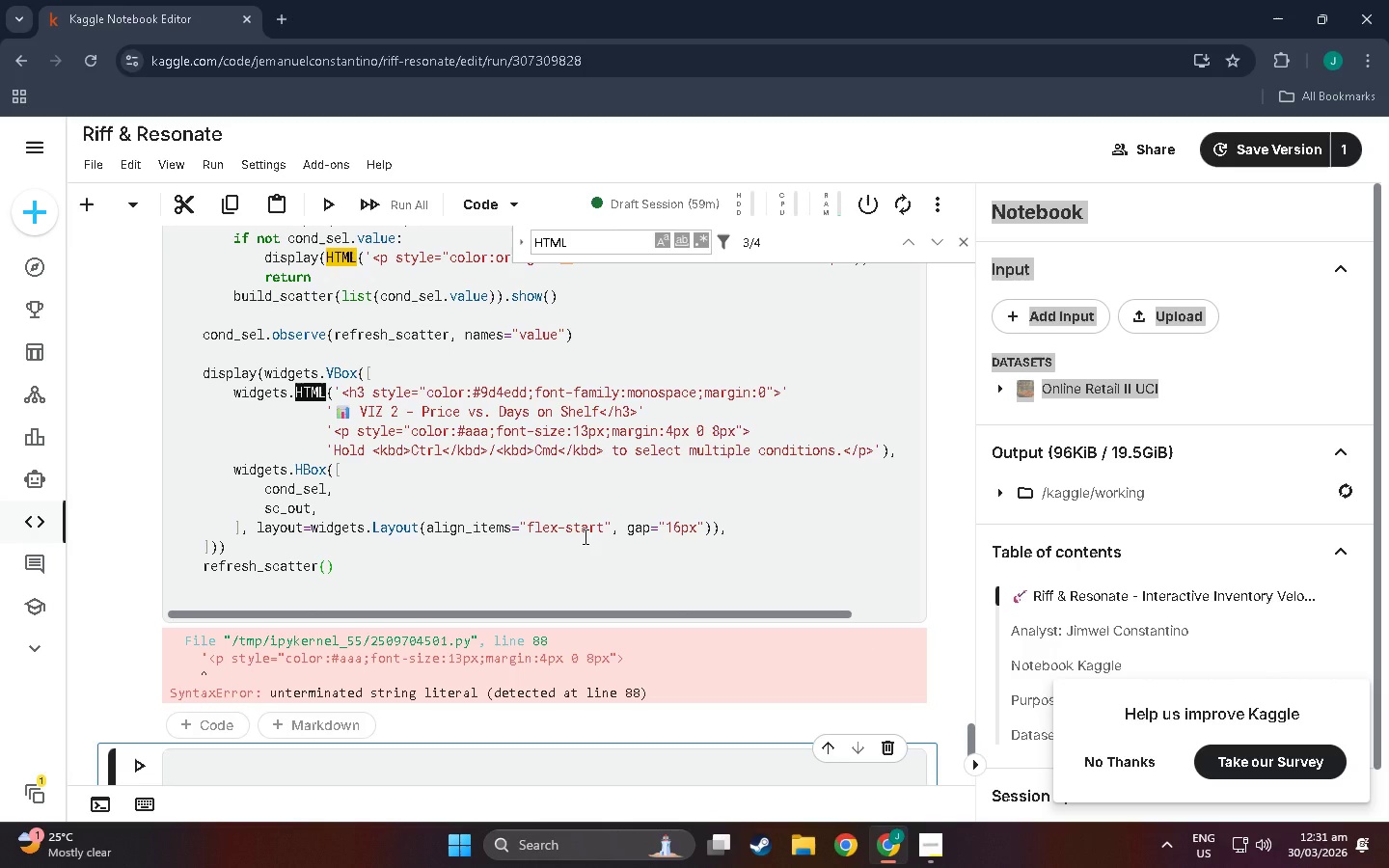 
scroll: coordinate [416, 584], scroll_direction: up, amount: 3.0
 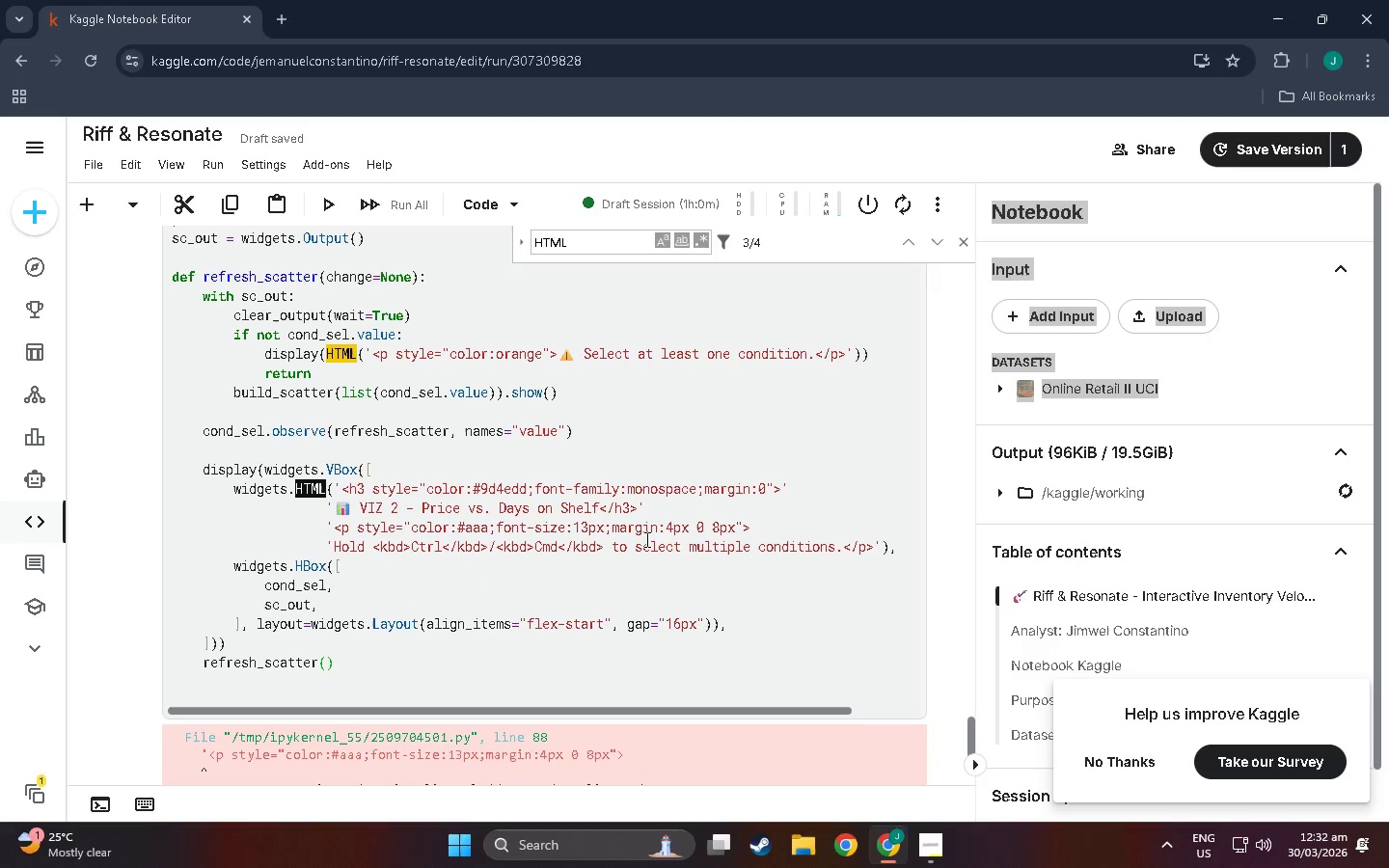 
wait(25.12)
 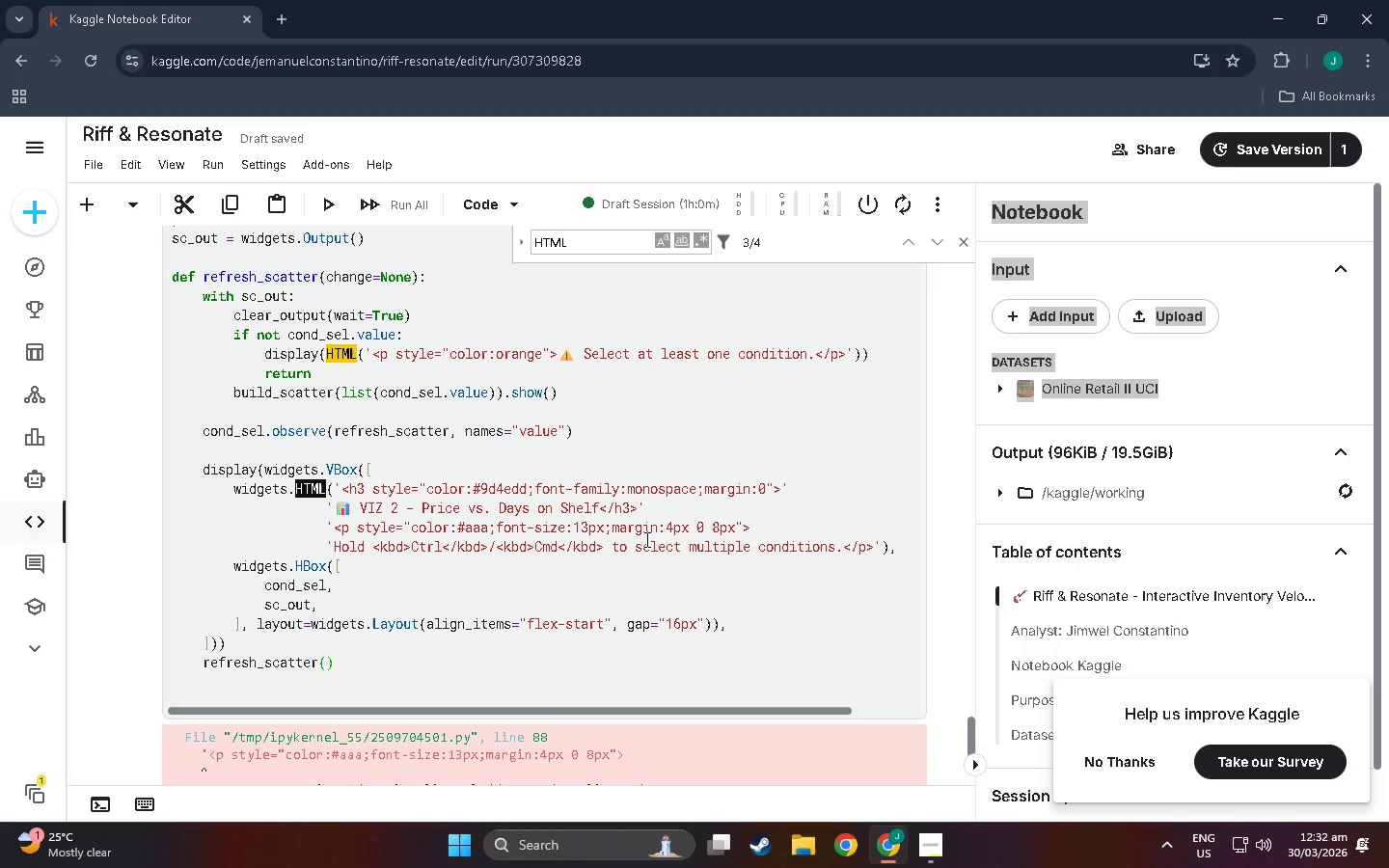 
left_click([753, 526])
 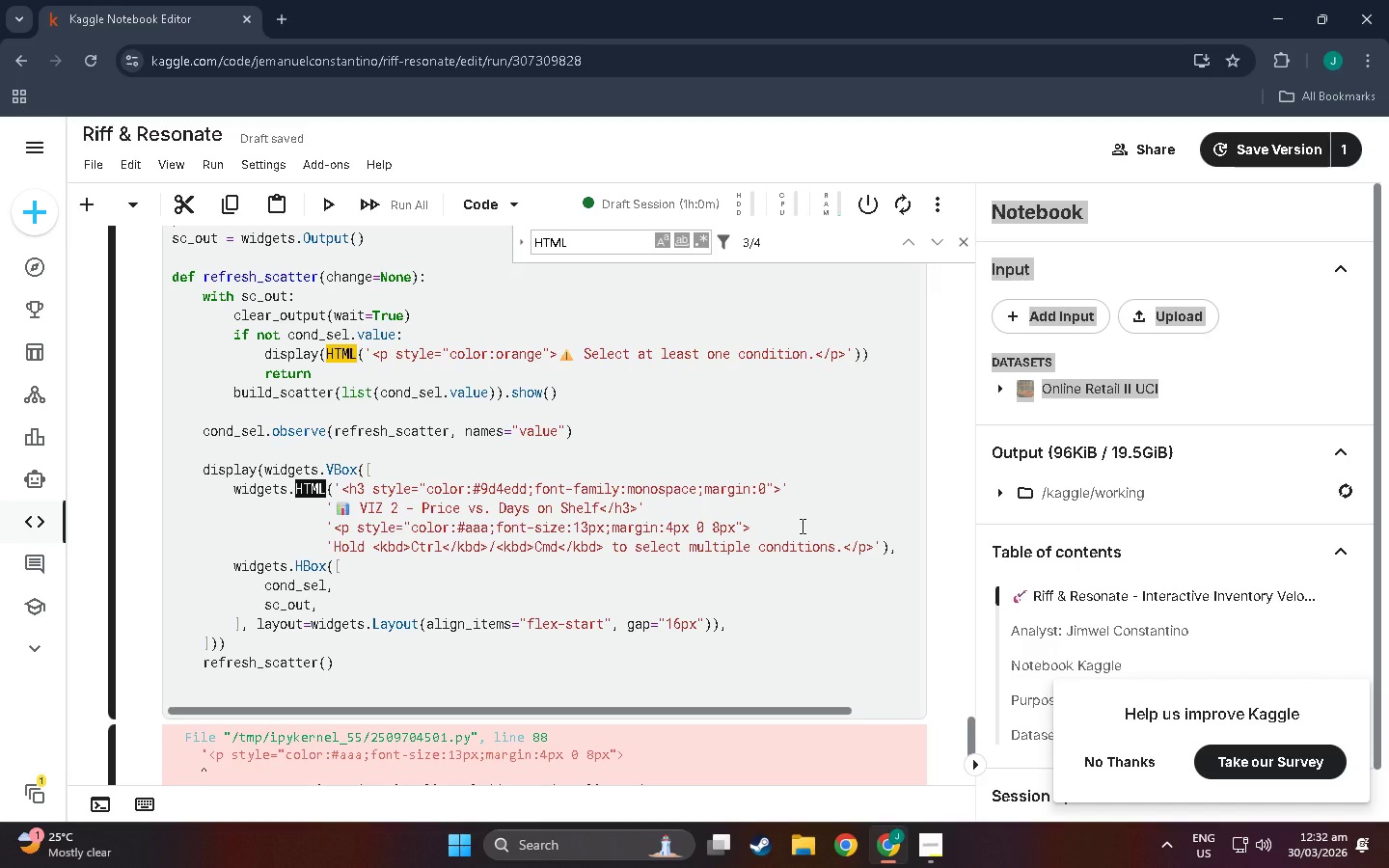 
key(Quote)
 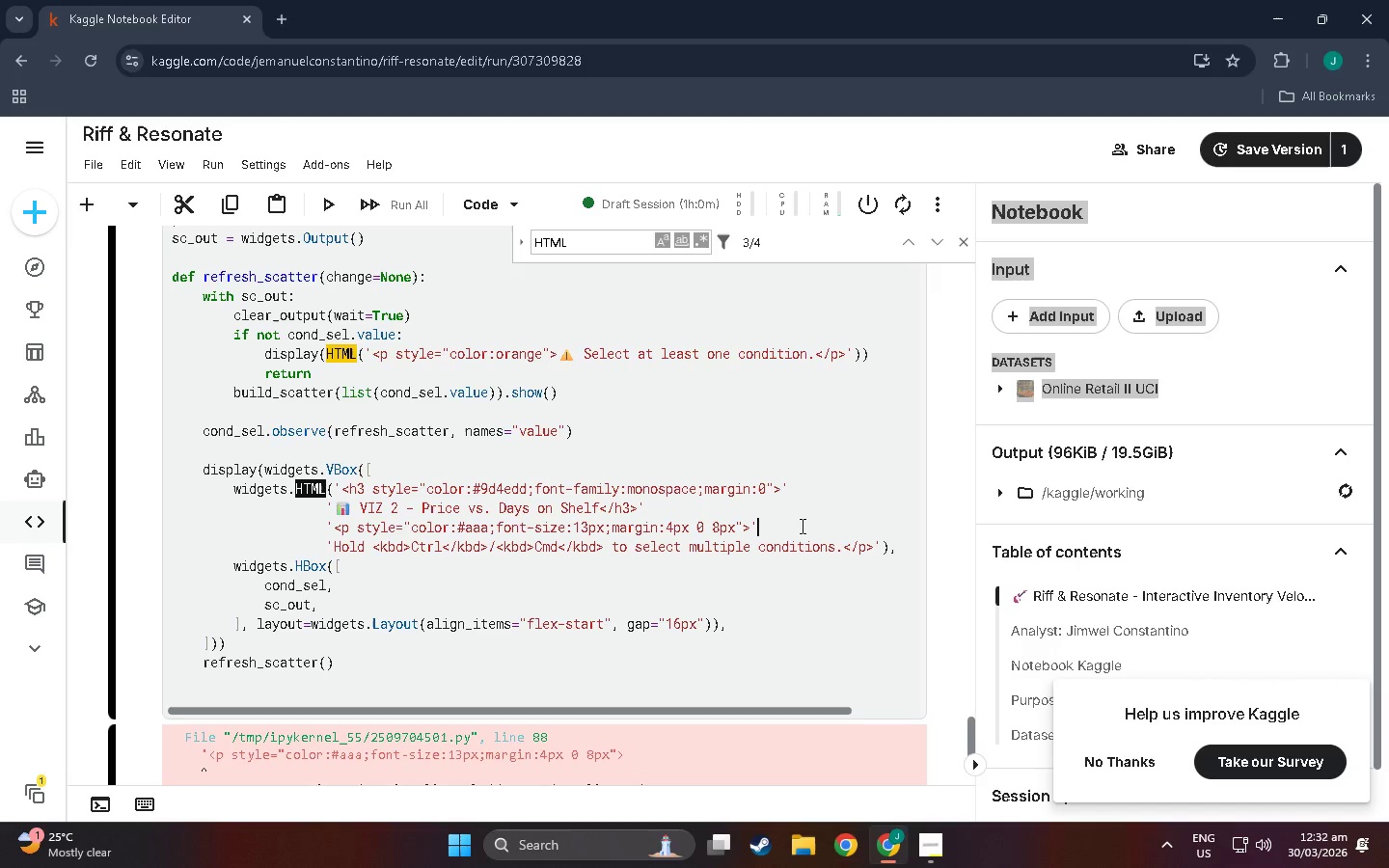 
key(Shift+Enter)
 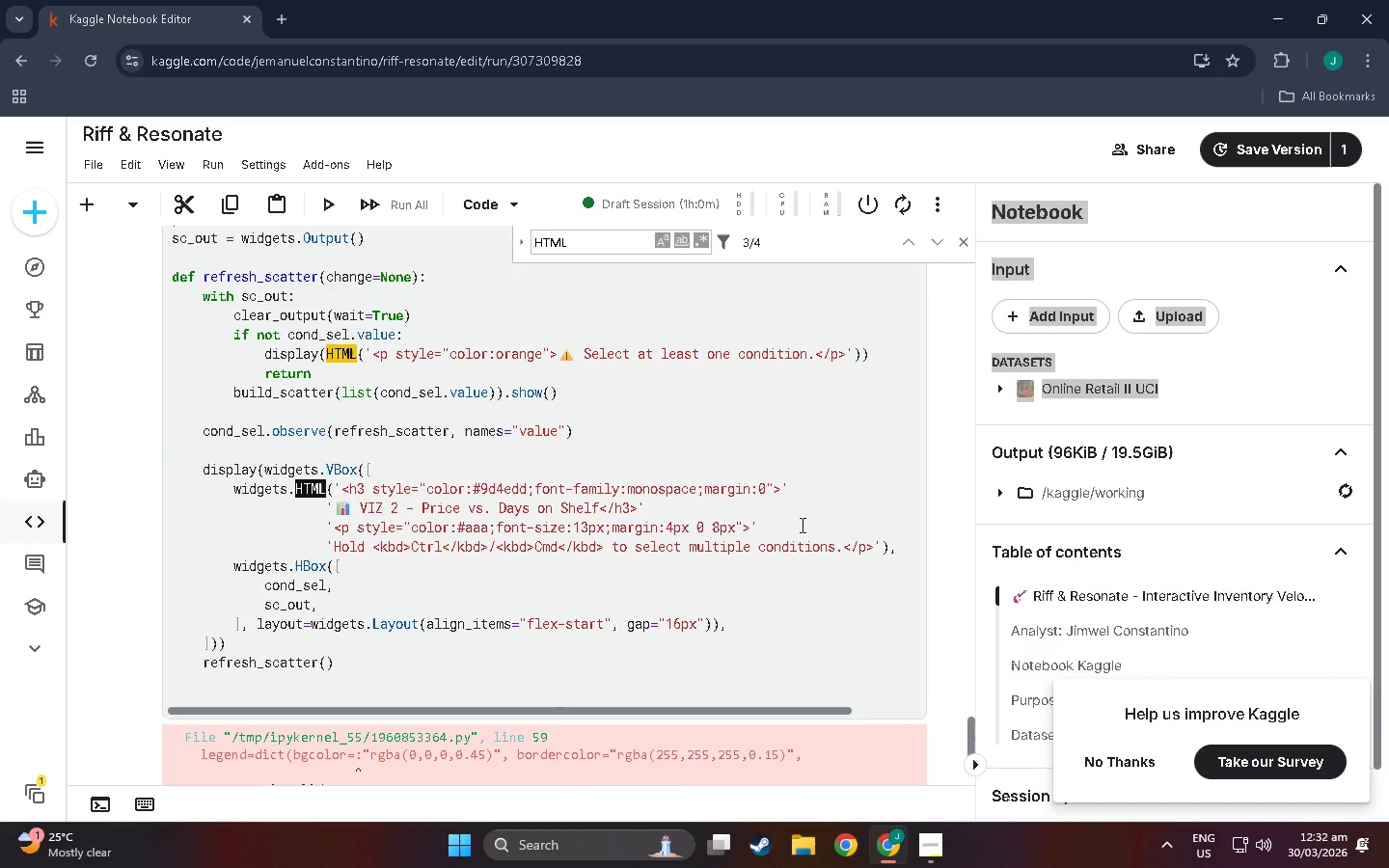 
scroll: coordinate [797, 525], scroll_direction: down, amount: 5.0
 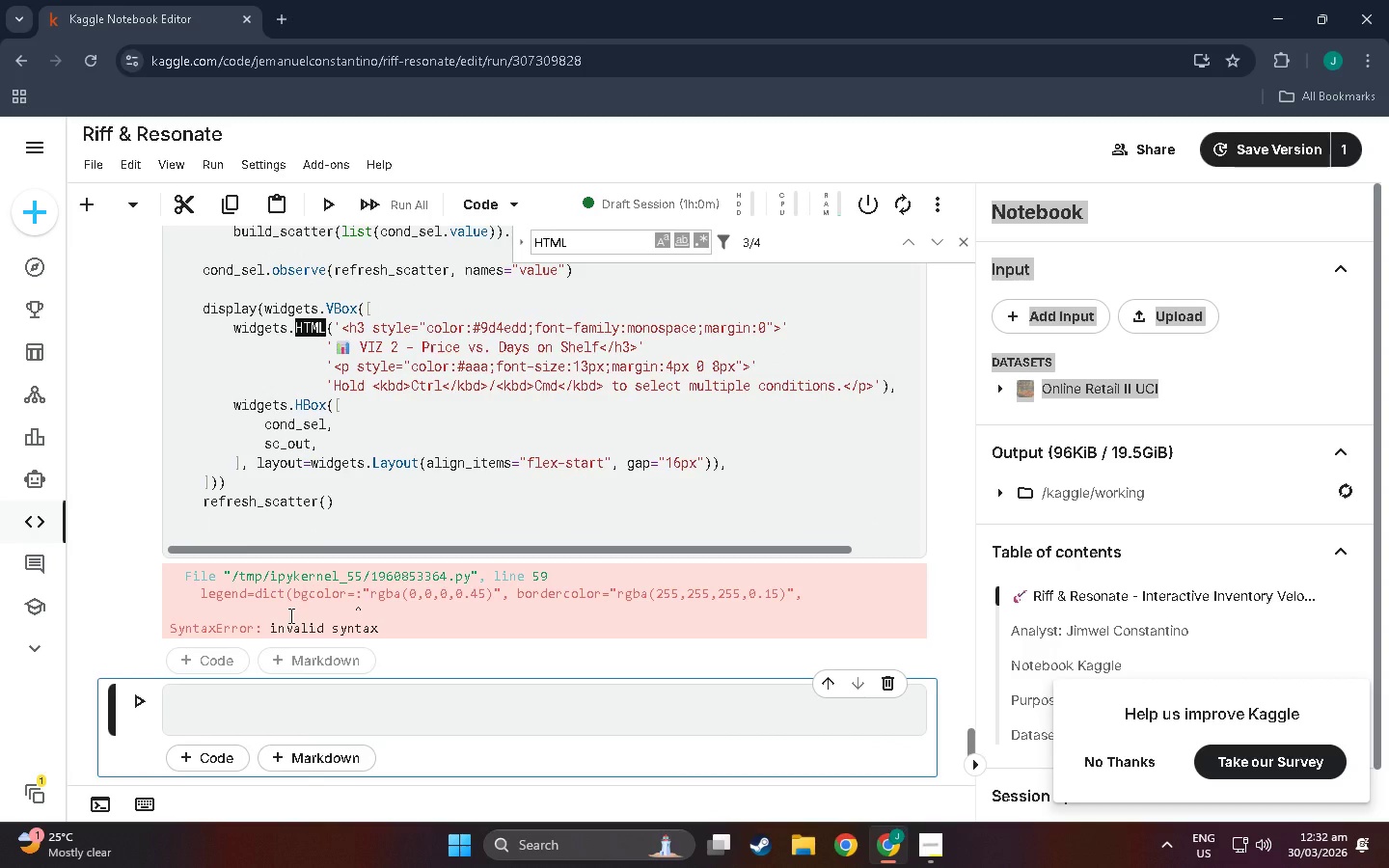 
scroll: coordinate [327, 569], scroll_direction: up, amount: 2.0
 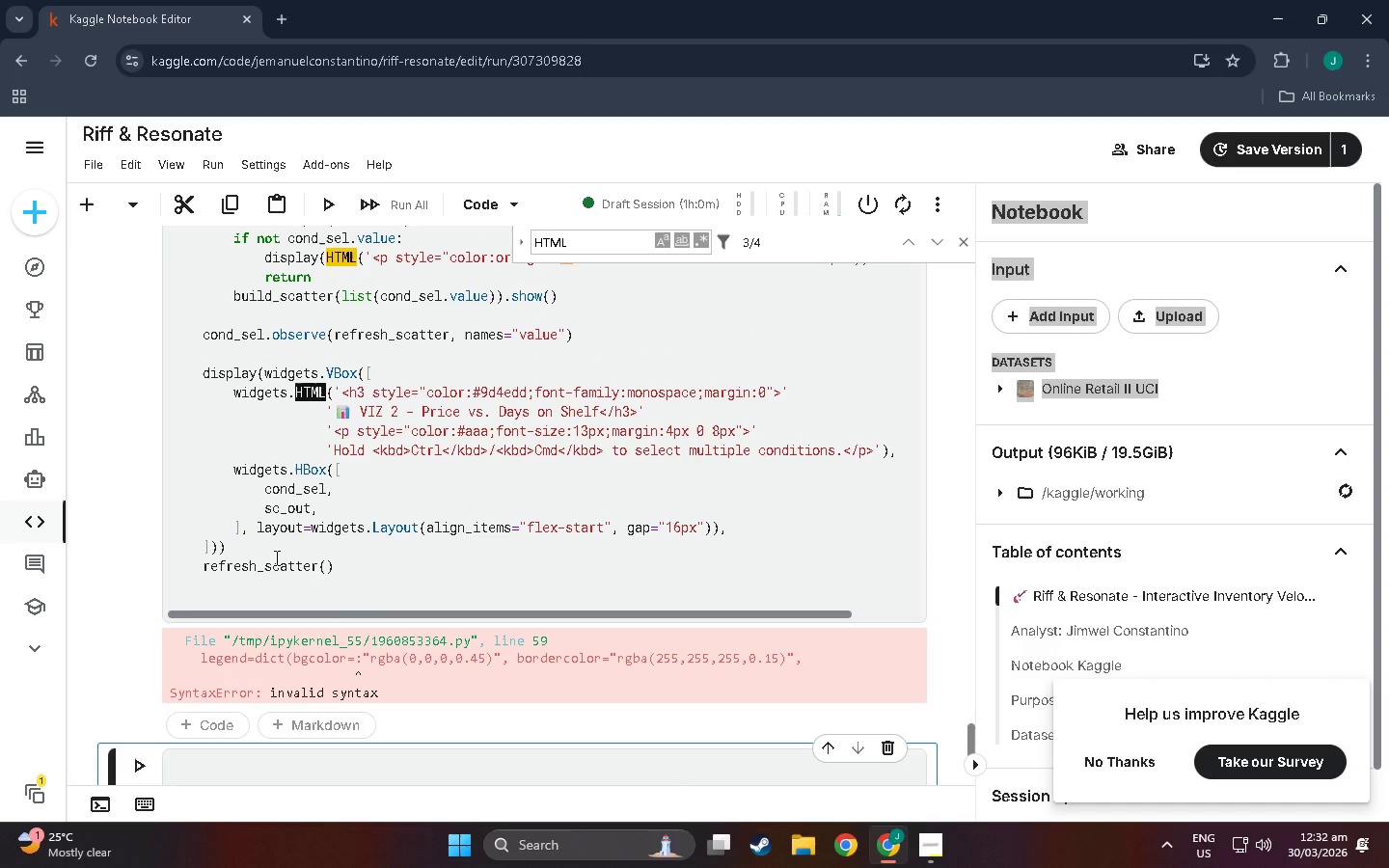 
scroll: coordinate [275, 615], scroll_direction: down, amount: 3.0
 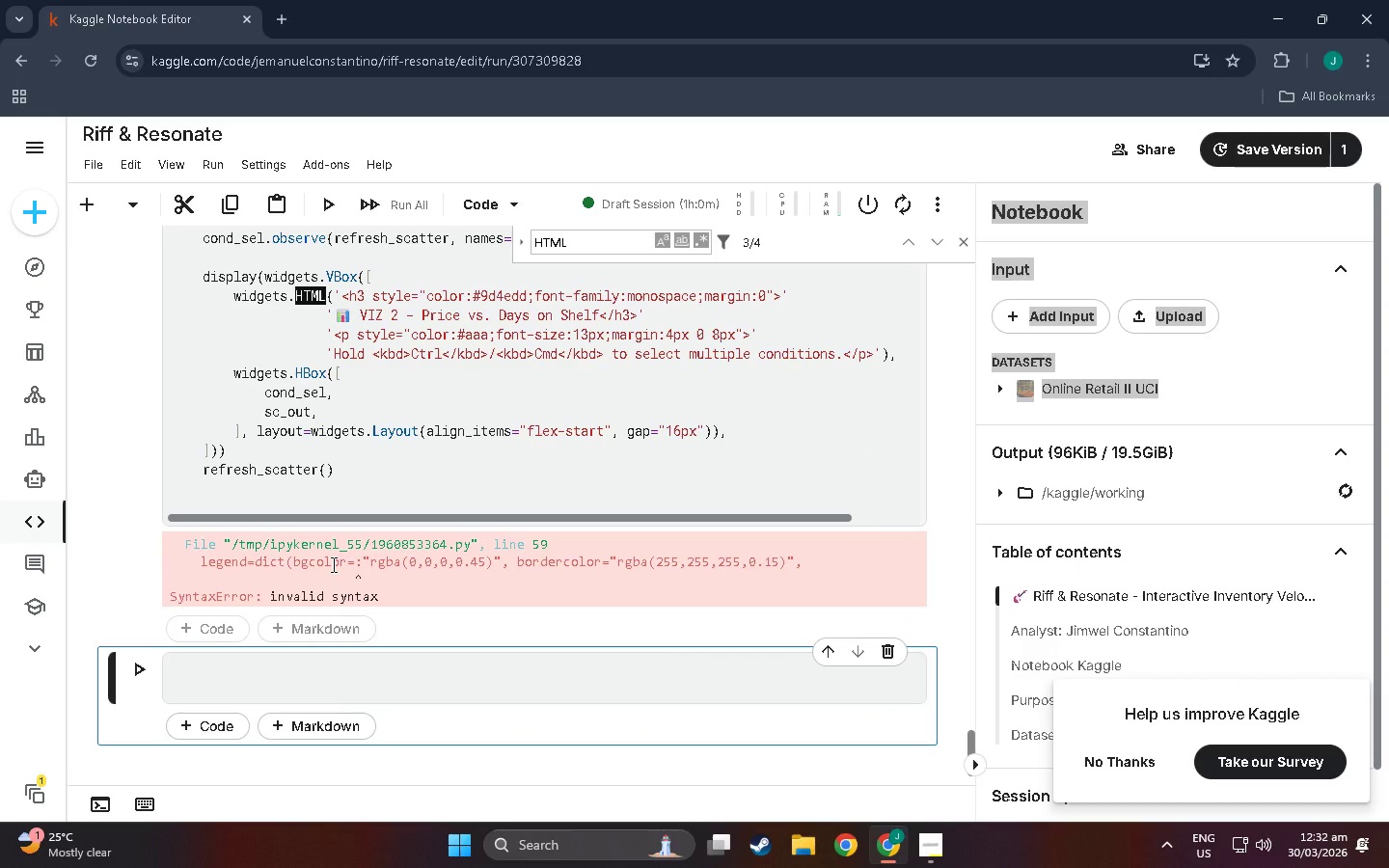 
wait(7.33)
 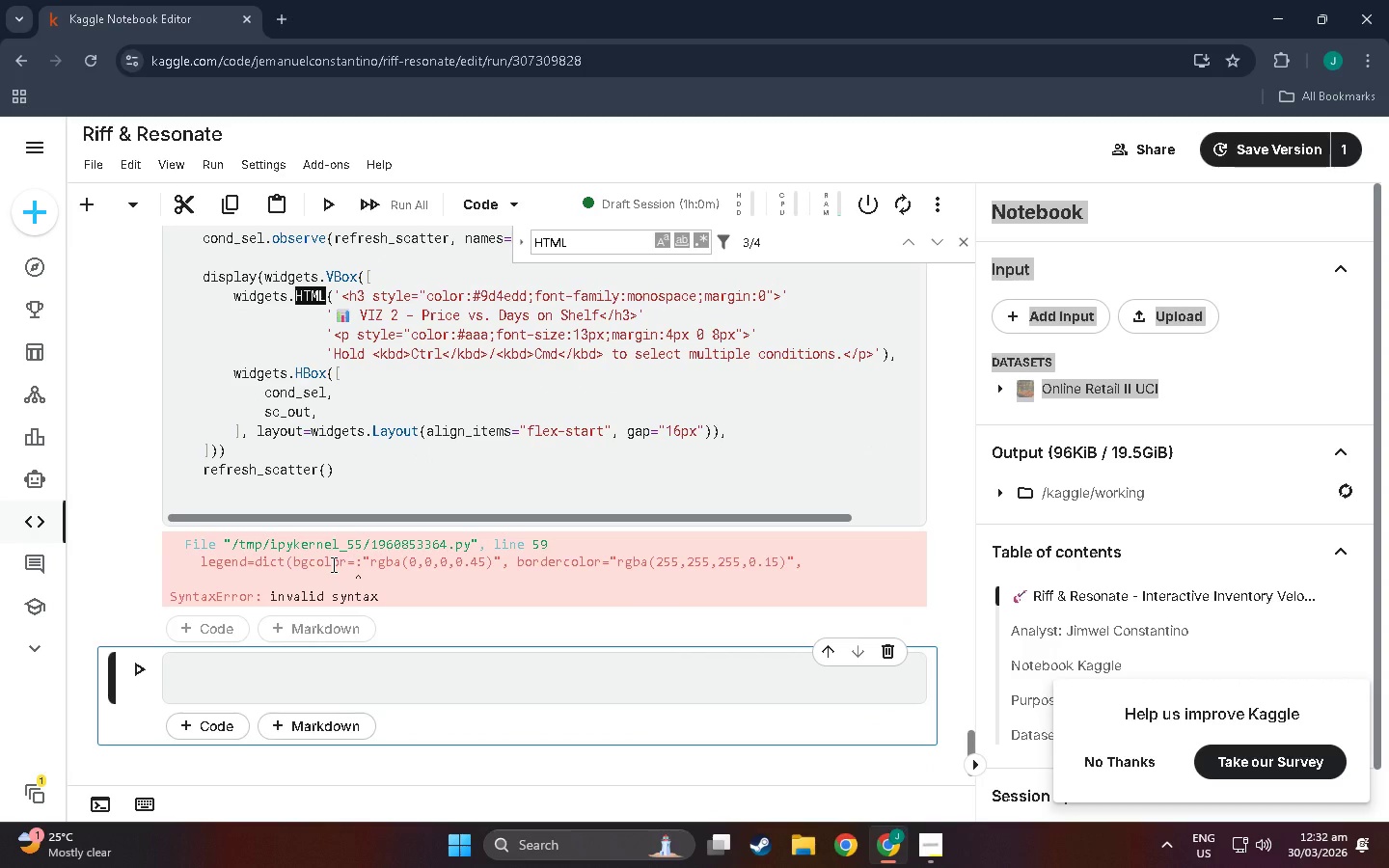 
scroll: coordinate [450, 466], scroll_direction: up, amount: 23.0
 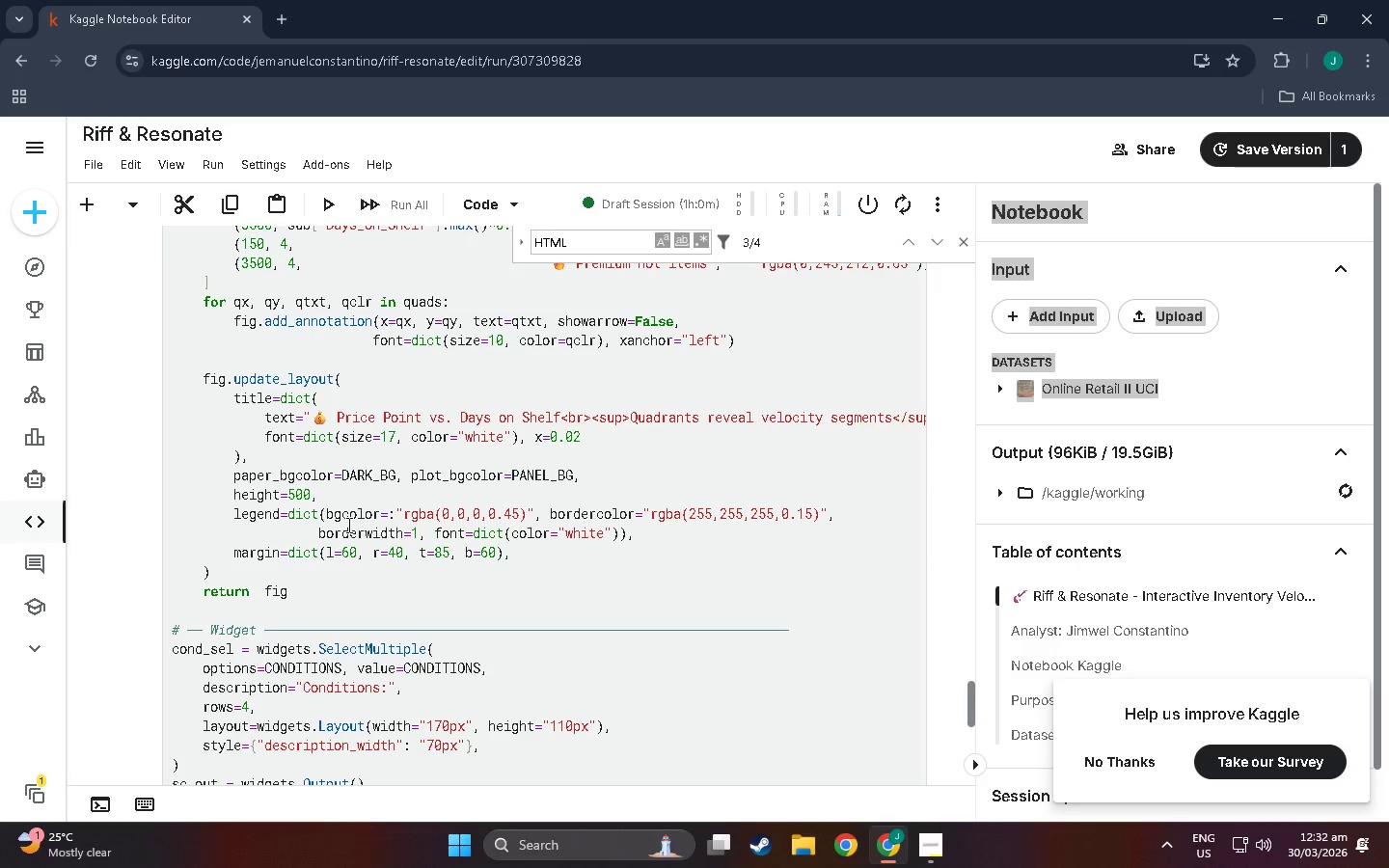 
scroll: coordinate [327, 561], scroll_direction: down, amount: 22.0
 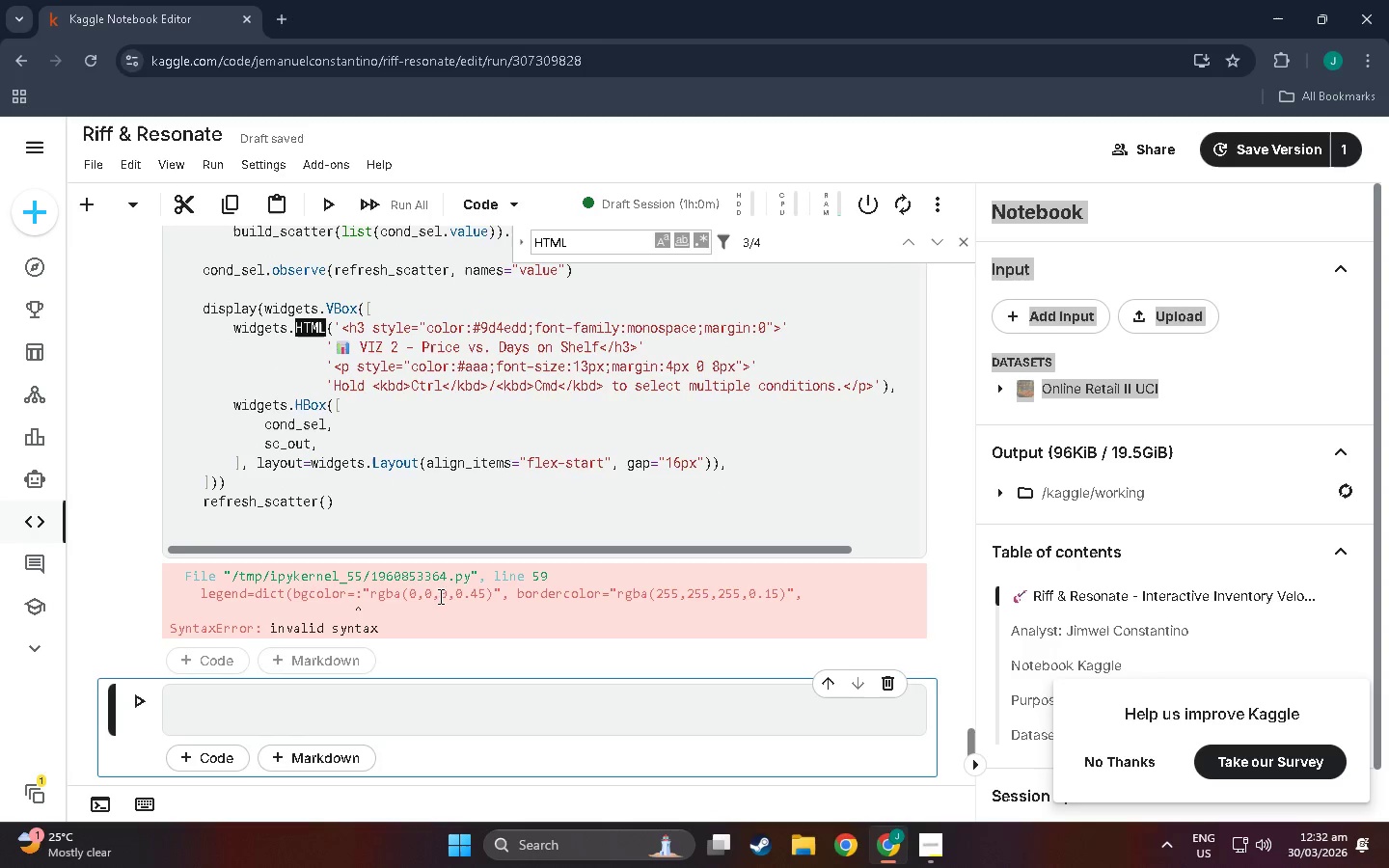 
scroll: coordinate [351, 405], scroll_direction: up, amount: 20.0
 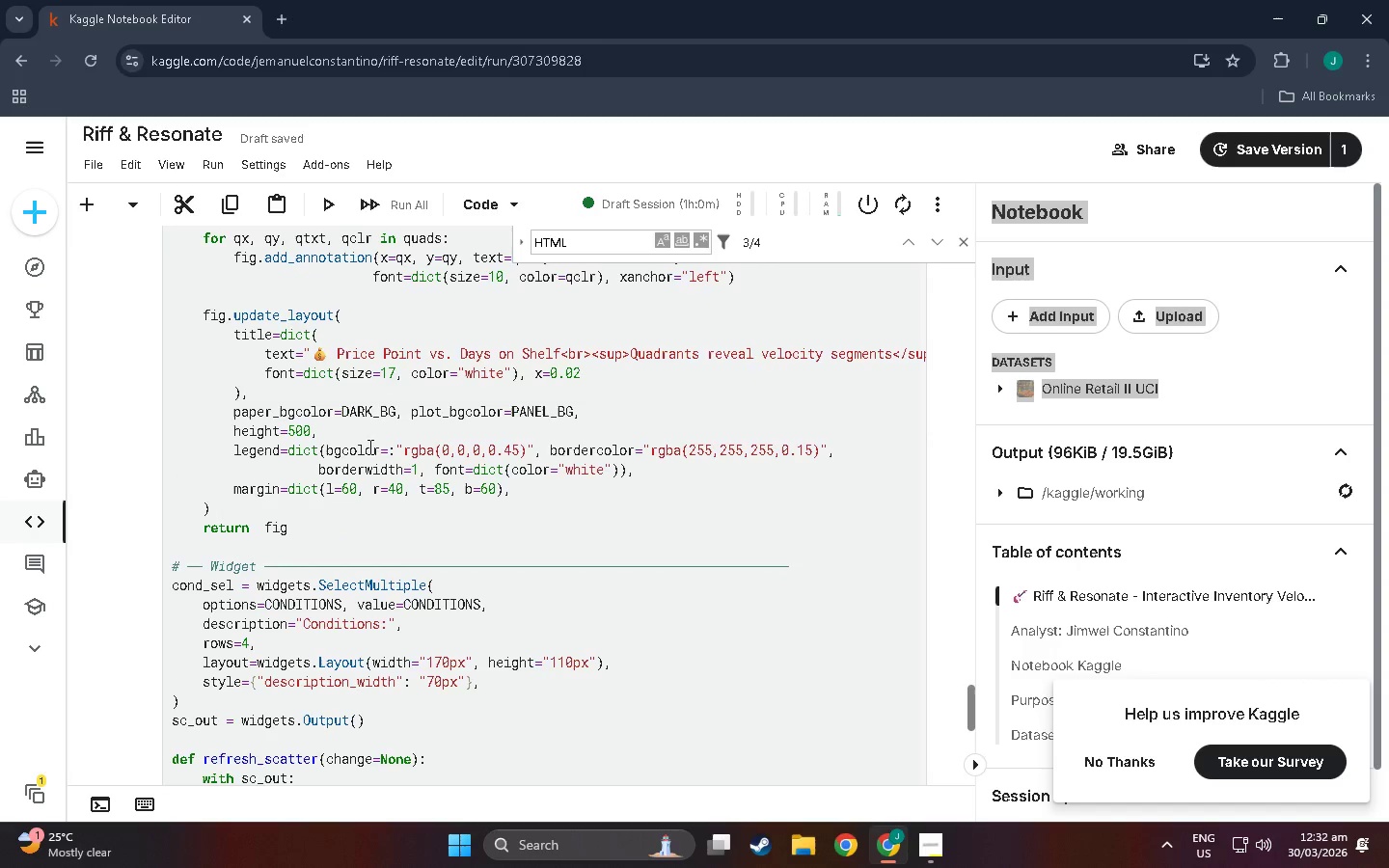 
scroll: coordinate [376, 459], scroll_direction: down, amount: 25.0
 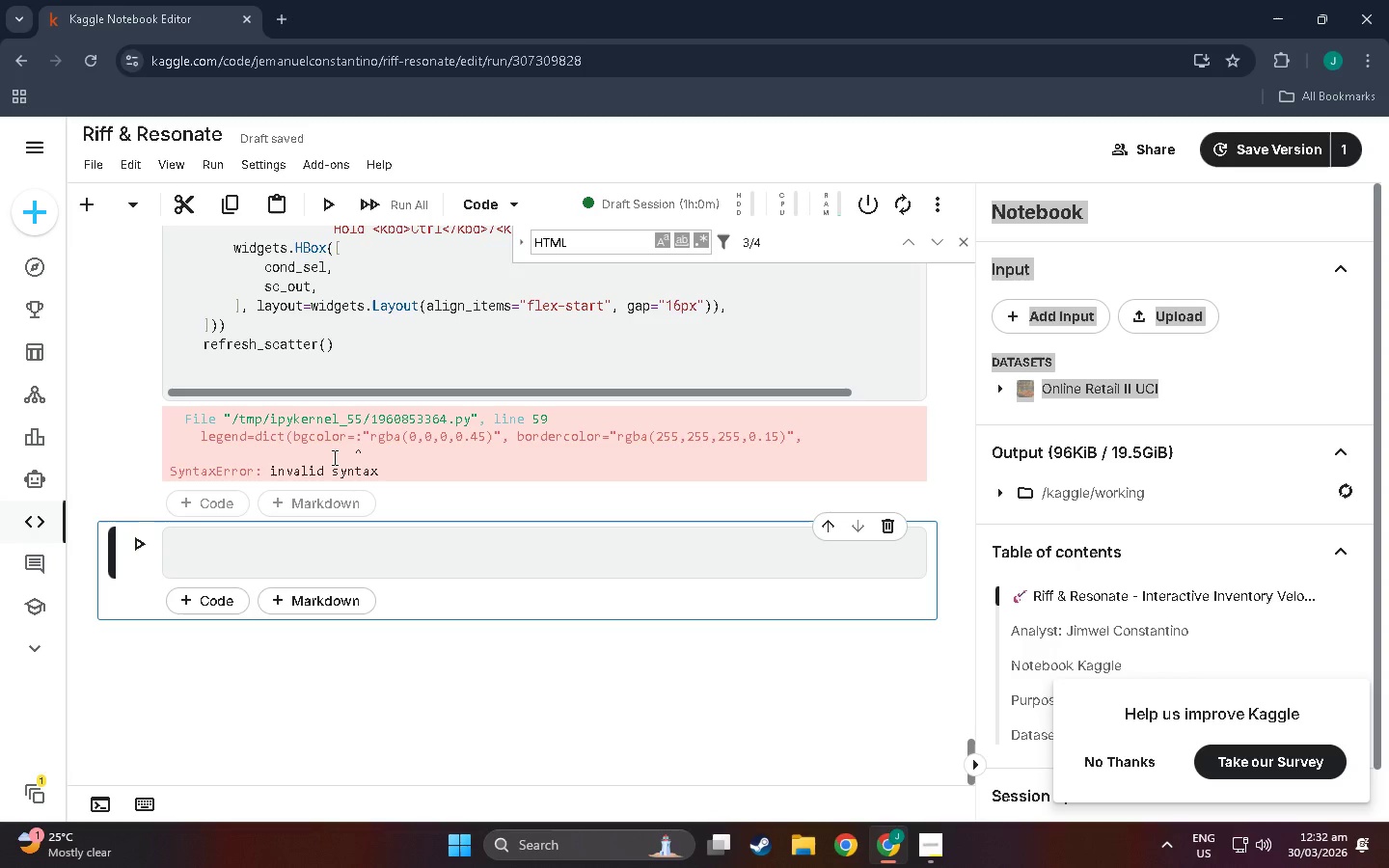 
scroll: coordinate [328, 527], scroll_direction: up, amount: 22.0
 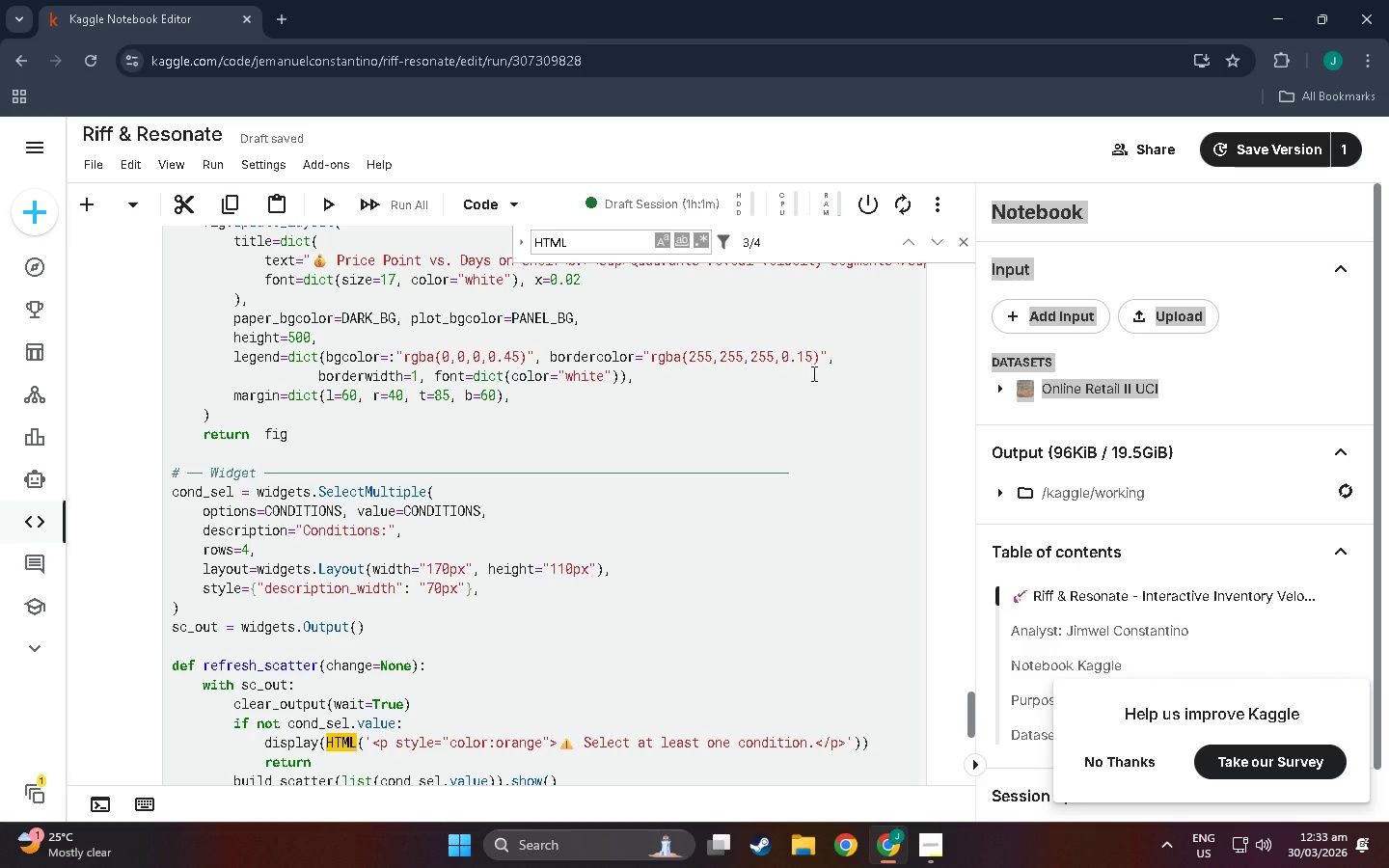 
wait(53.05)
 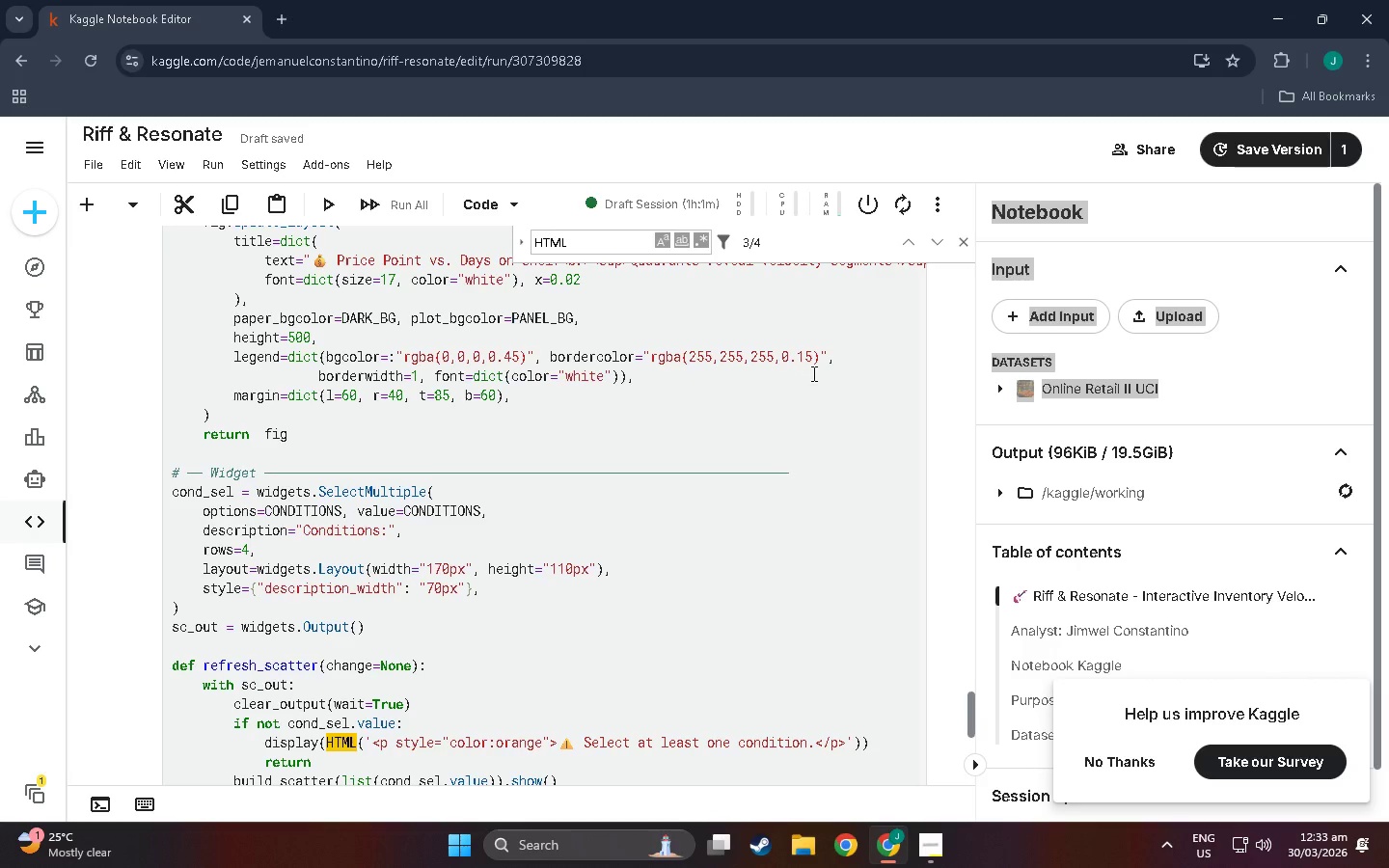 
scroll: coordinate [346, 412], scroll_direction: up, amount: 2.0
 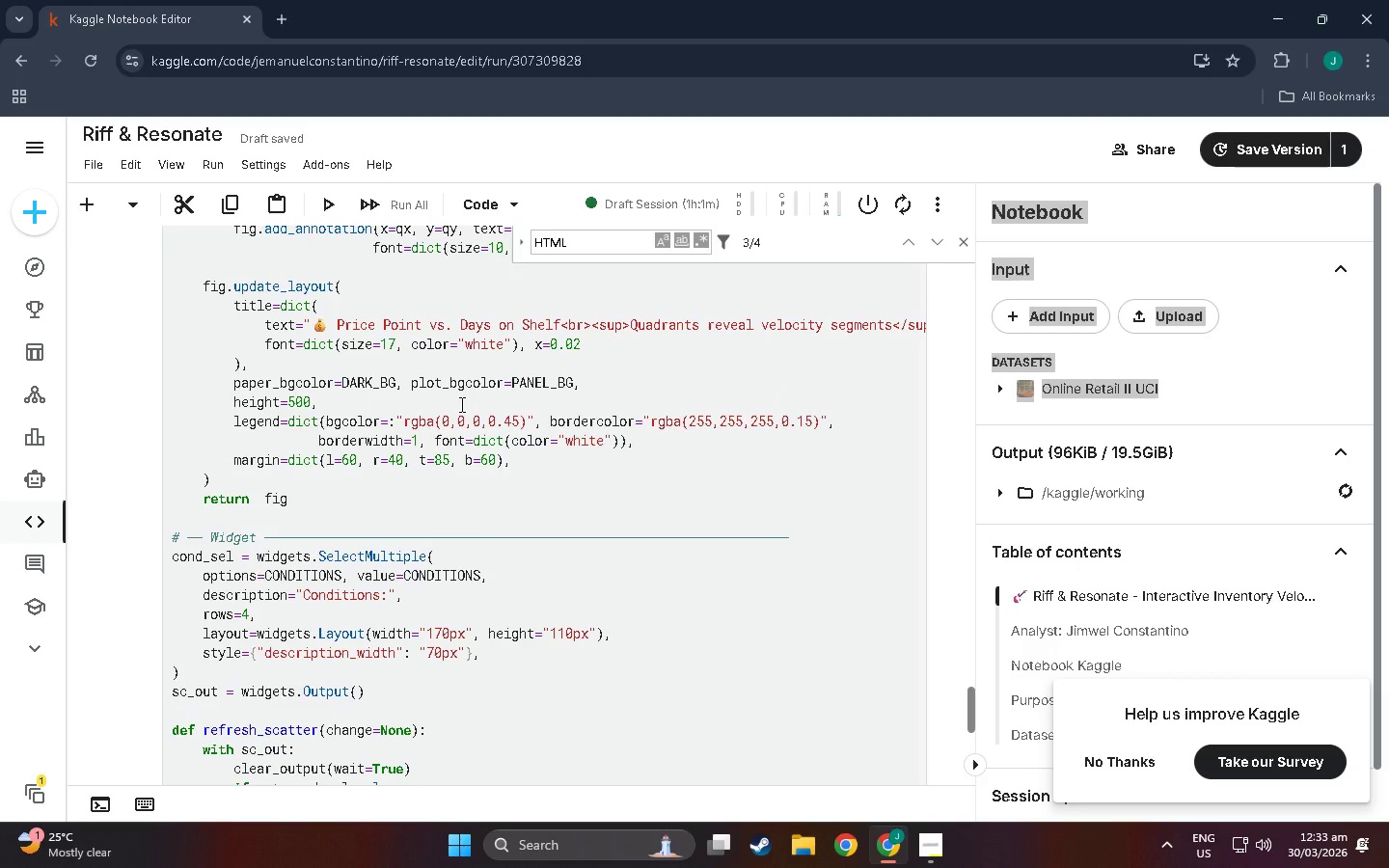 
scroll: coordinate [422, 445], scroll_direction: down, amount: 22.0
 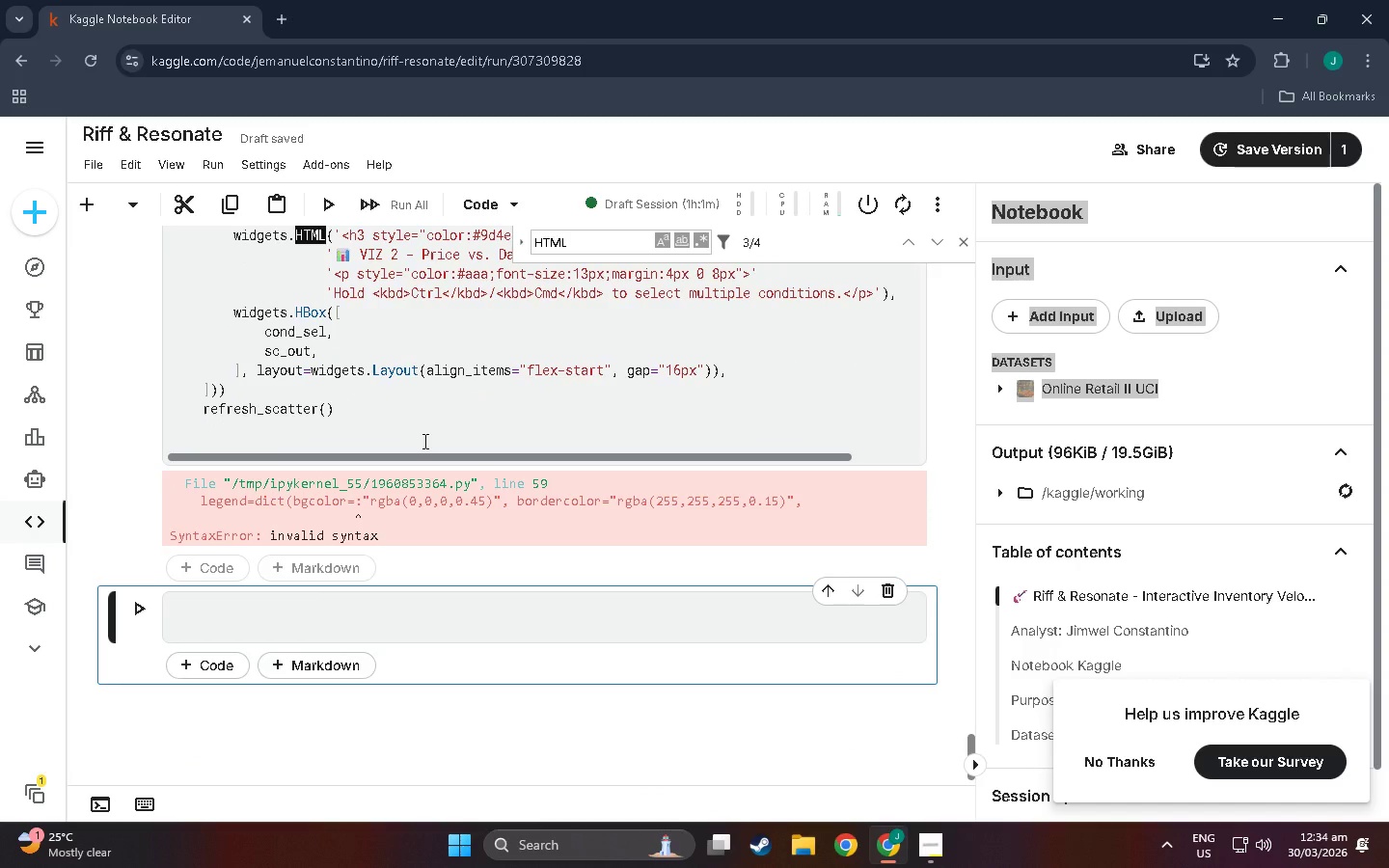 
key(Shift+Enter)
 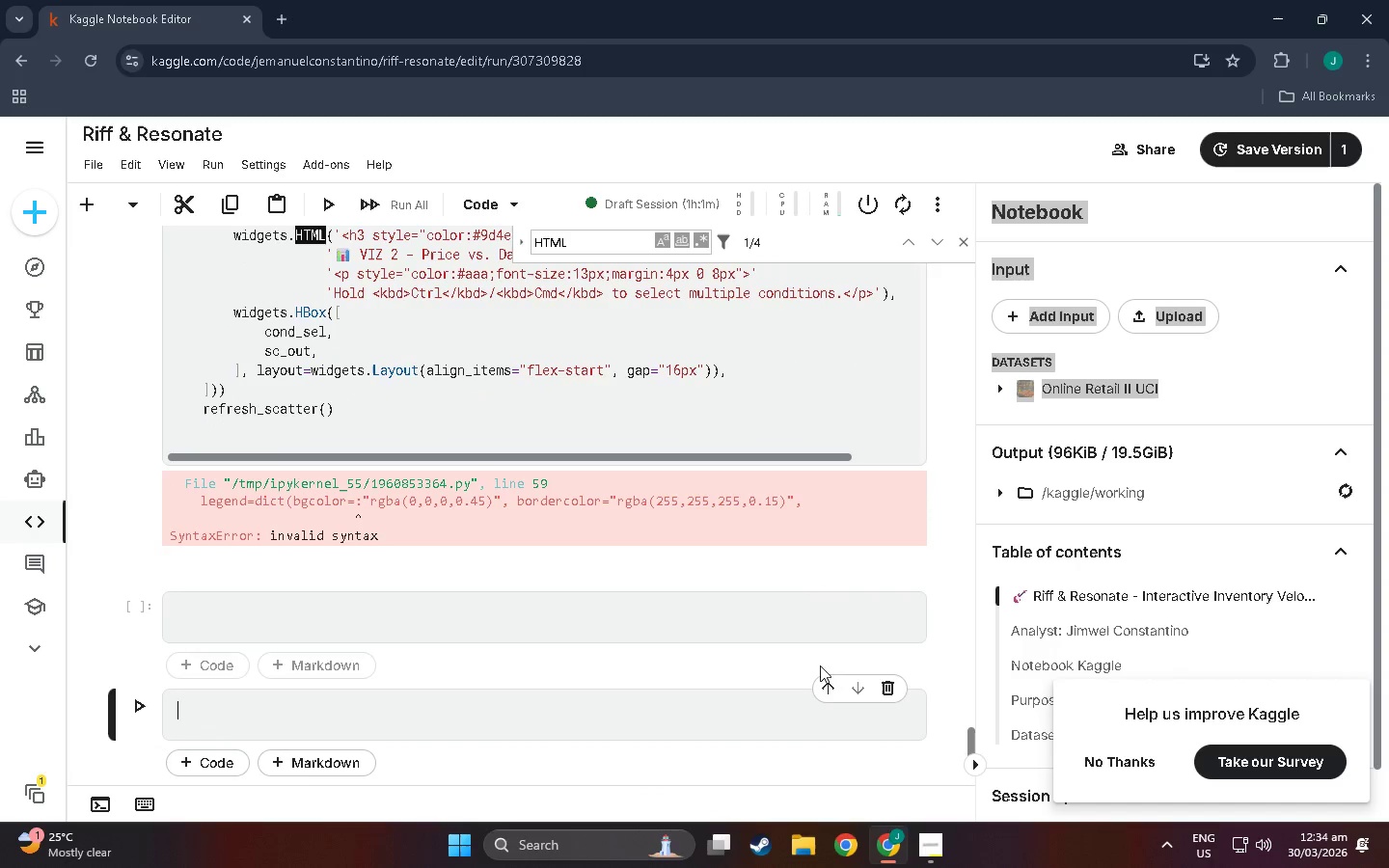 
left_click([890, 694])
 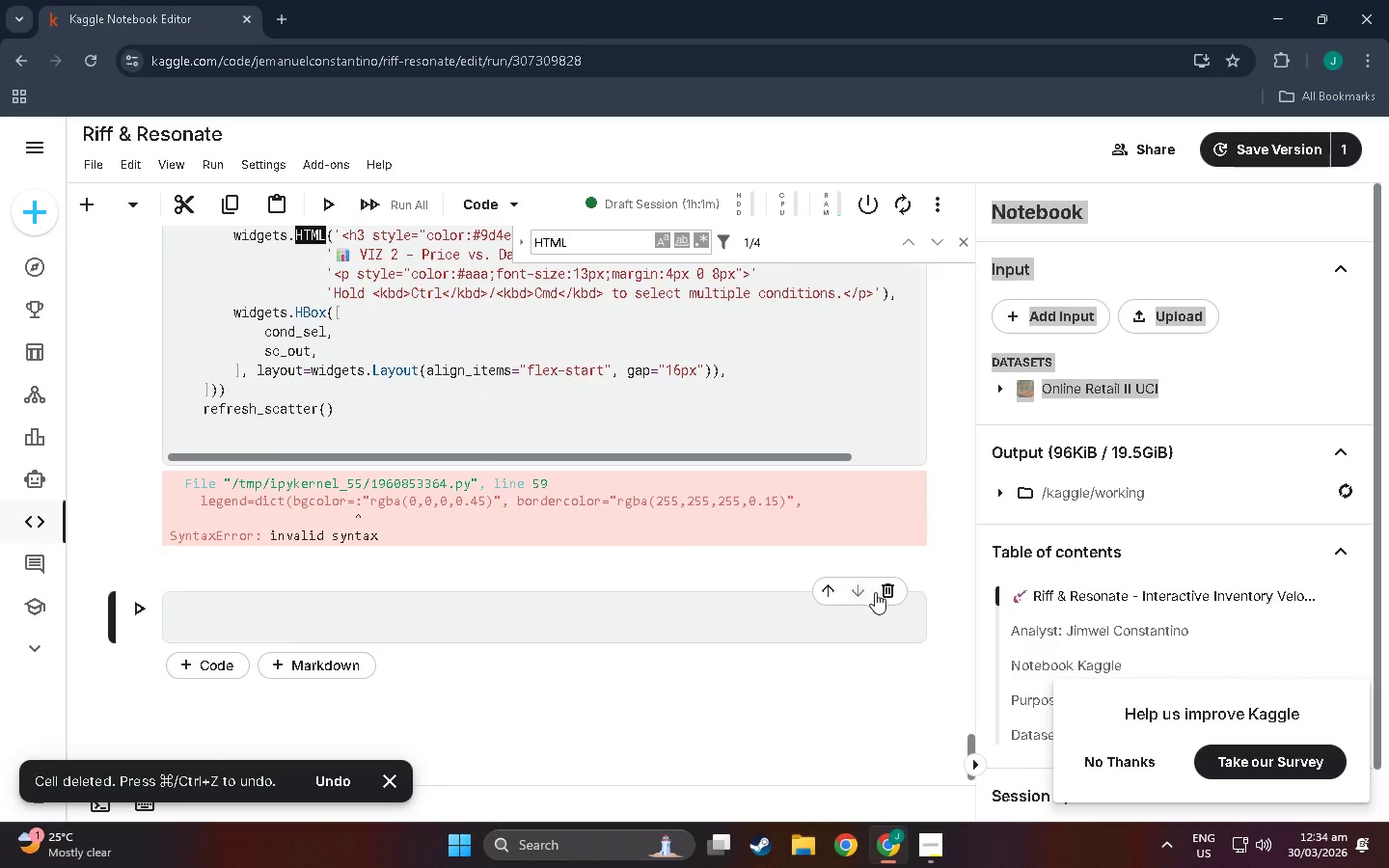 
left_click([885, 591])
 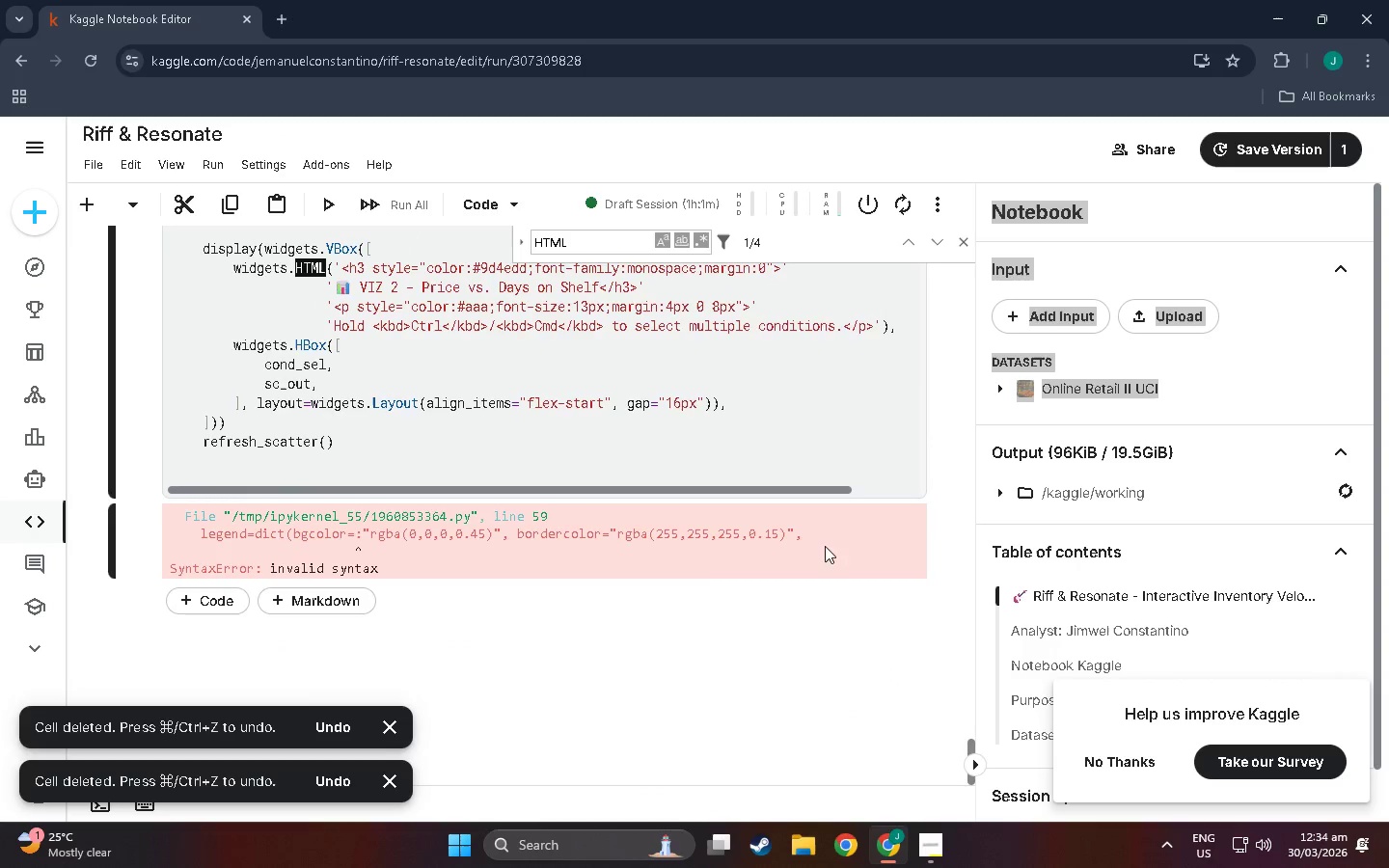 
scroll: coordinate [663, 546], scroll_direction: up, amount: 3.0
 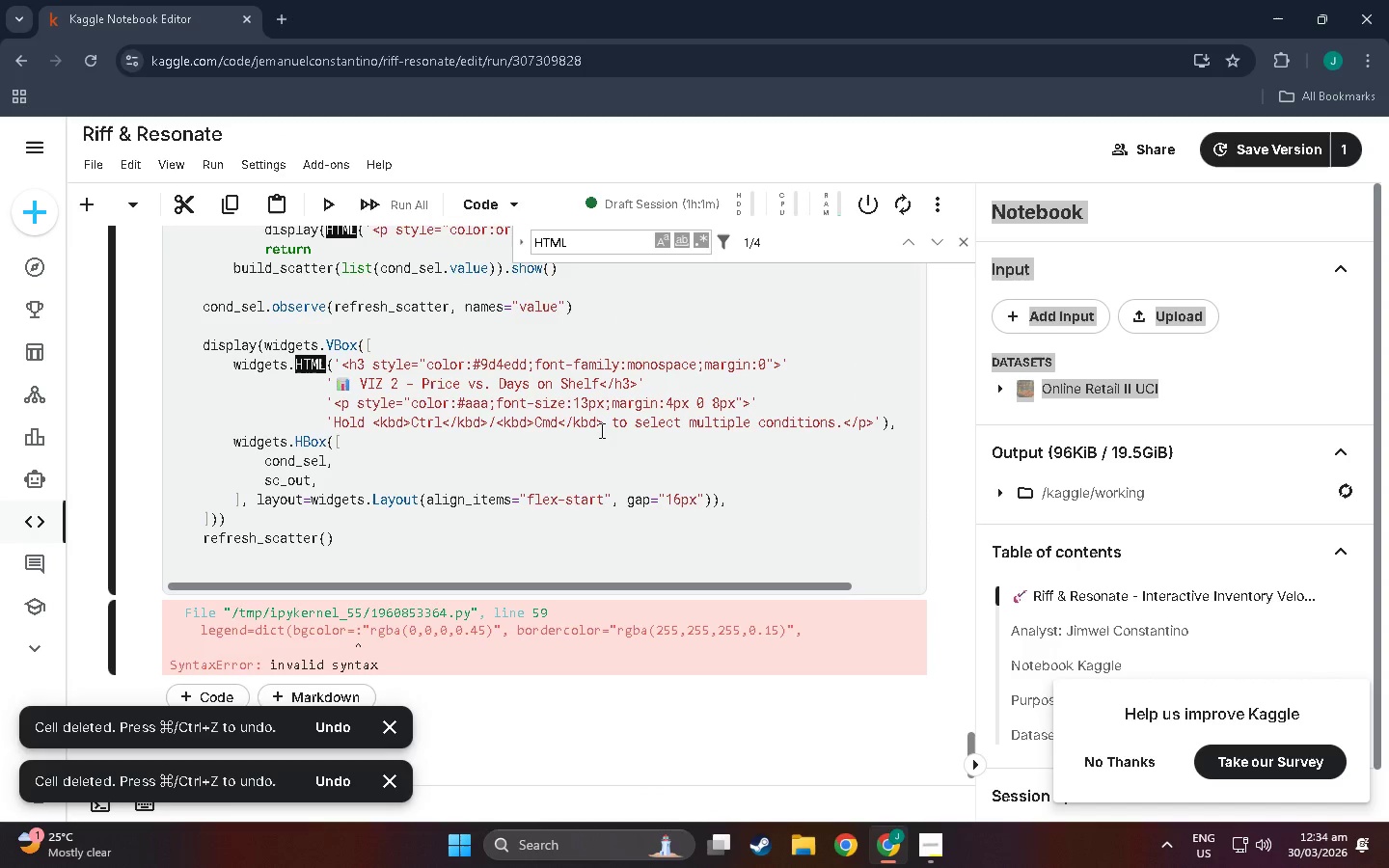 
left_click([600, 430])
 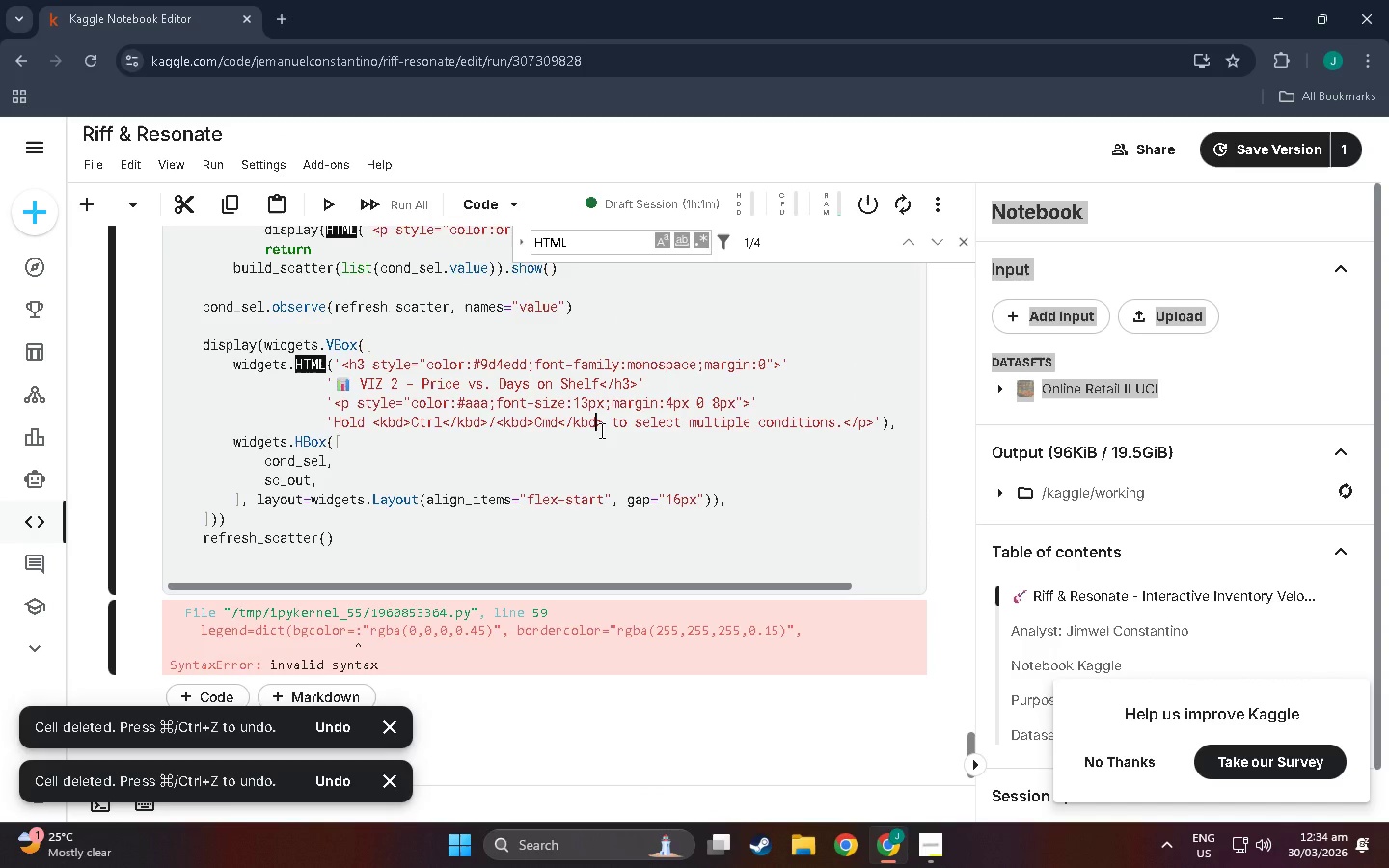 
key(Shift+Enter)
 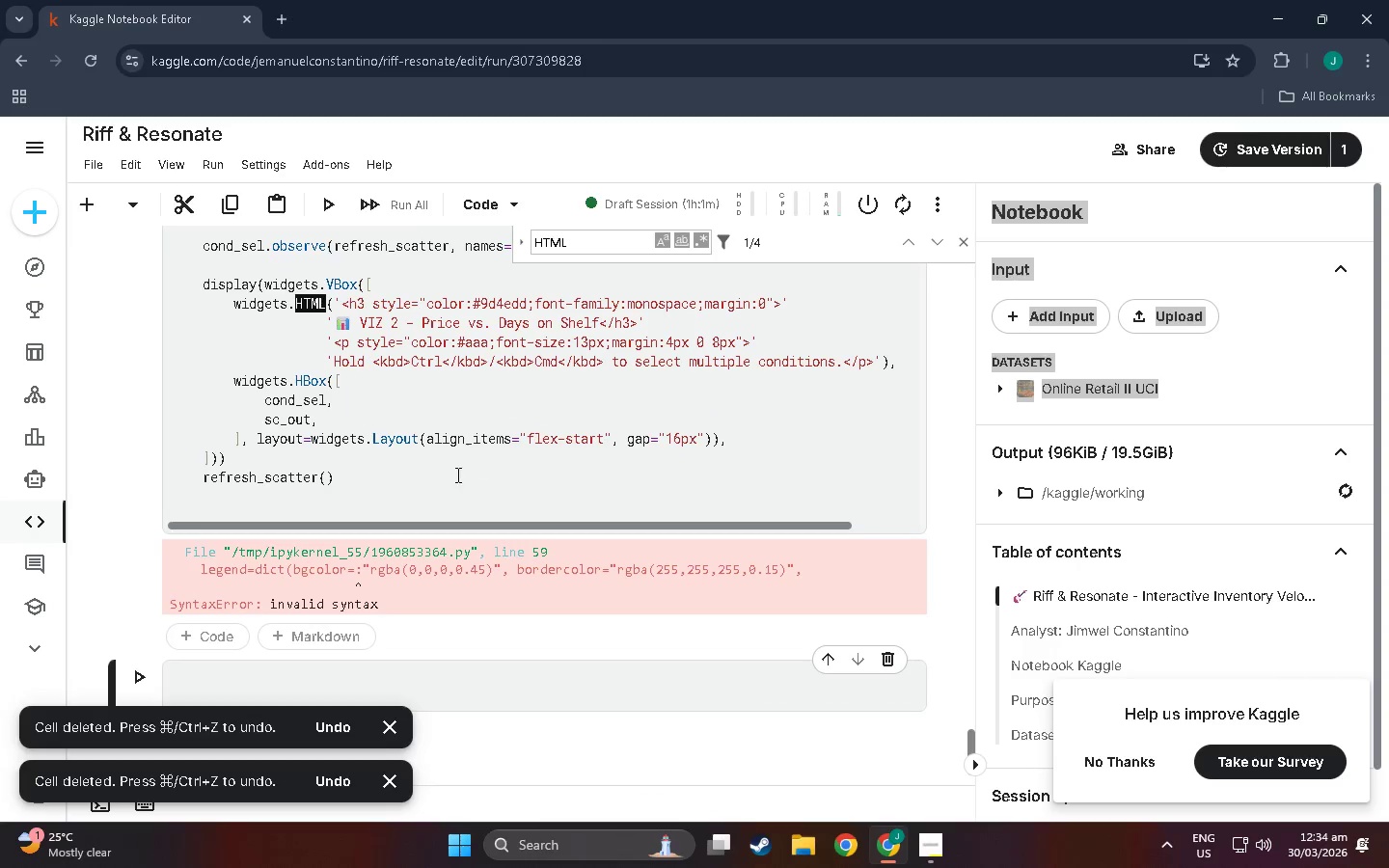 
scroll: coordinate [315, 404], scroll_direction: up, amount: 22.0
 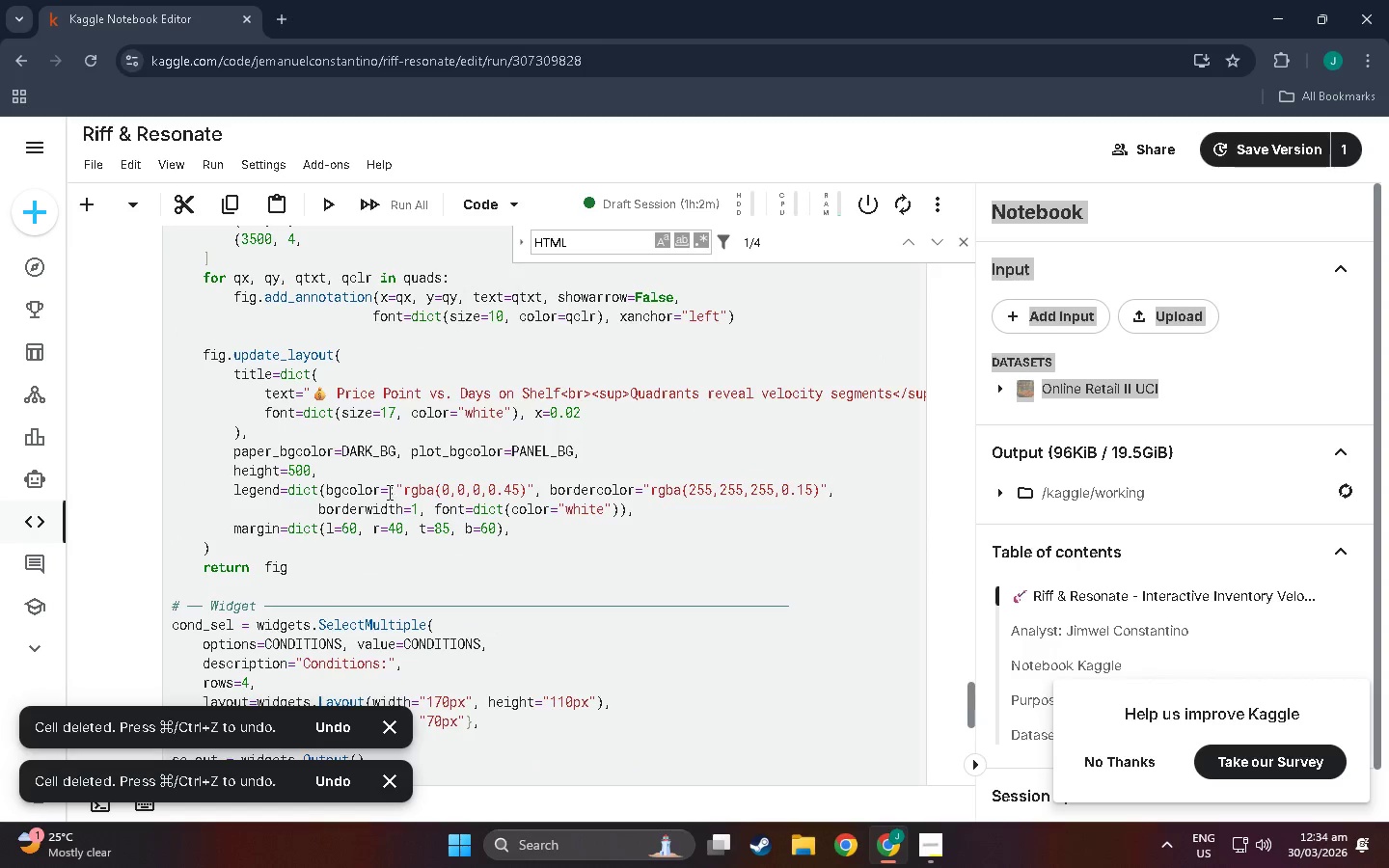 
left_click([393, 492])
 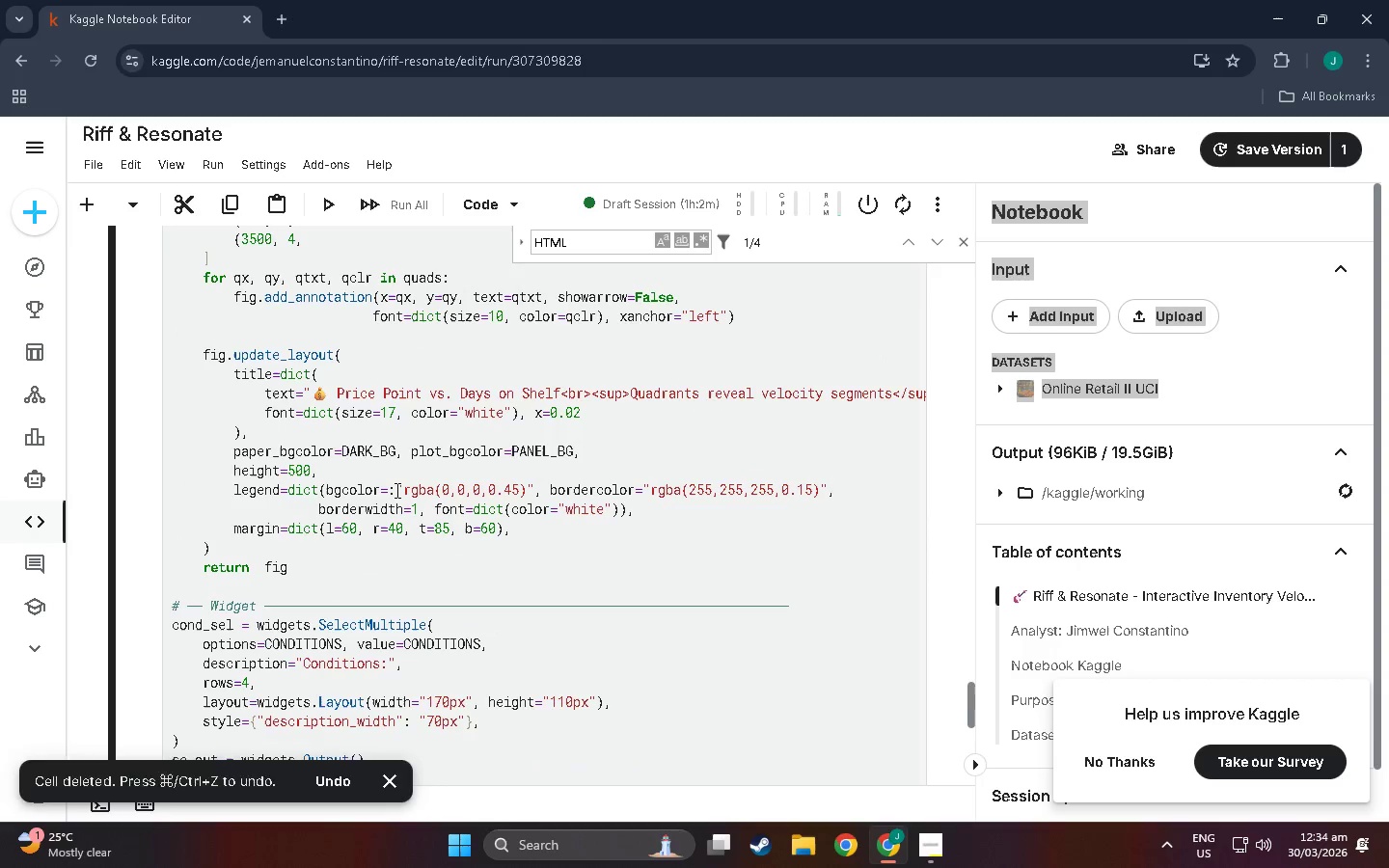 
key(Backspace)
 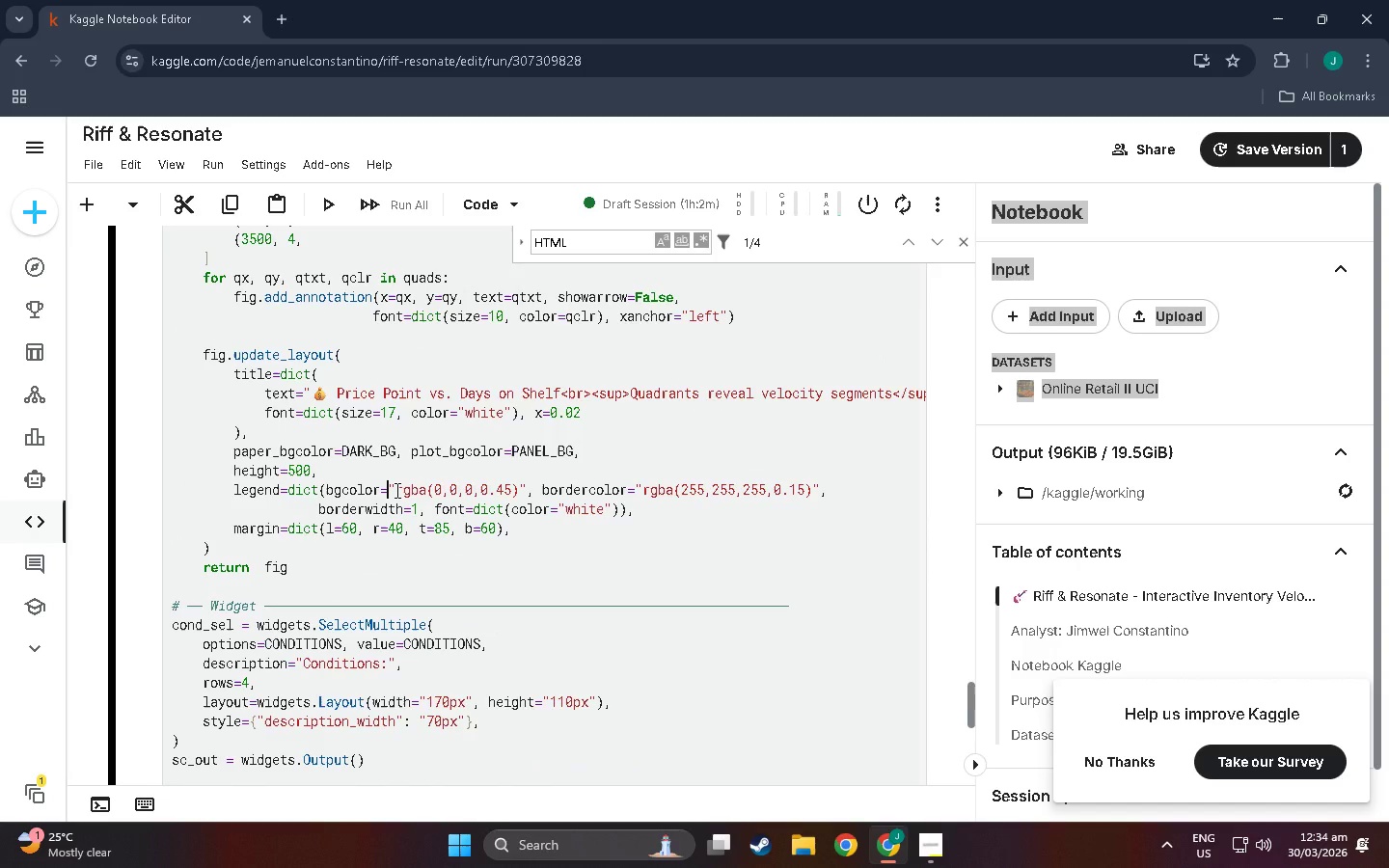 
key(Shift+Enter)
 